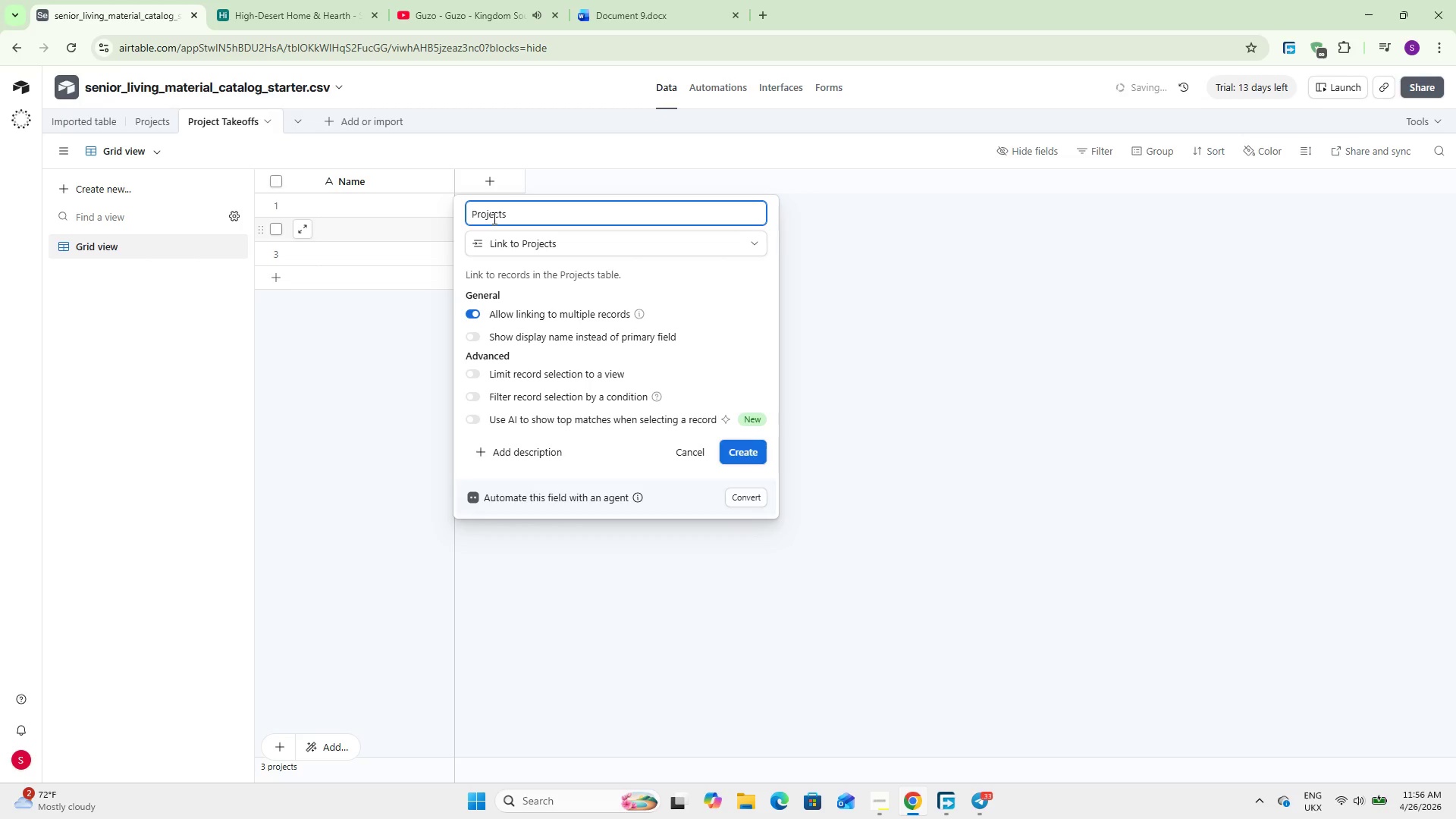 
wait(8.03)
 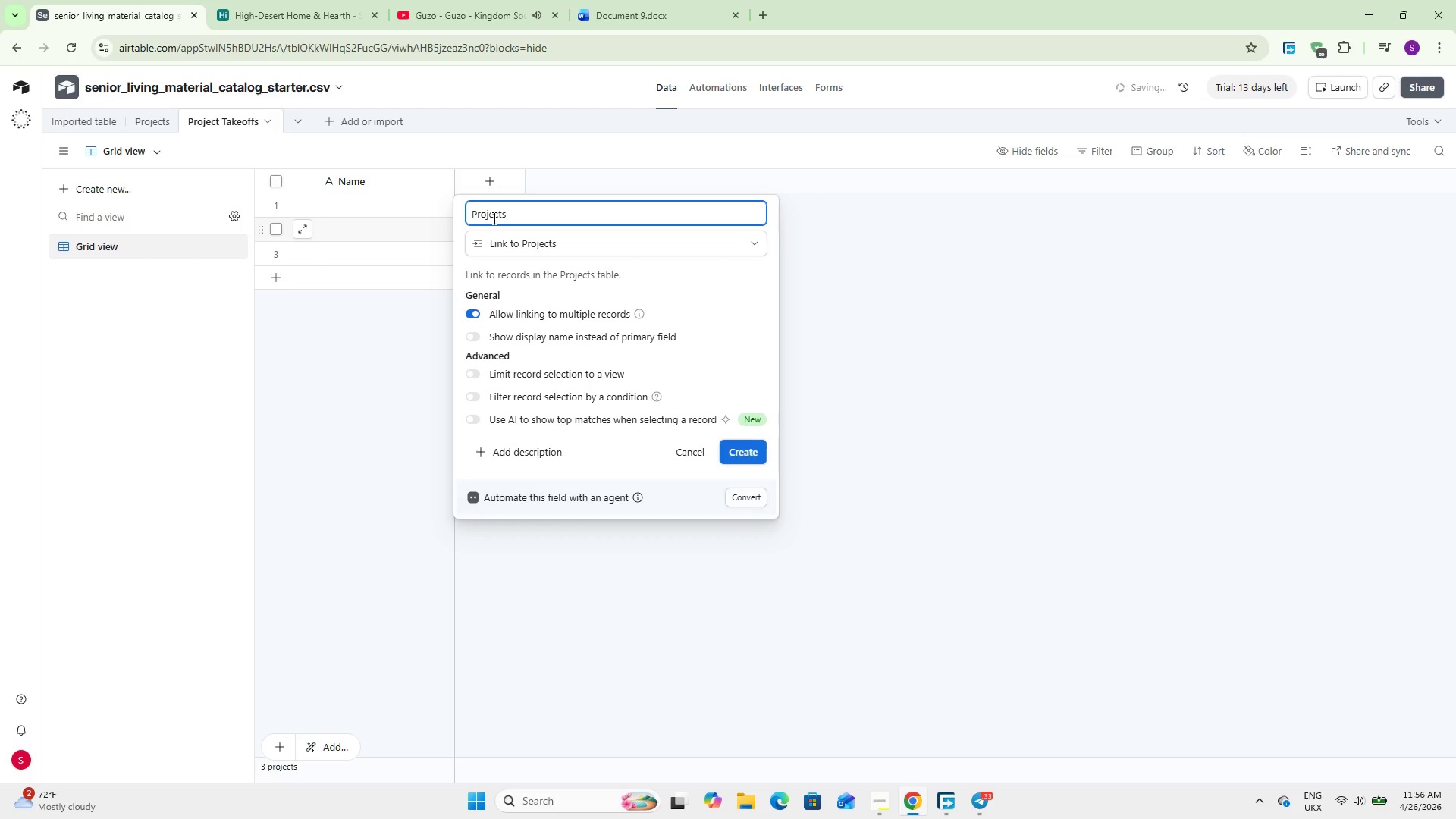 
left_click([741, 447])
 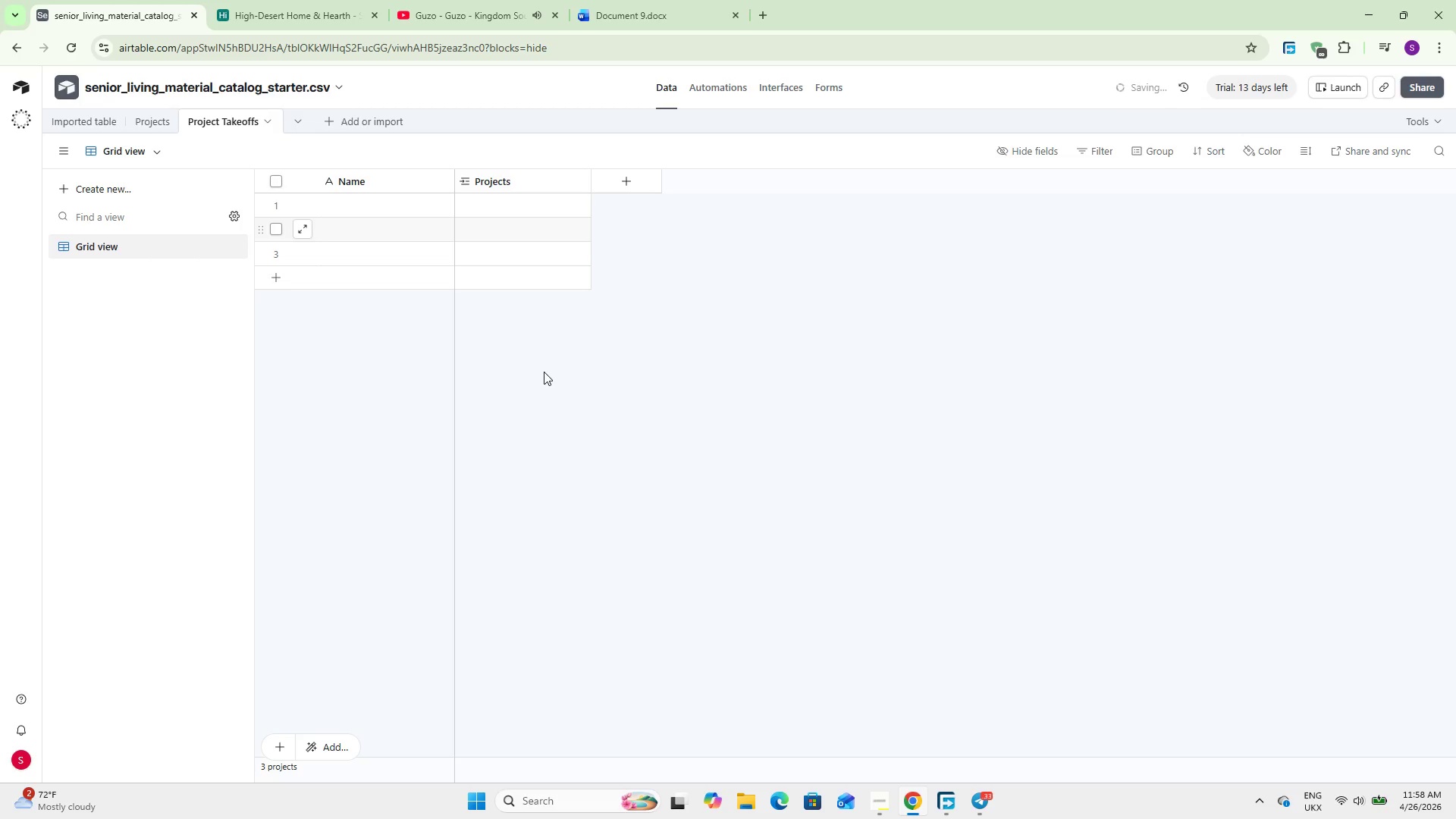 
wait(95.84)
 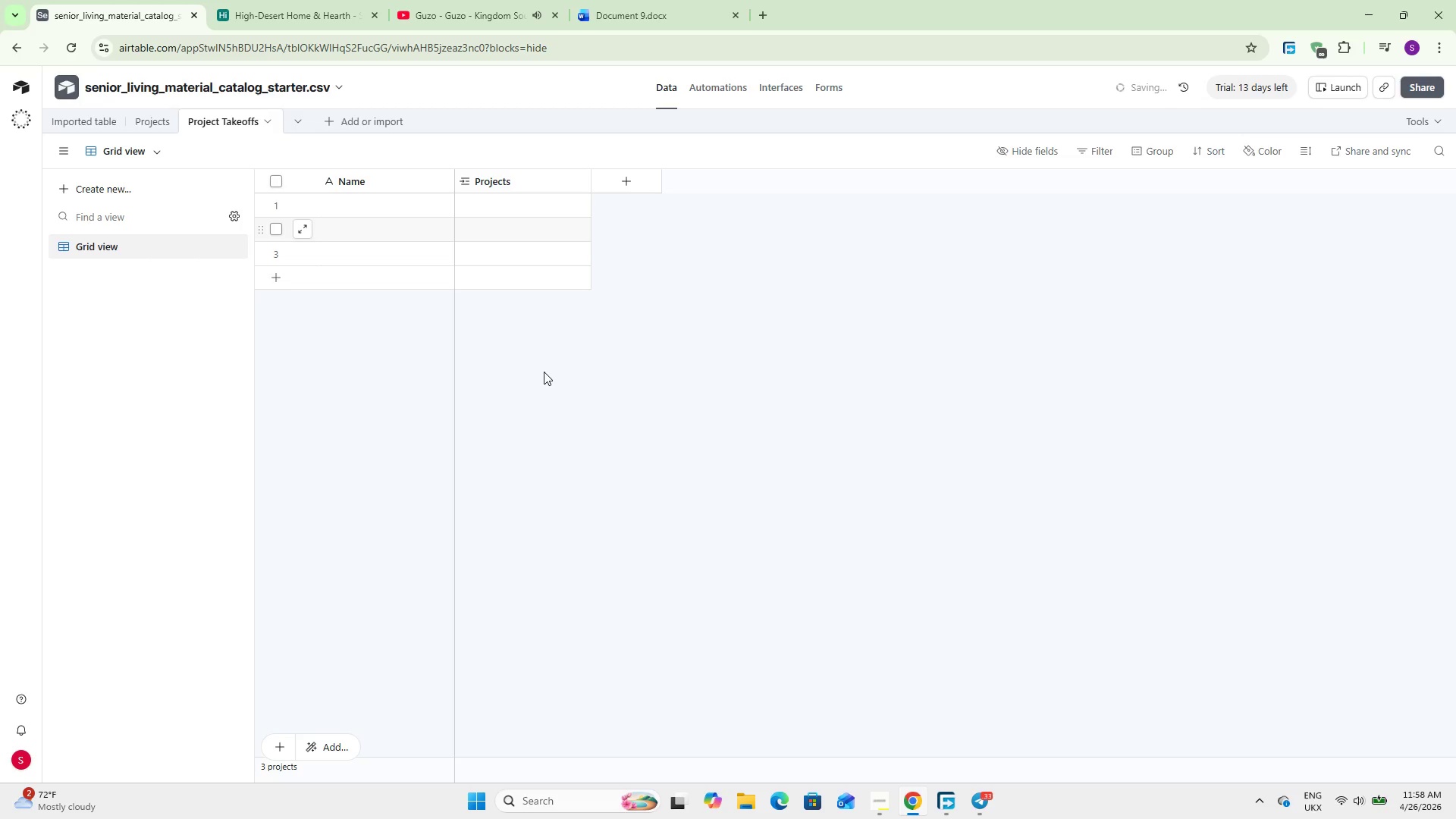 
left_click([80, 121])
 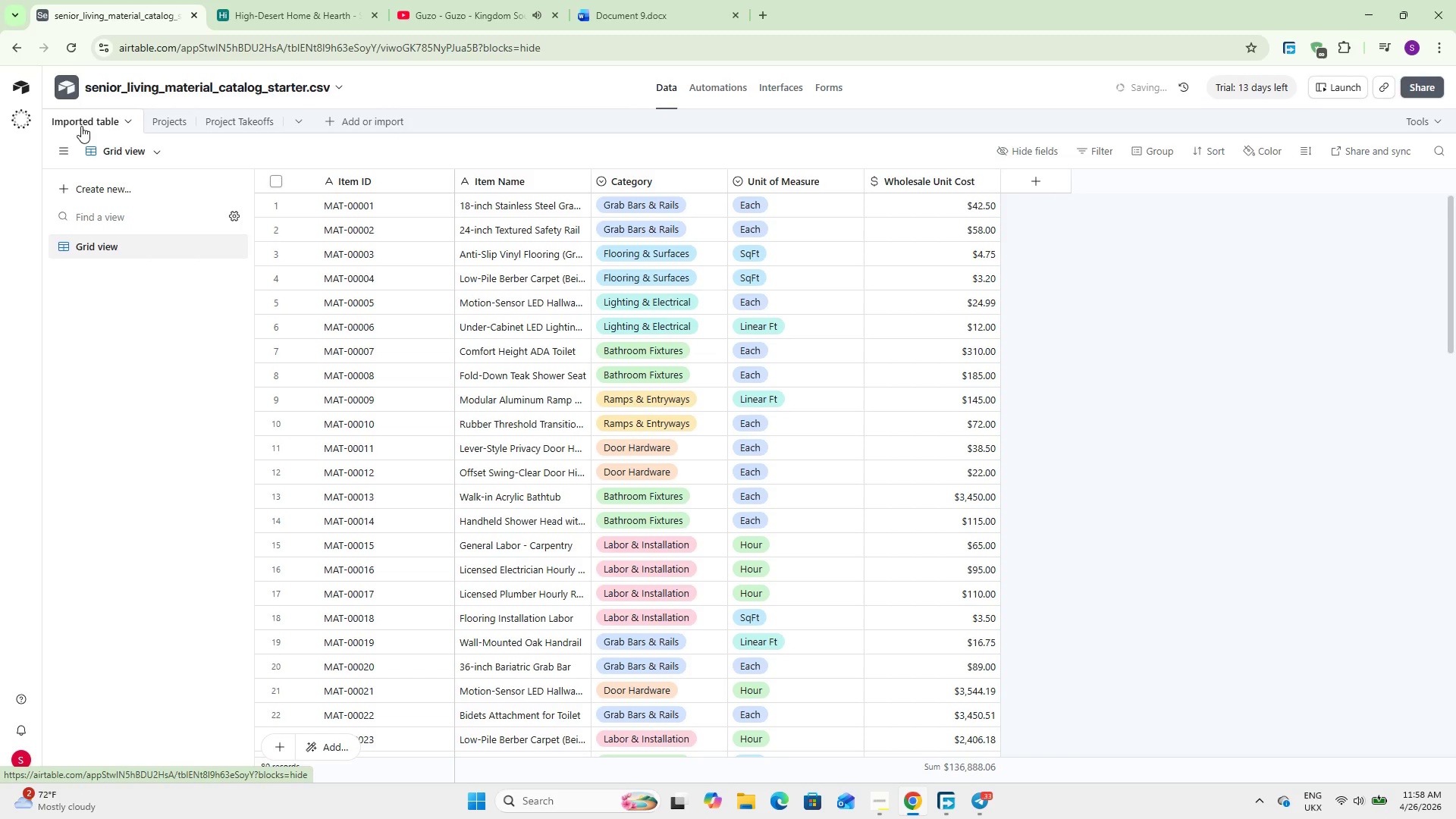 
scroll: coordinate [255, 220], scroll_direction: up, amount: 4.0
 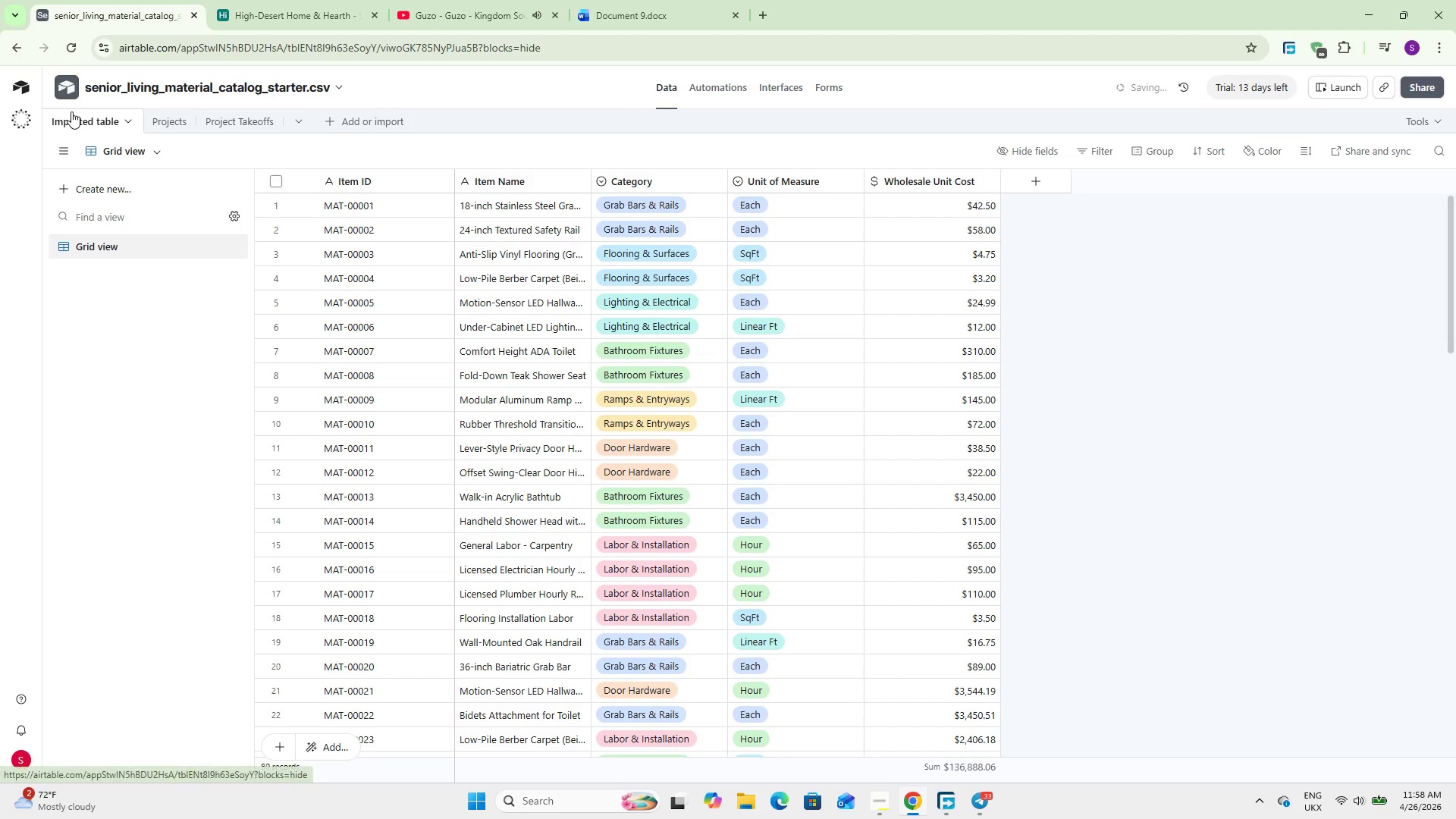 
double_click([71, 111])
 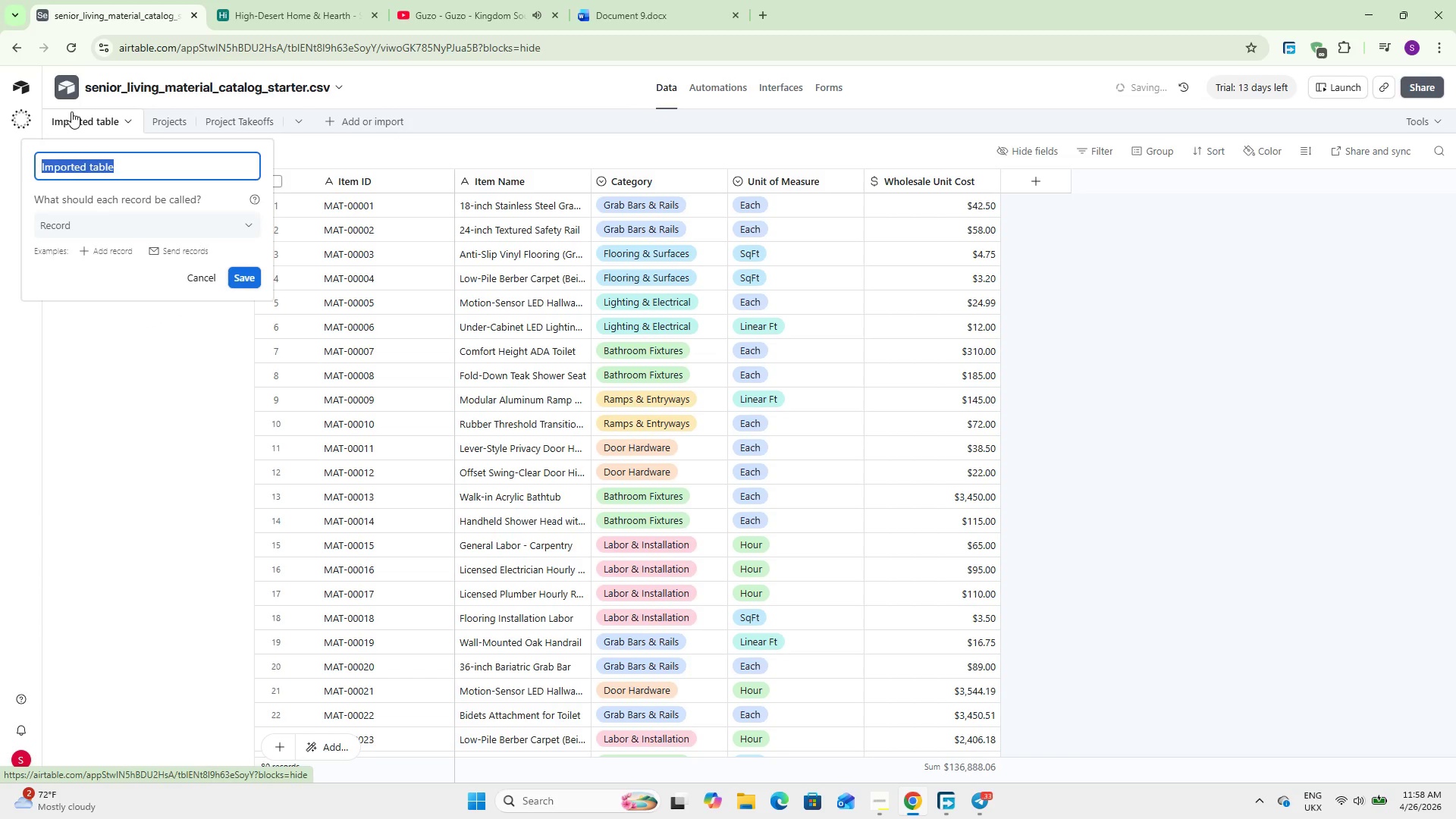 
type(Material Catalog)
 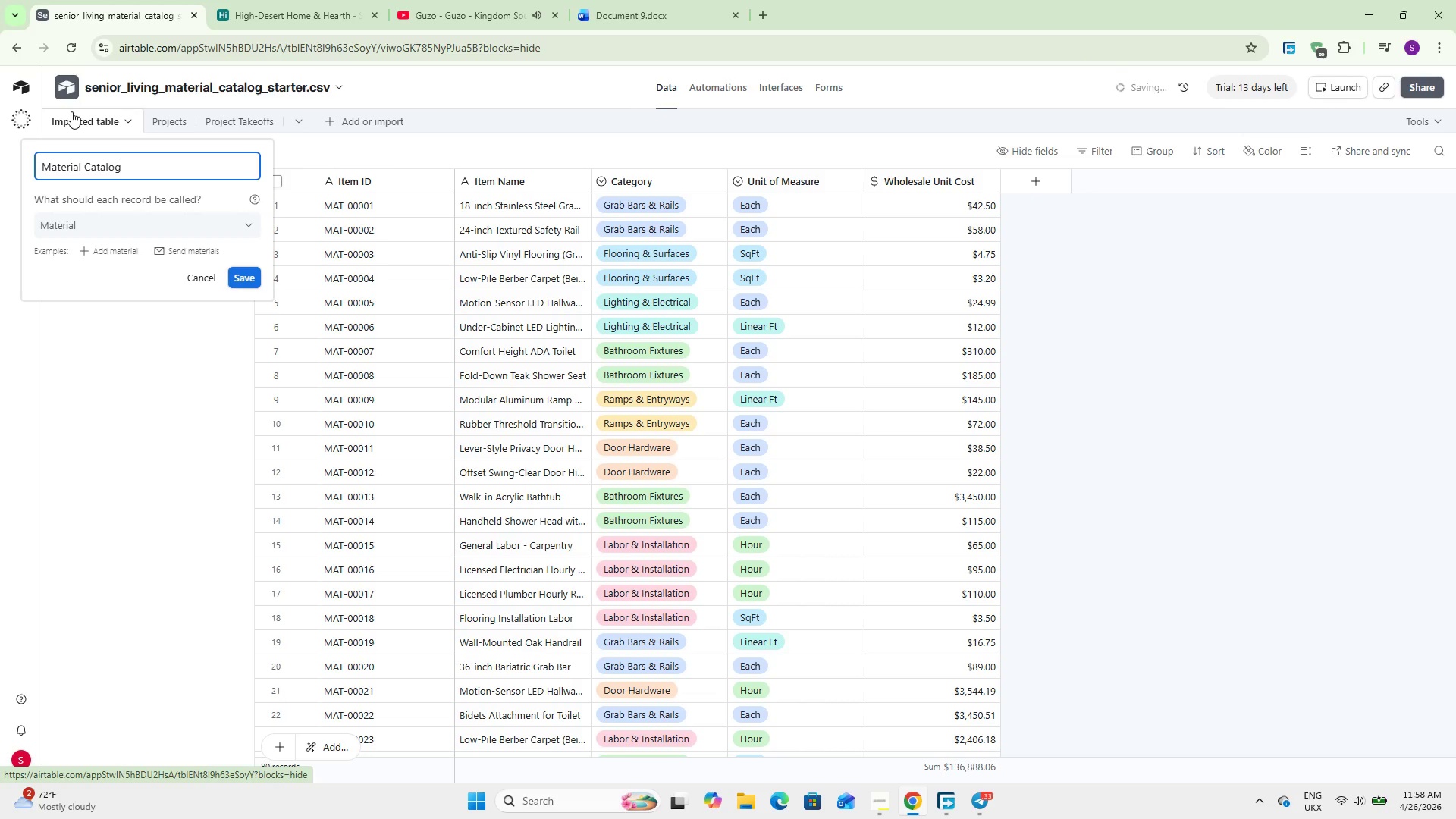 
left_click([238, 278])
 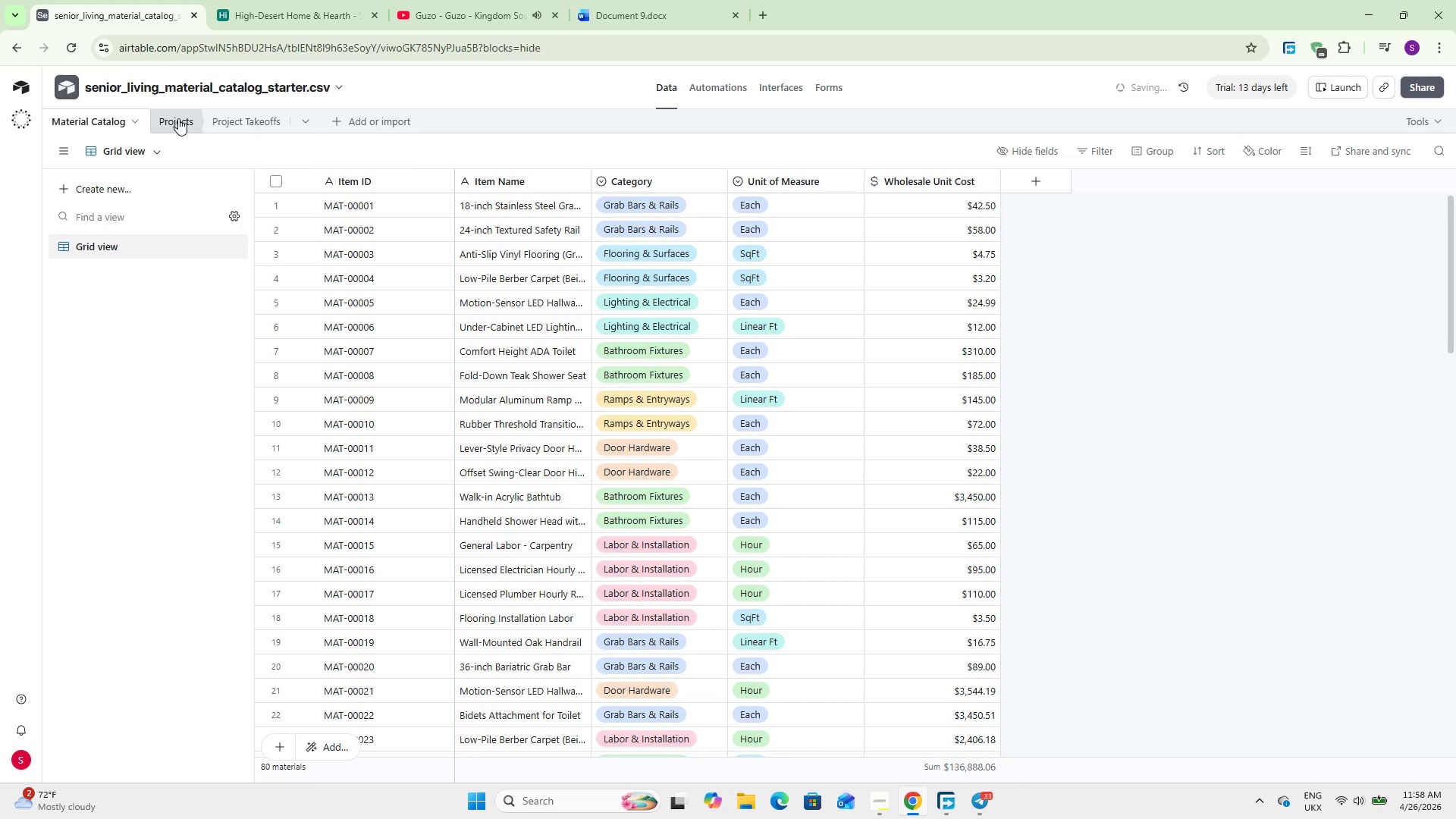 
left_click([177, 116])
 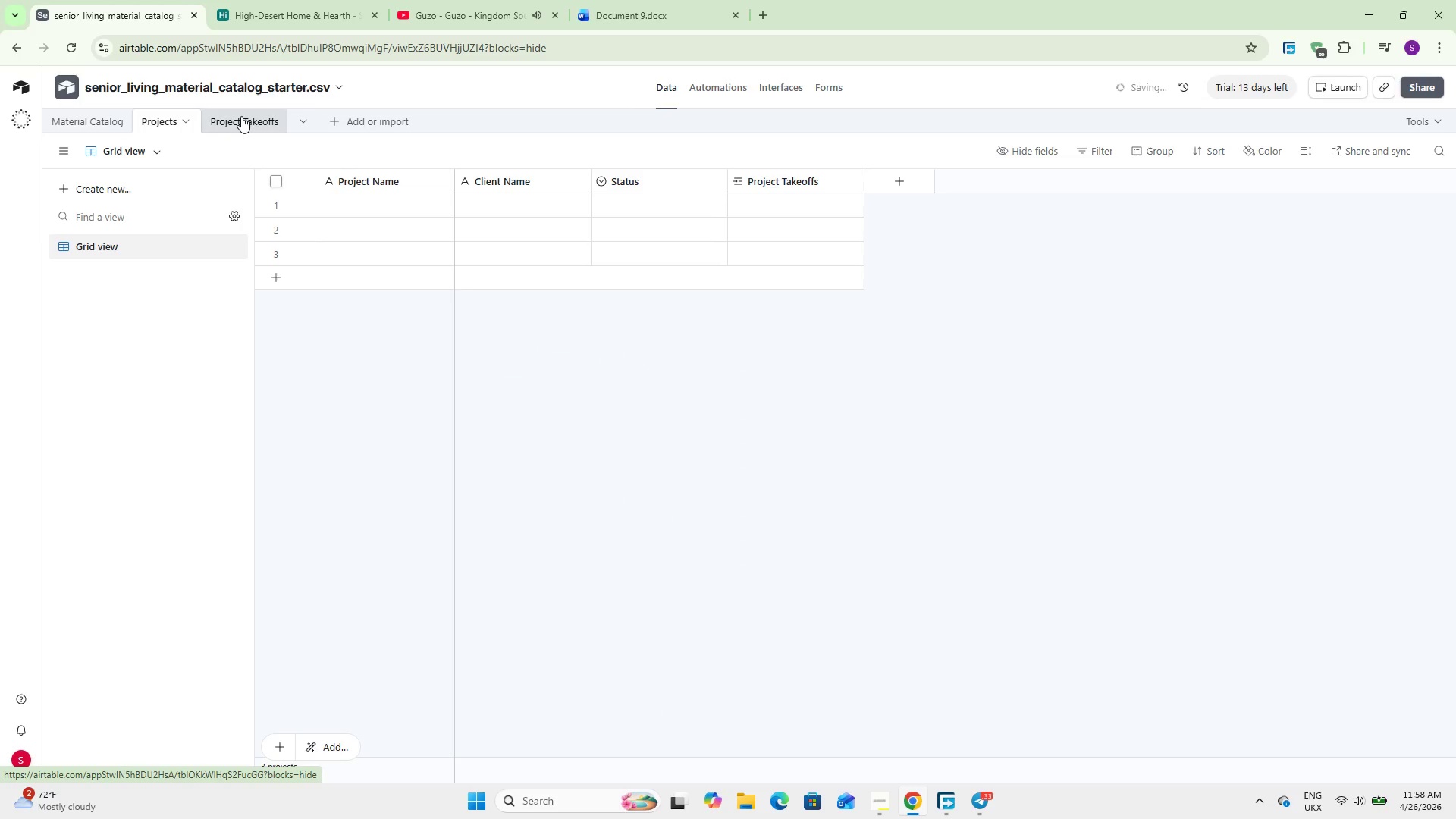 
left_click([241, 116])
 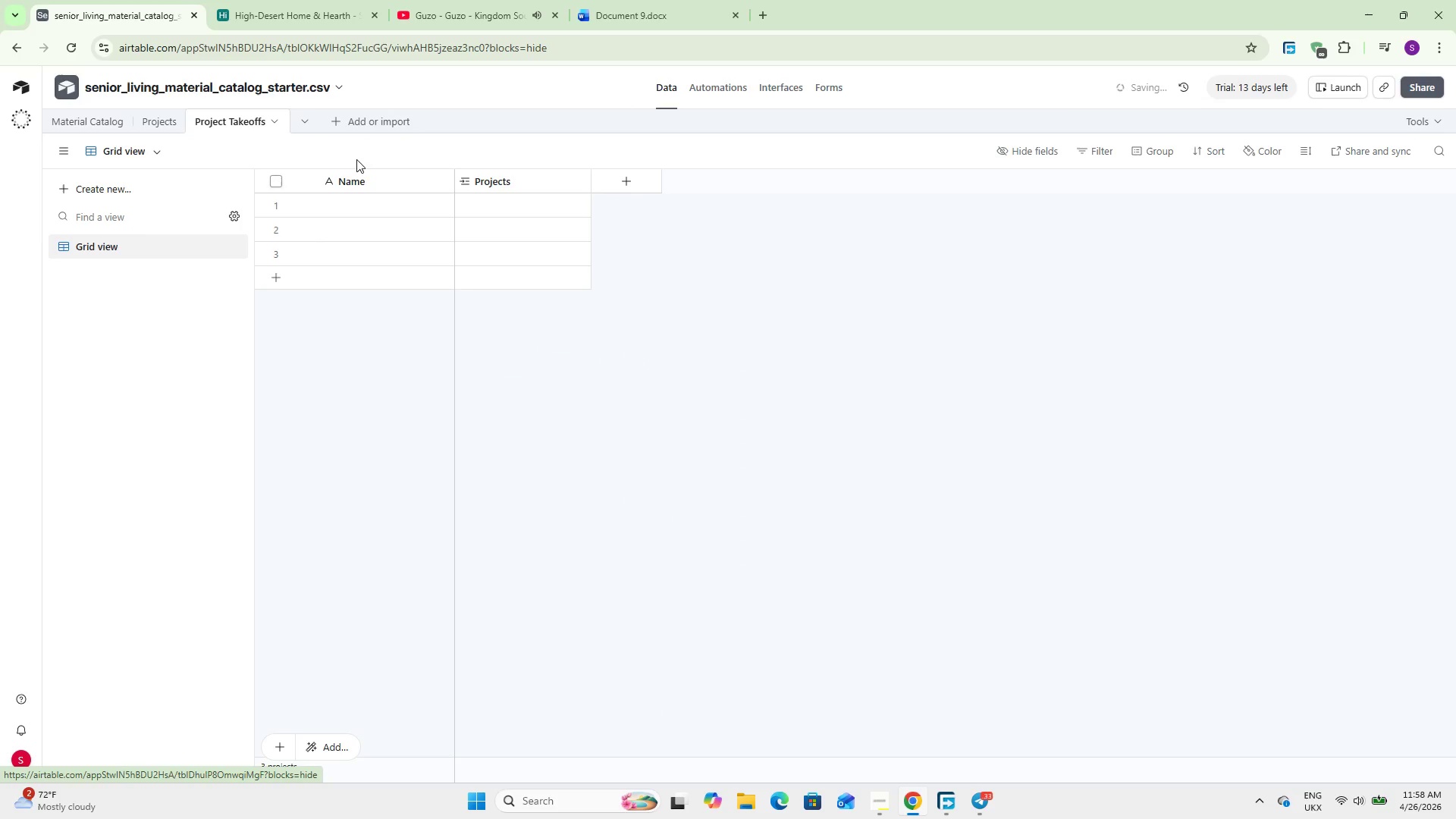 
left_click([606, 181])
 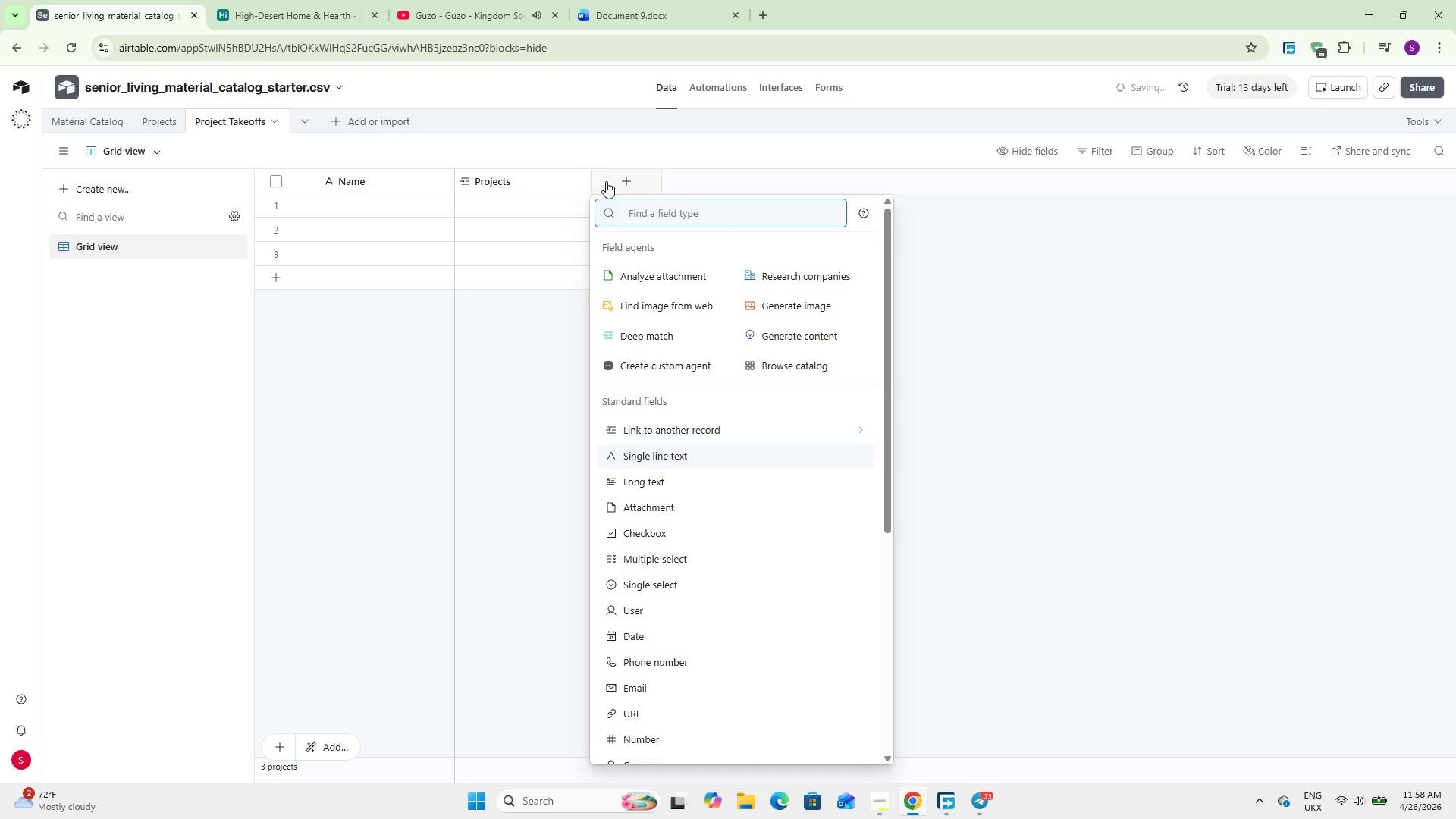 
type(Ma)
key(Backspace)
key(Backspace)
key(Backspace)
type(link to ma)
 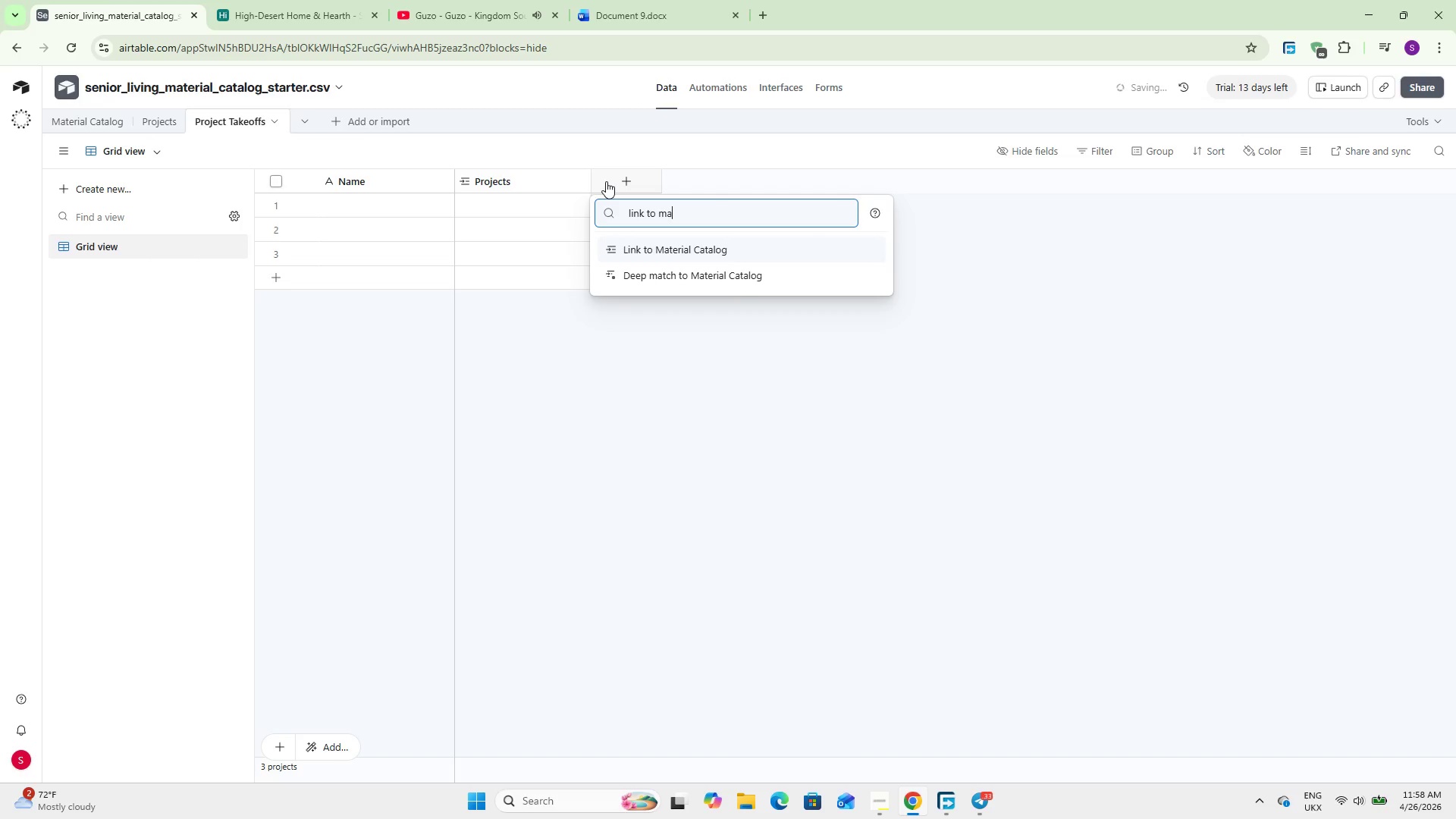 
key(Enter)
 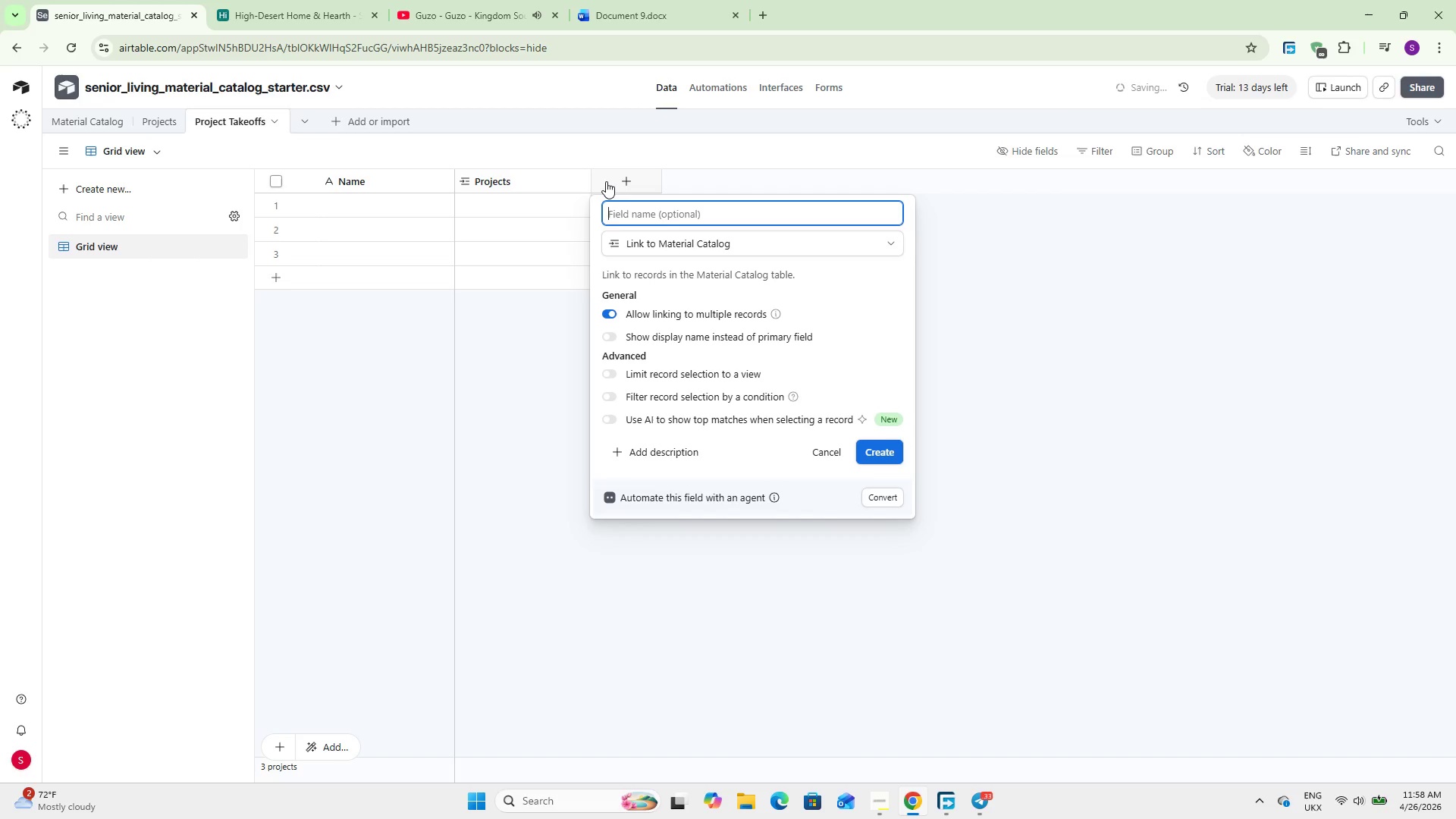 
type(Material)
 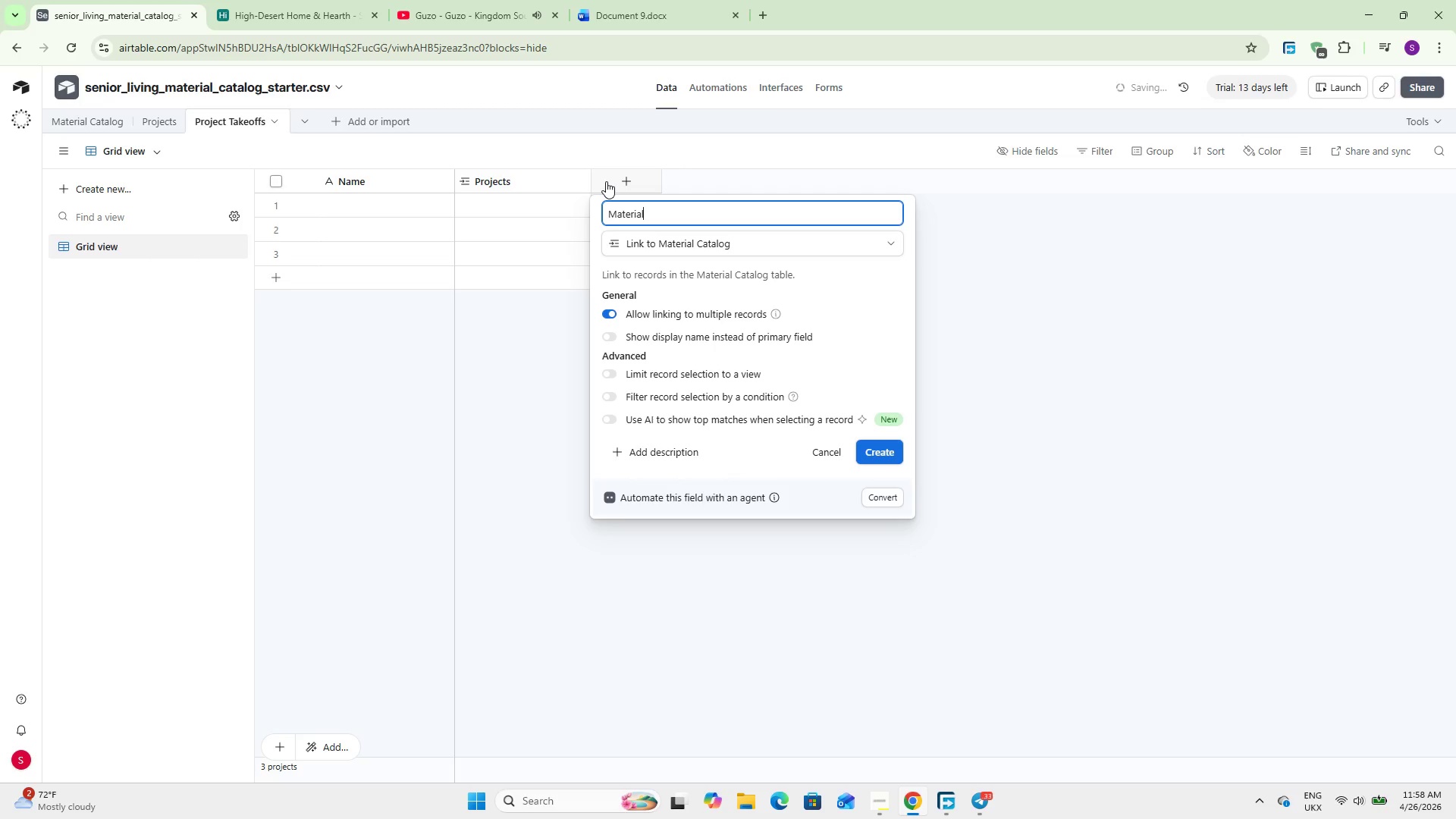 
wait(12.52)
 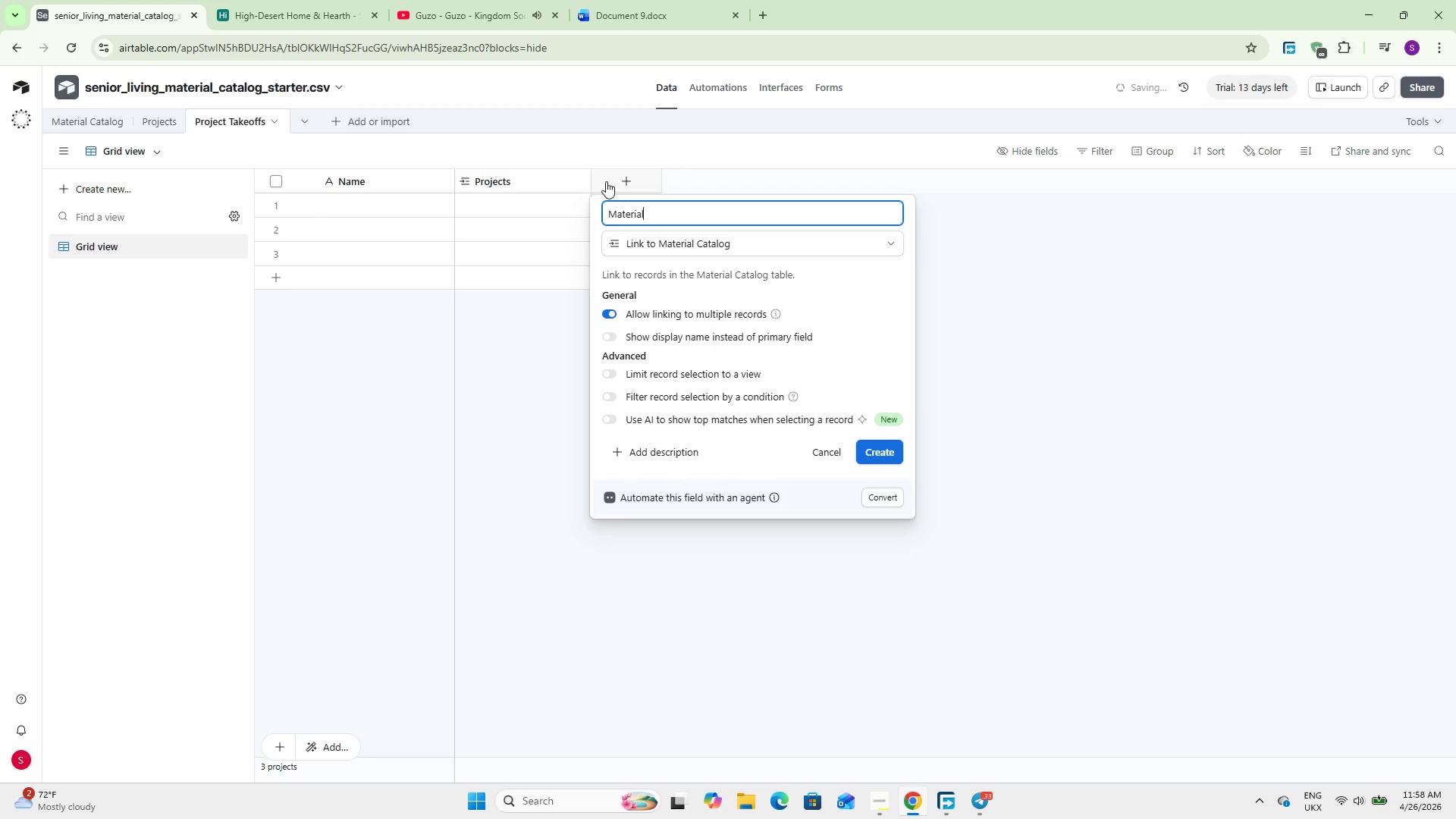 
left_click_drag(start_coordinate=[685, 315], to_coordinate=[692, 316])
 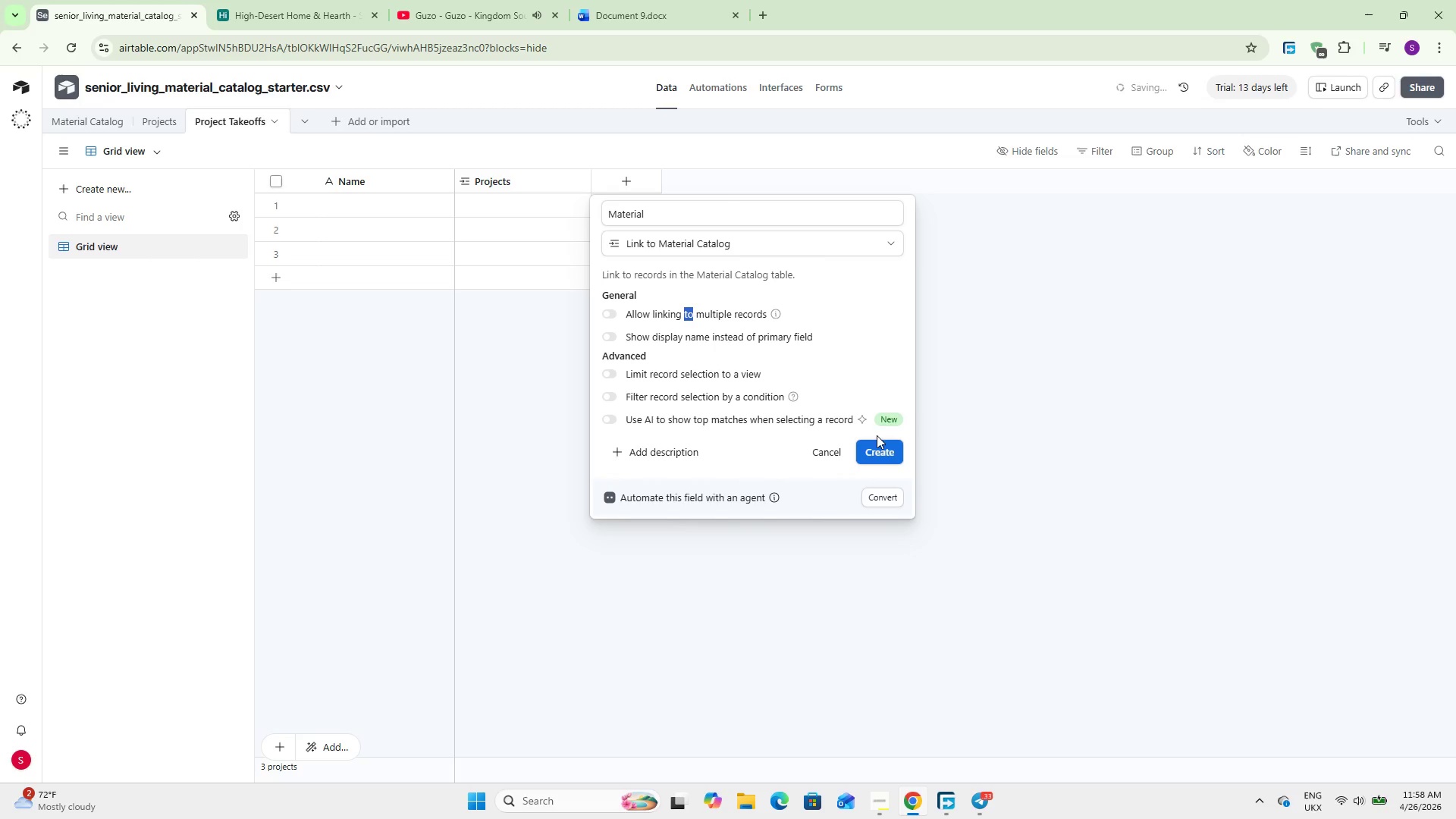 
left_click([879, 441])
 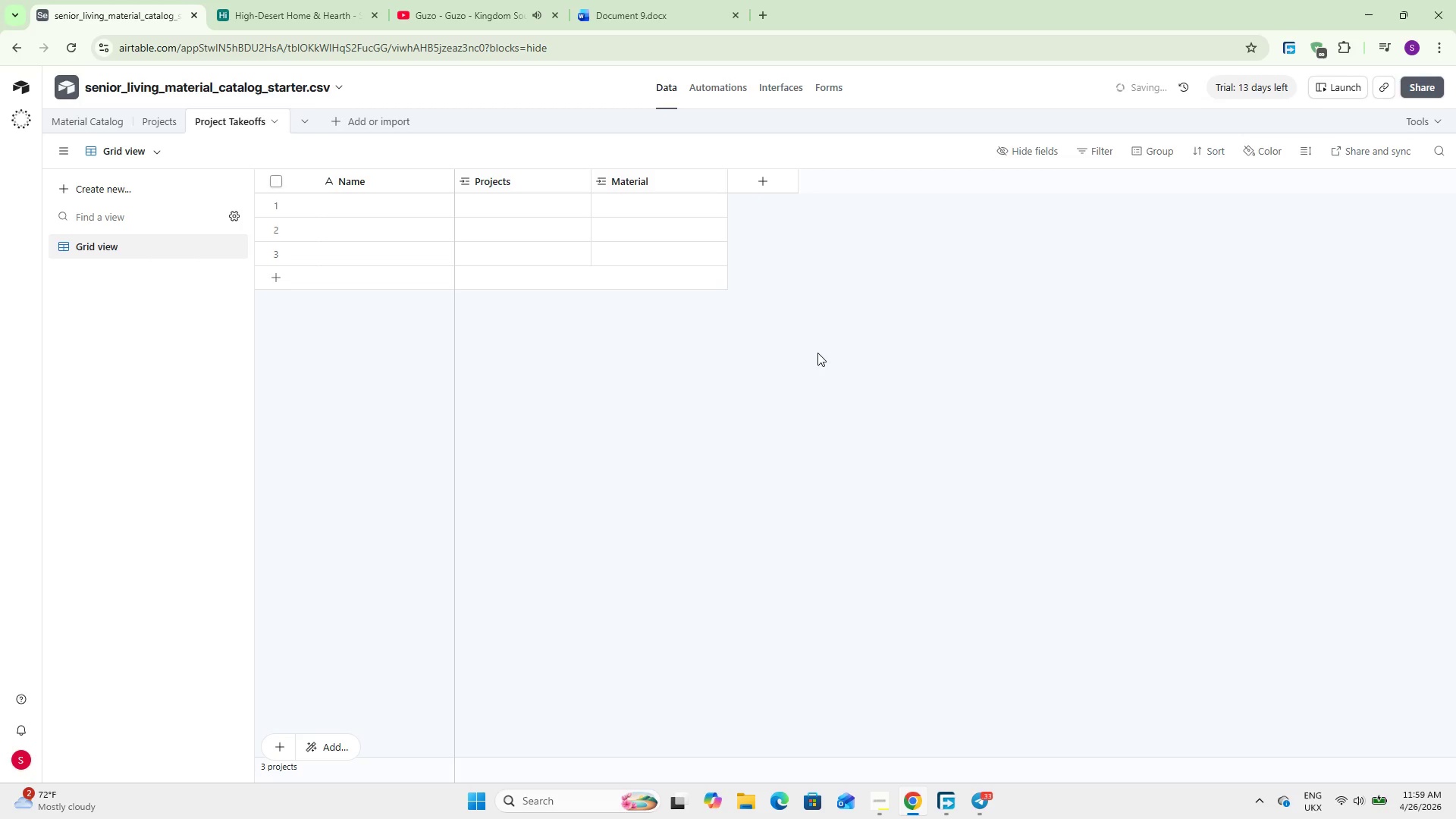 
wait(15.05)
 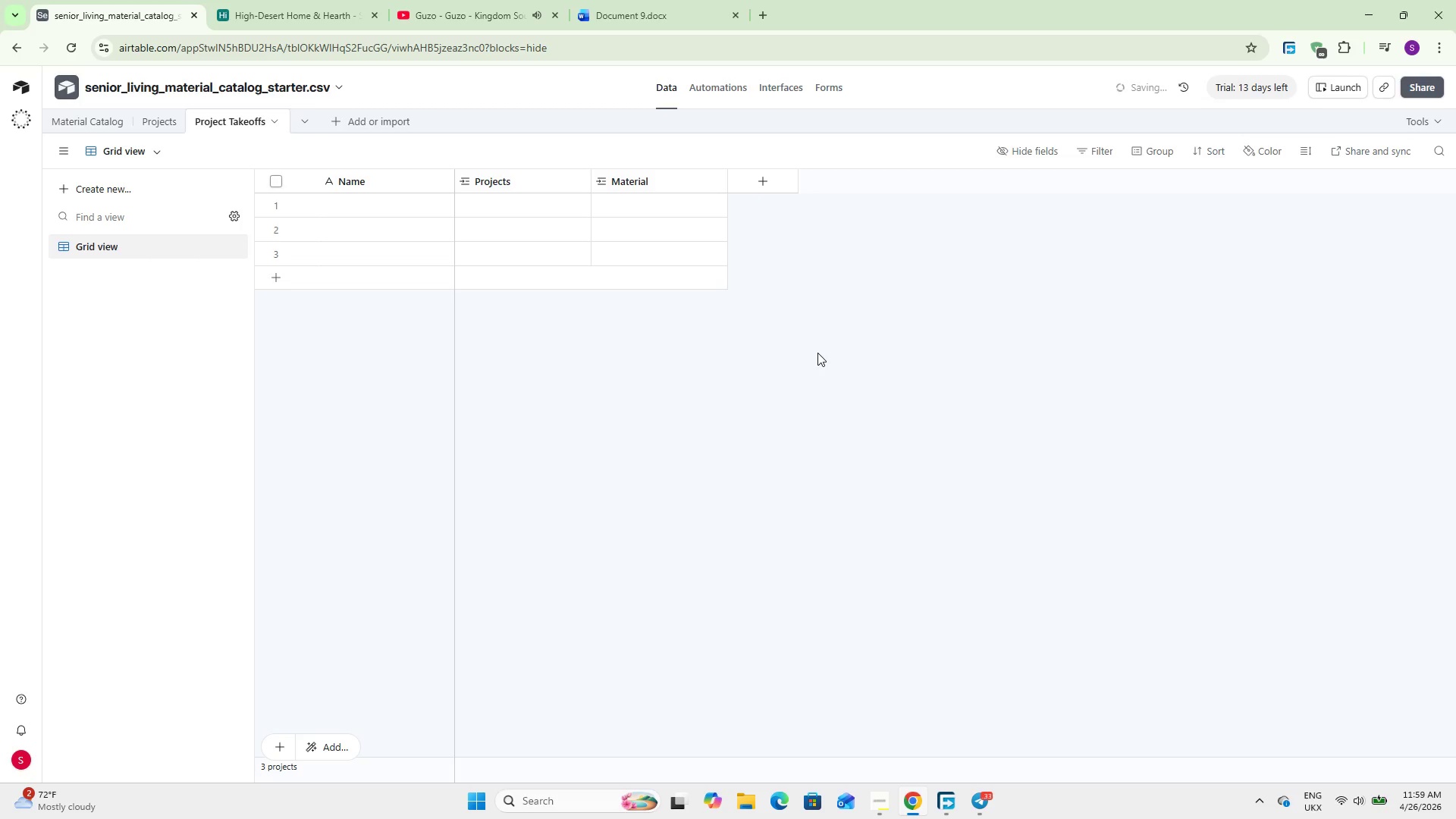 
left_click([768, 179])
 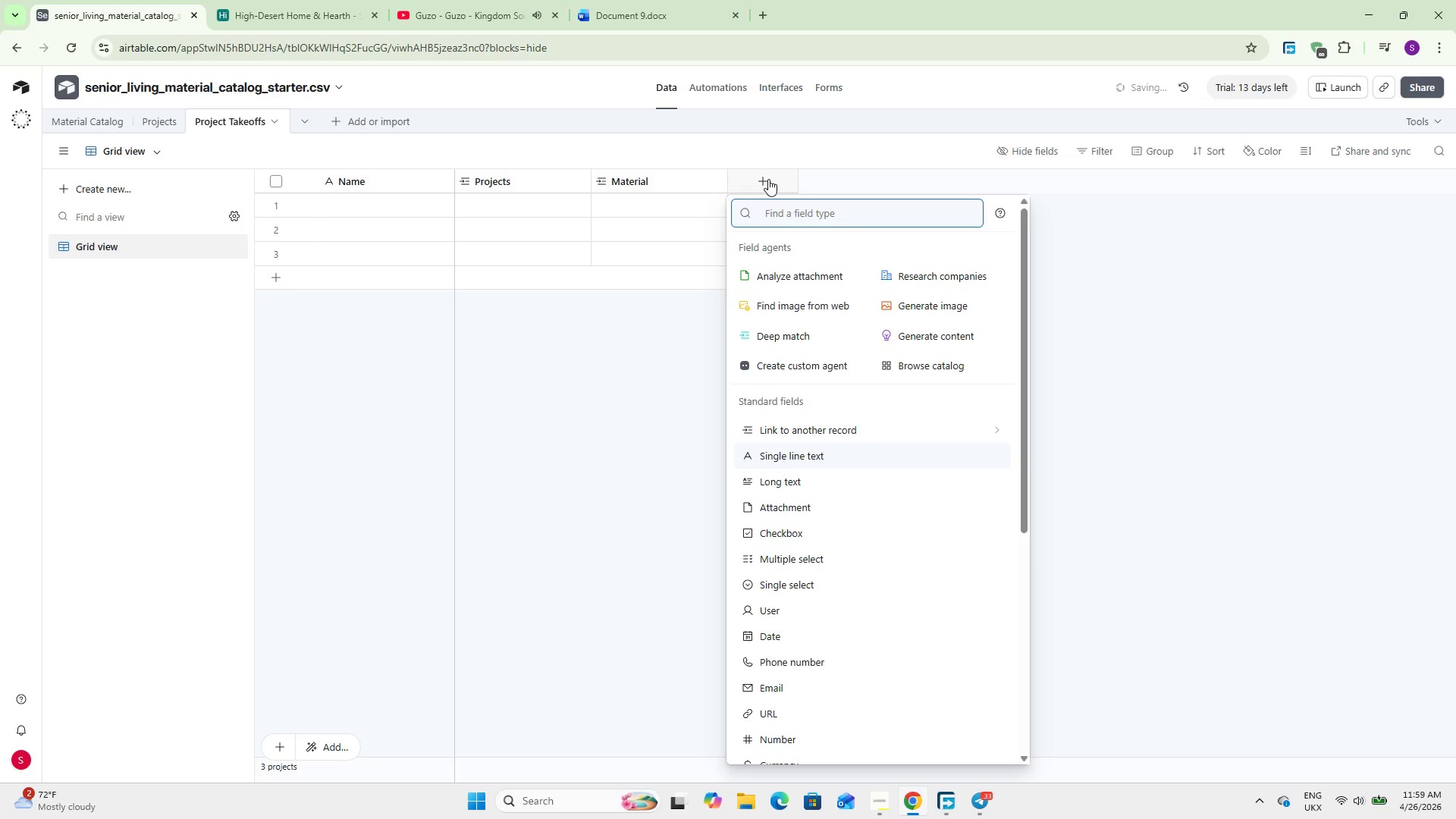 
type(Num)
 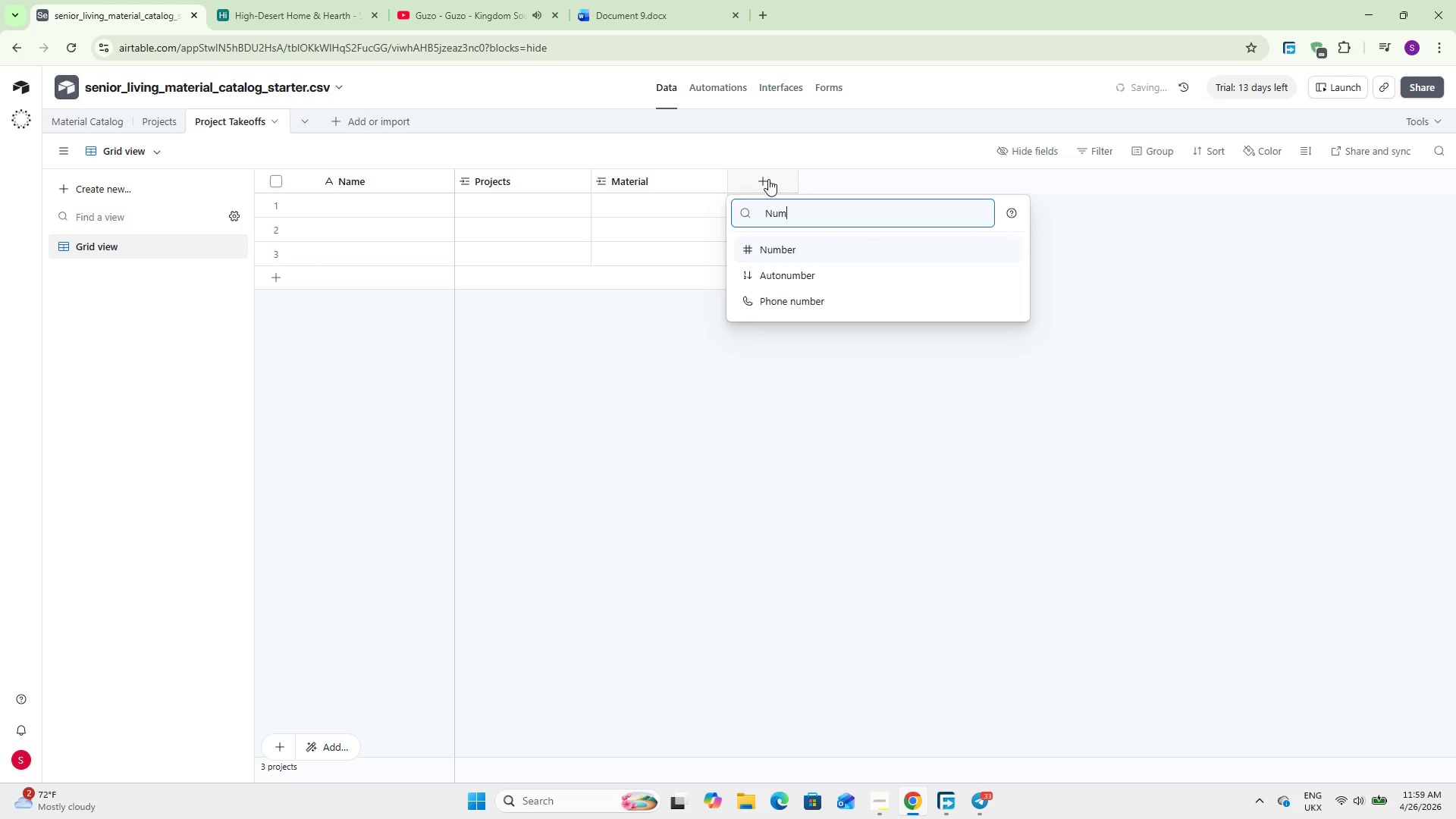 
key(Enter)
 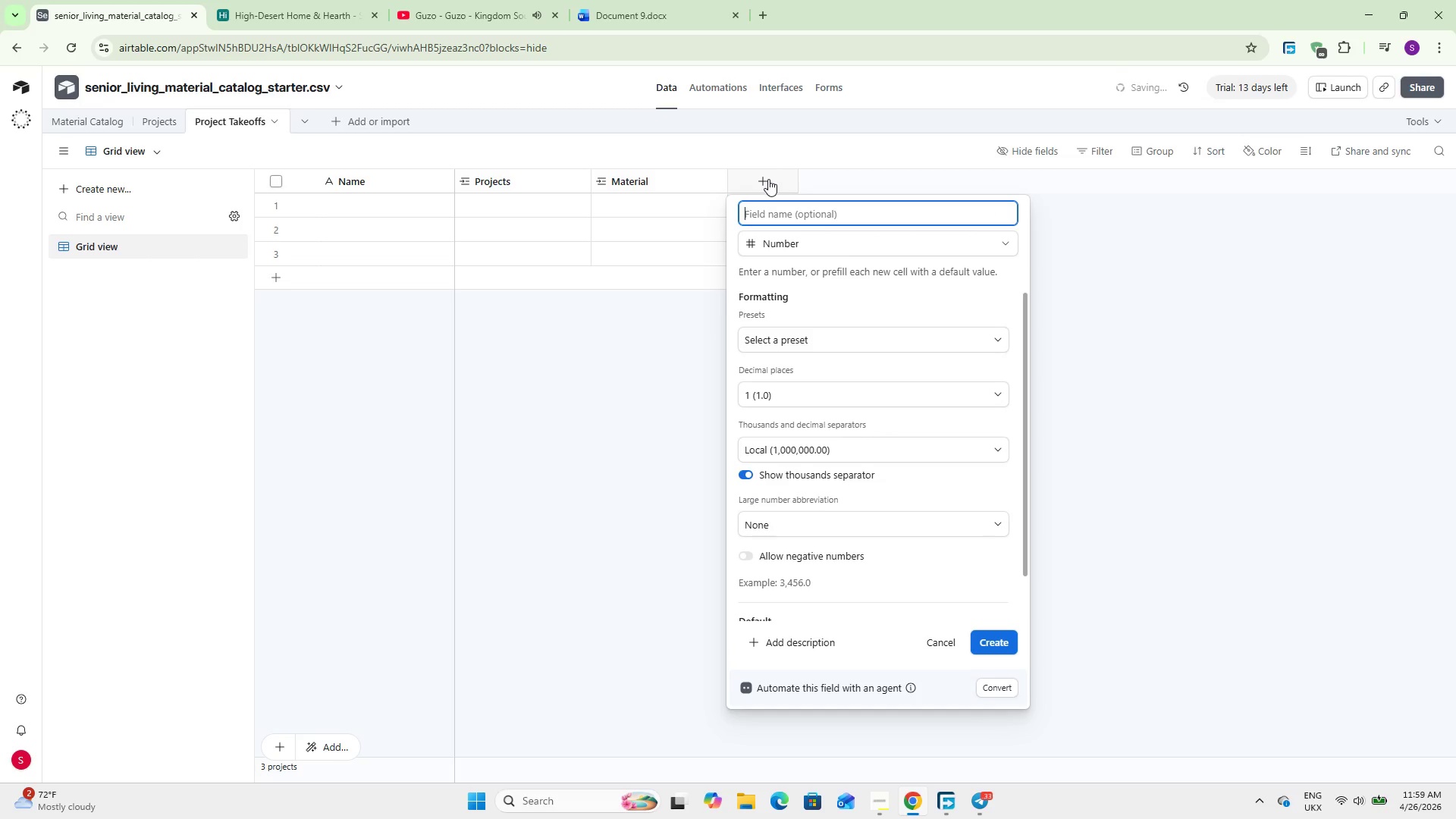 
type(Quality)
 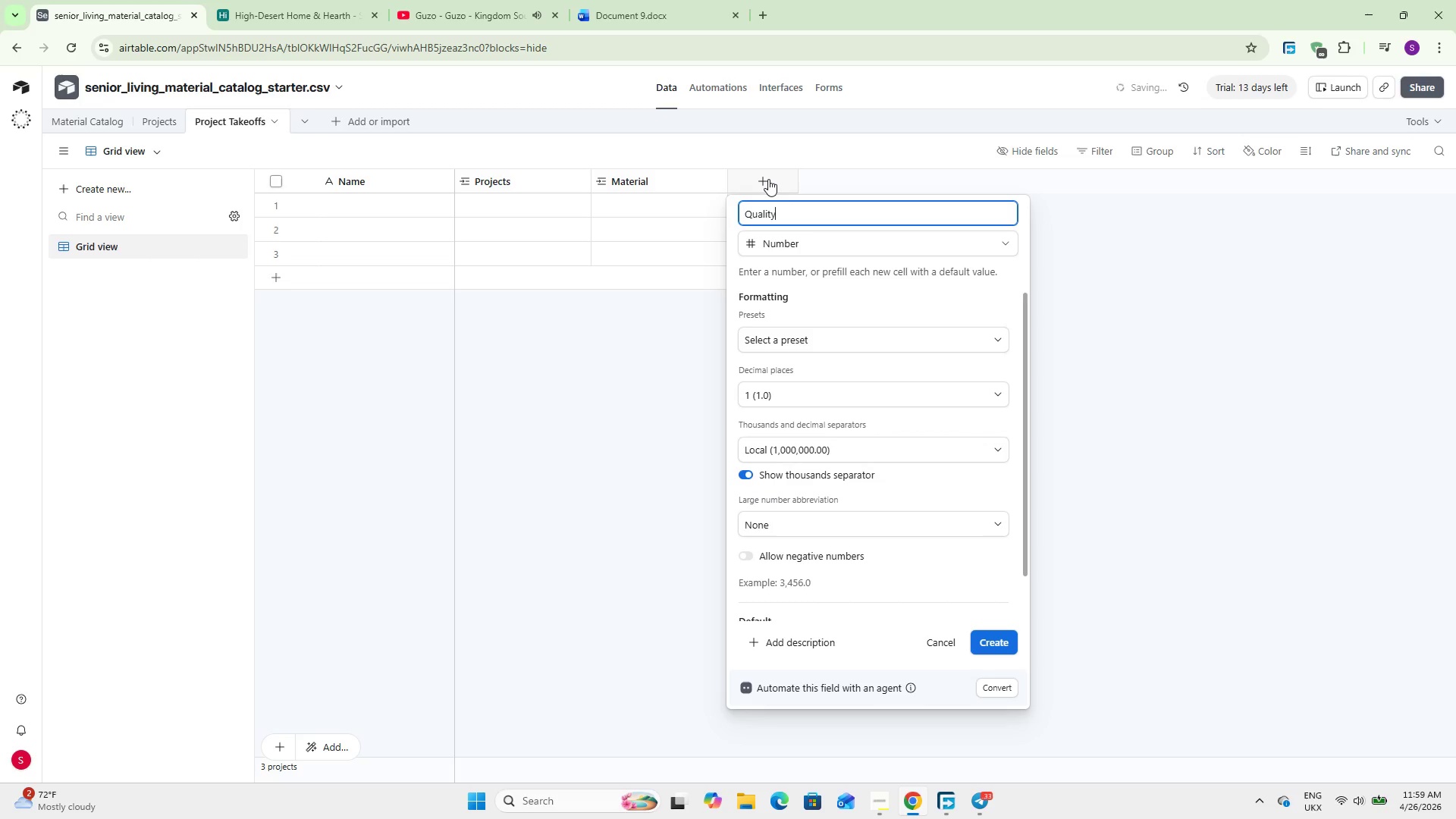 
wait(10.39)
 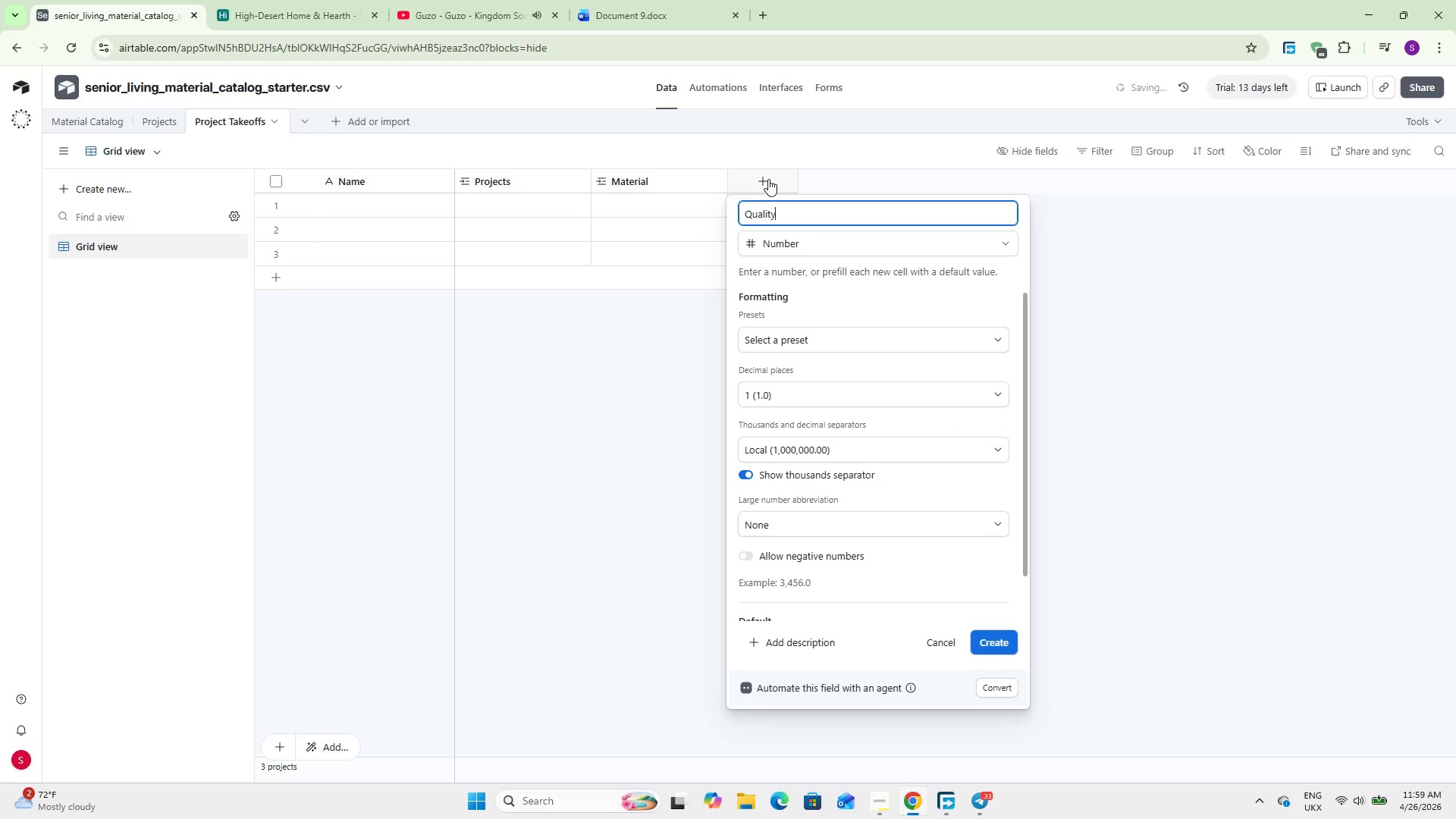 
left_click([996, 632])
 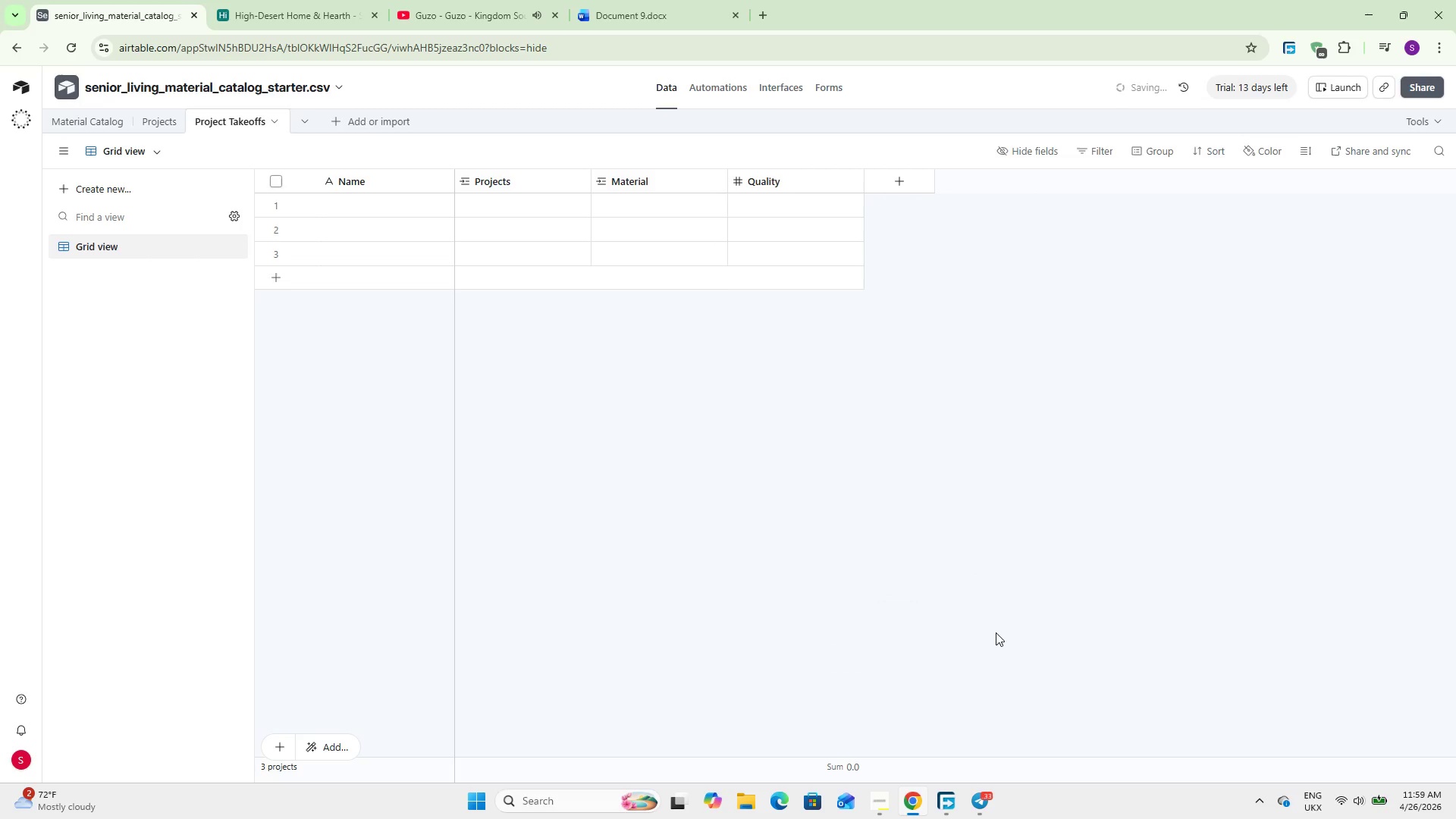 
wait(10.44)
 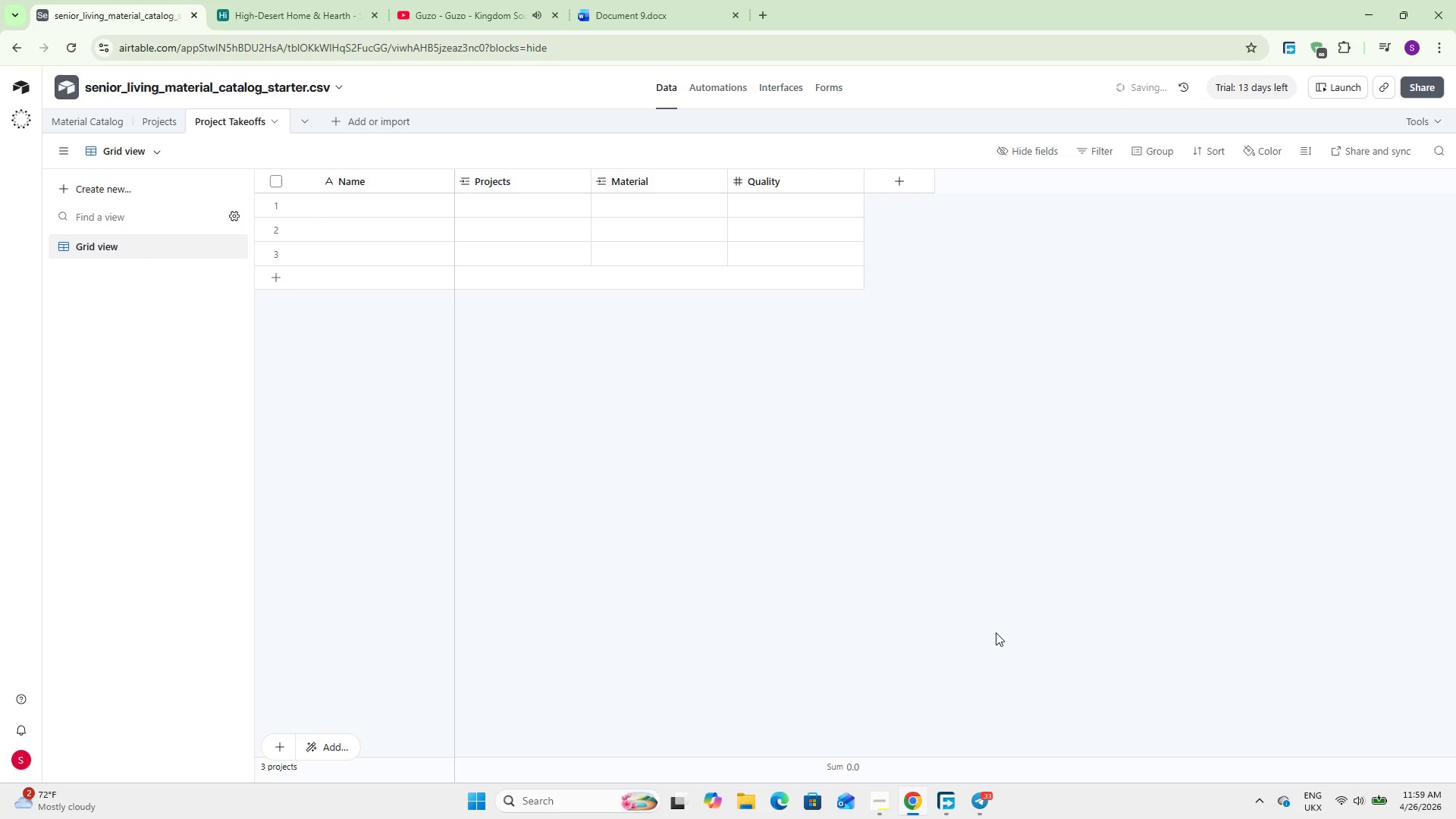 
double_click([391, 182])
 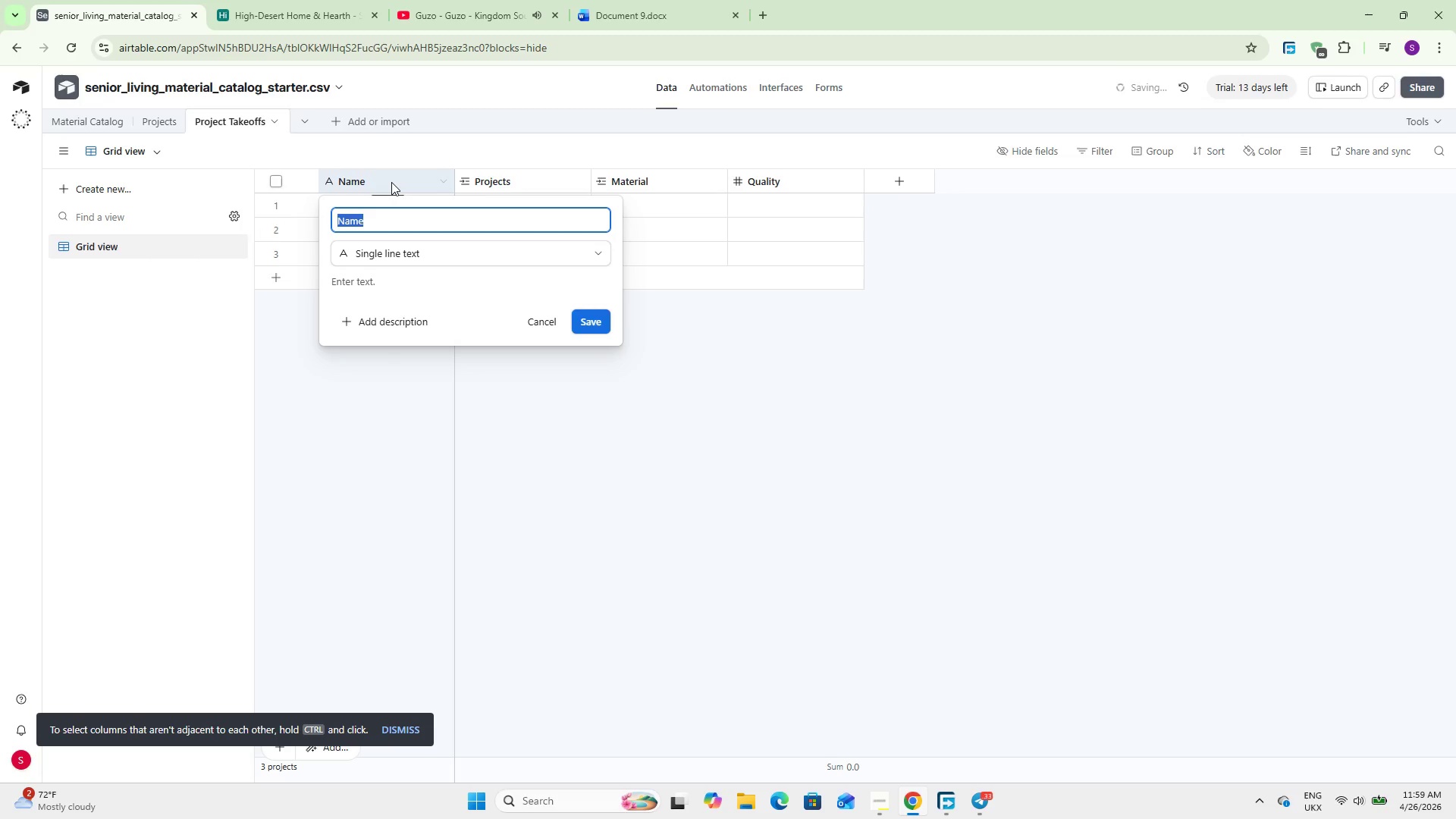 
type(Takeoff ID)
 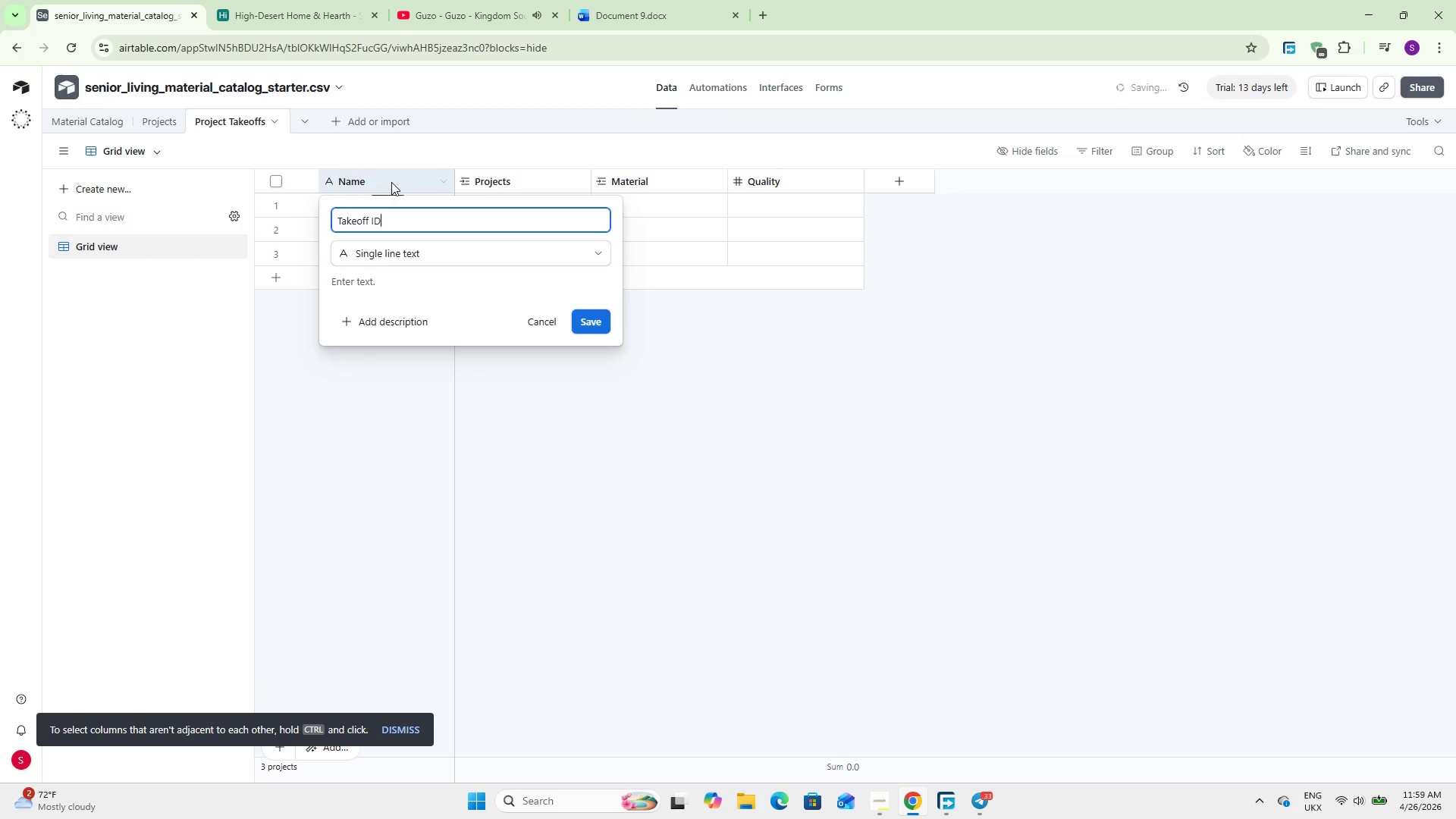 
left_click([419, 250])
 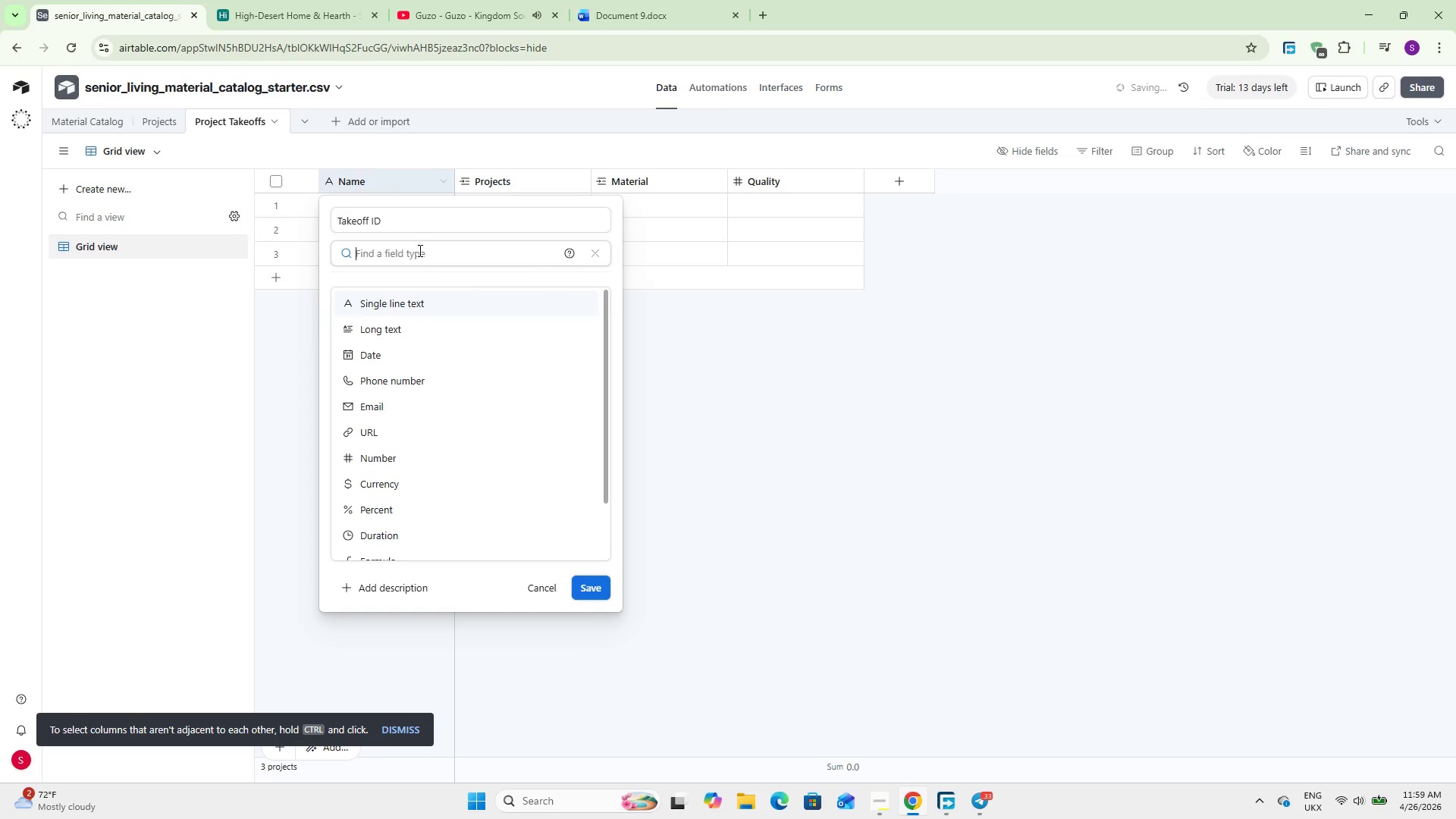 
type(for)
 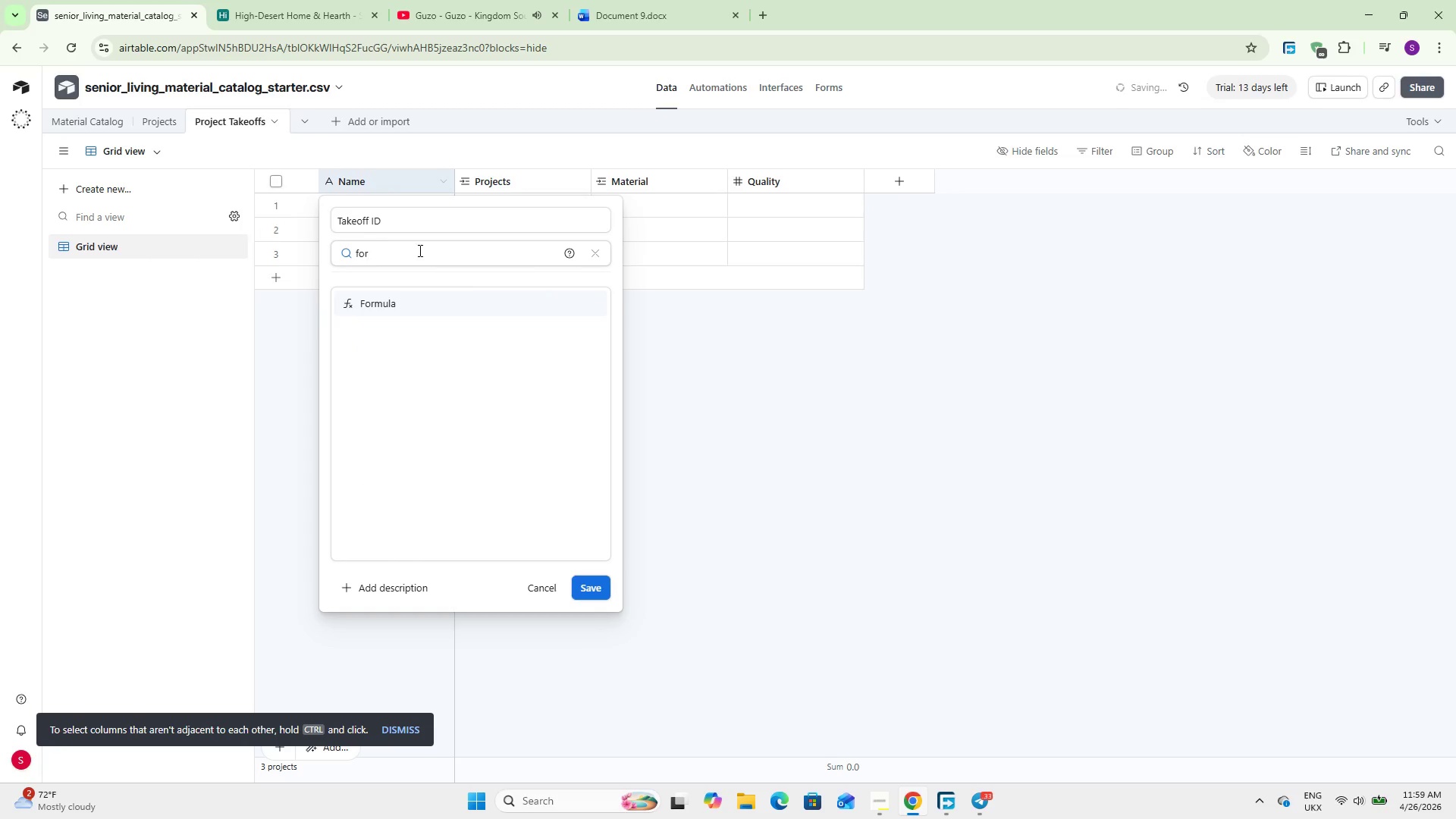 
key(Enter)
 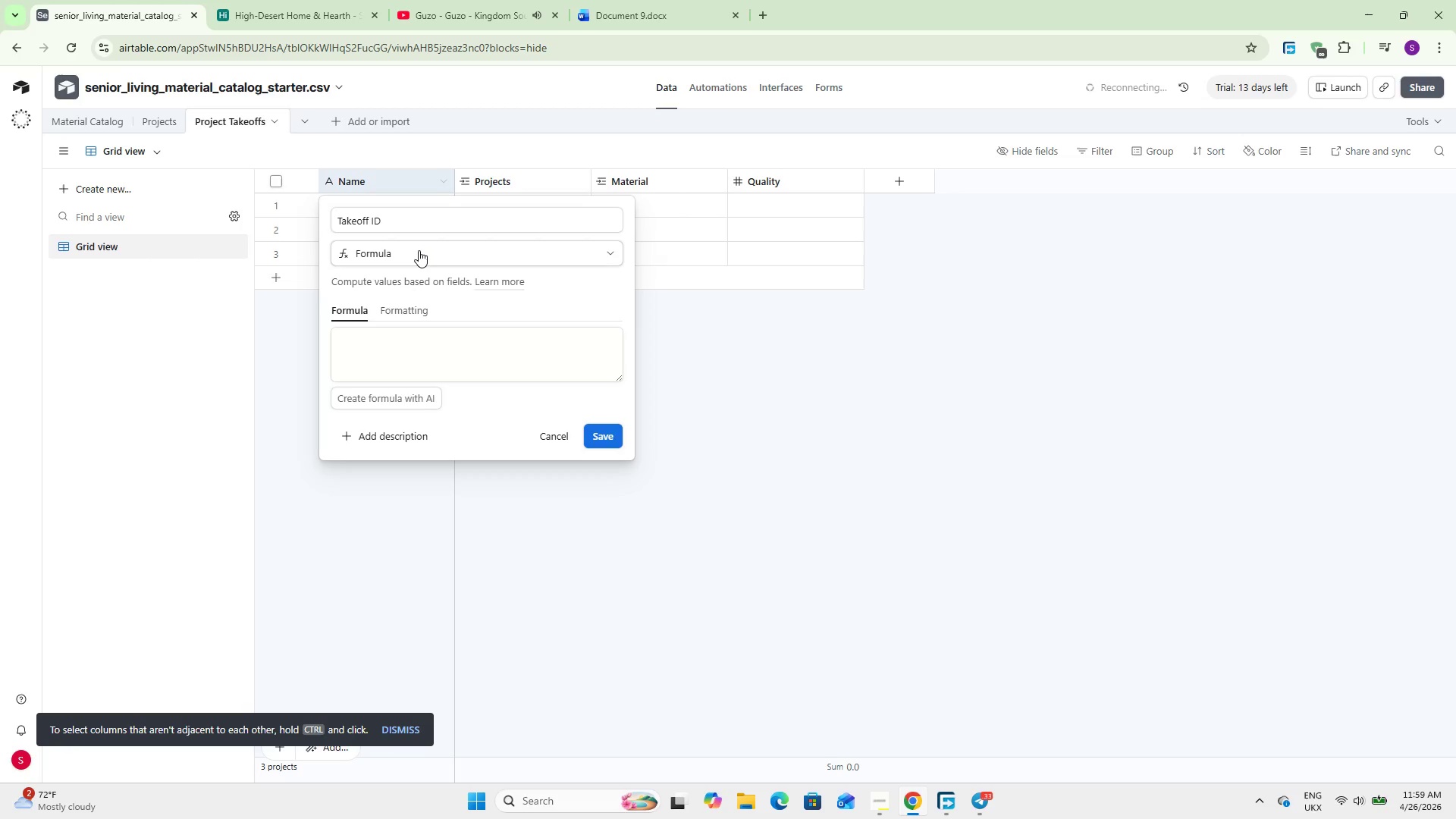 
left_click([413, 351])
 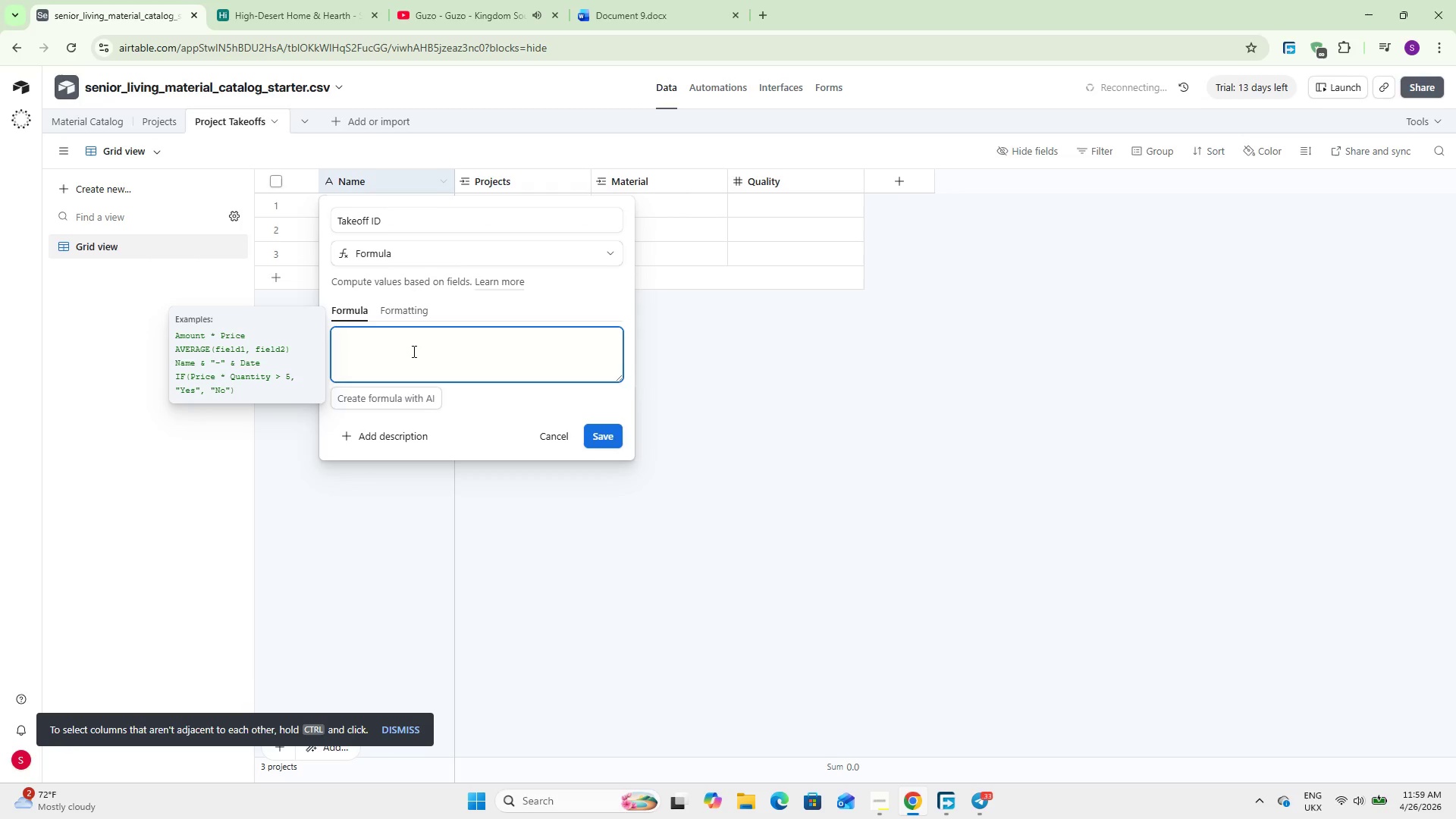 
type(Pro)
 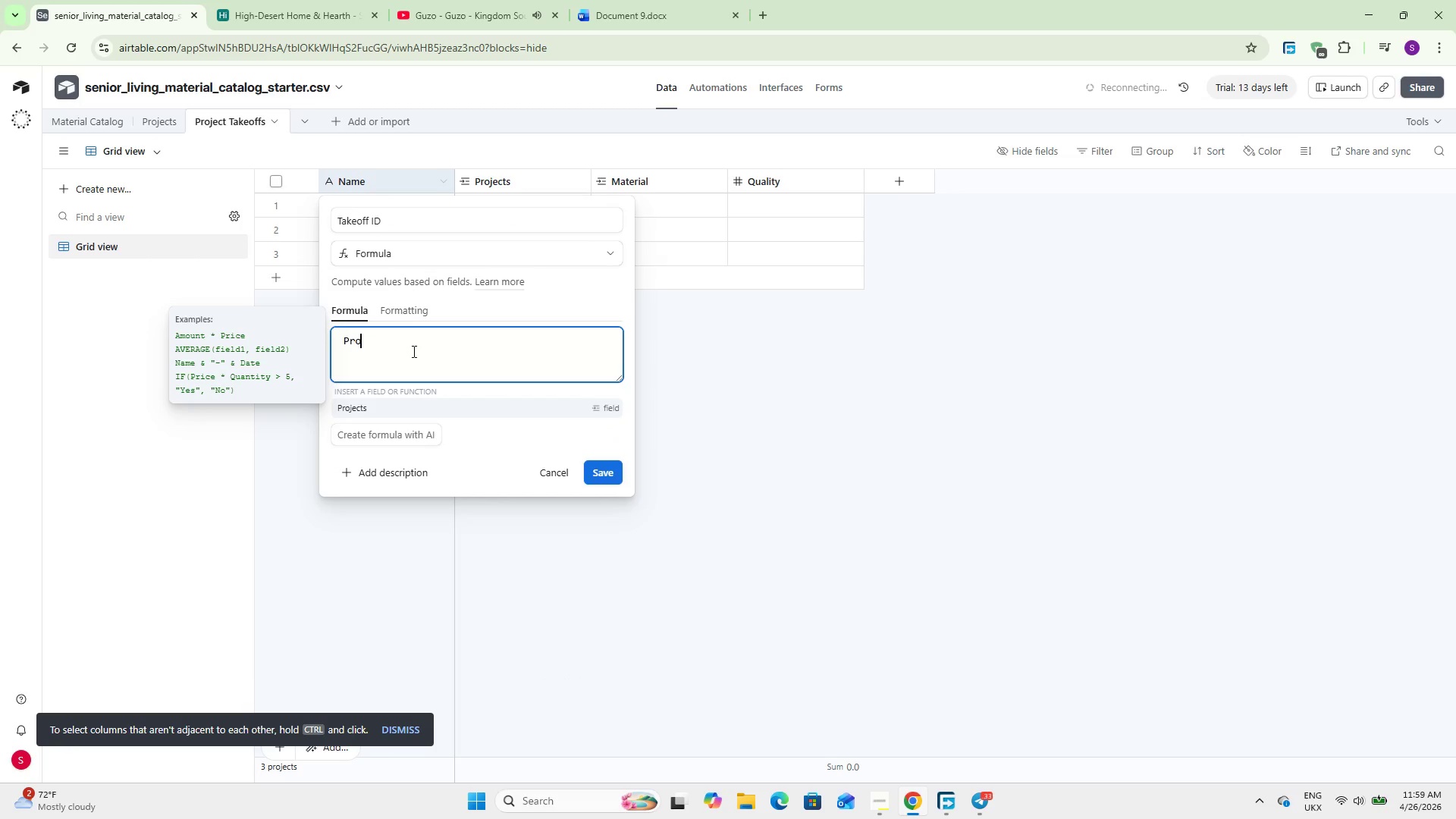 
key(Enter)
 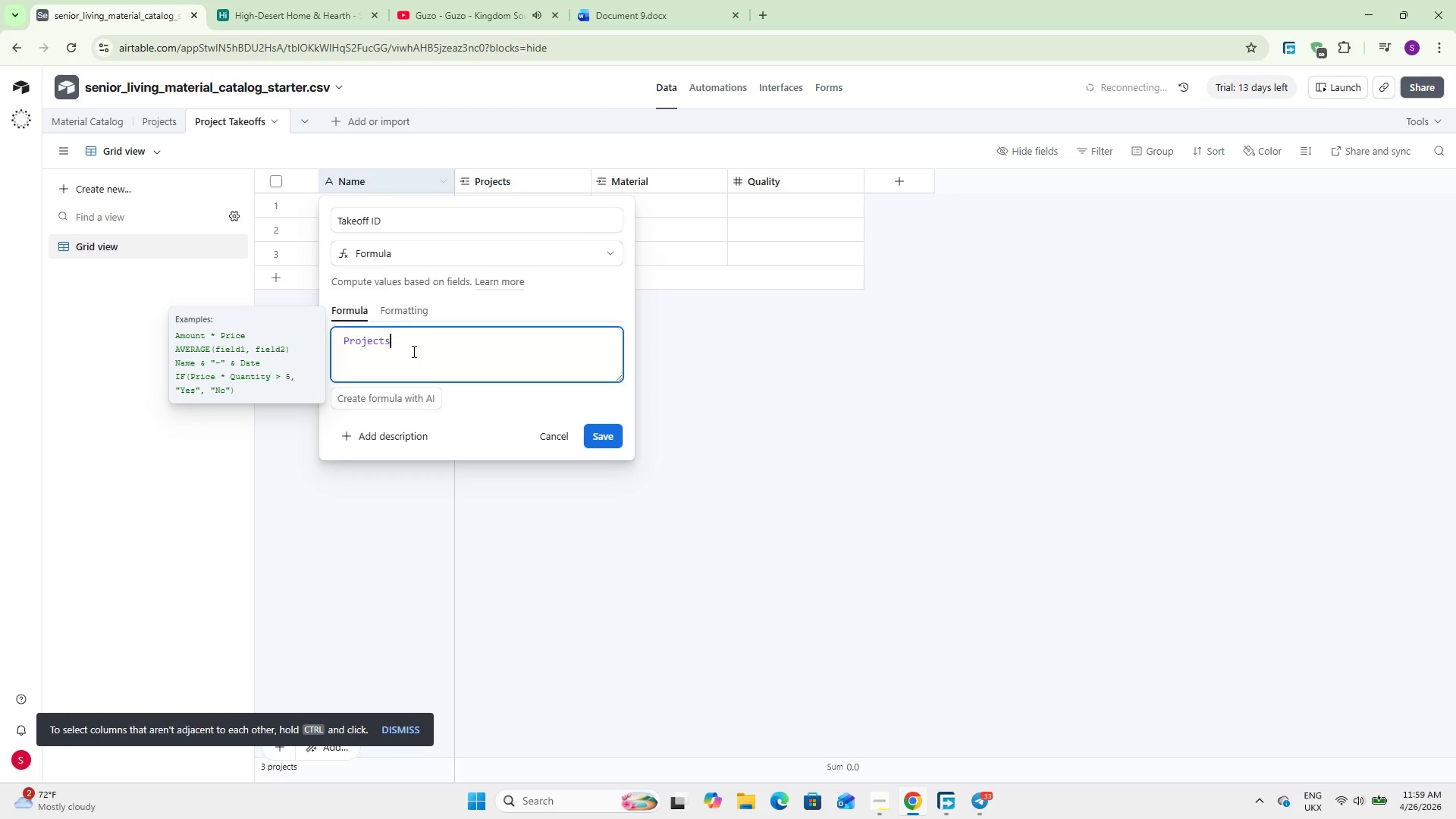 
hold_key(key=ShiftLeft, duration=0.39)
 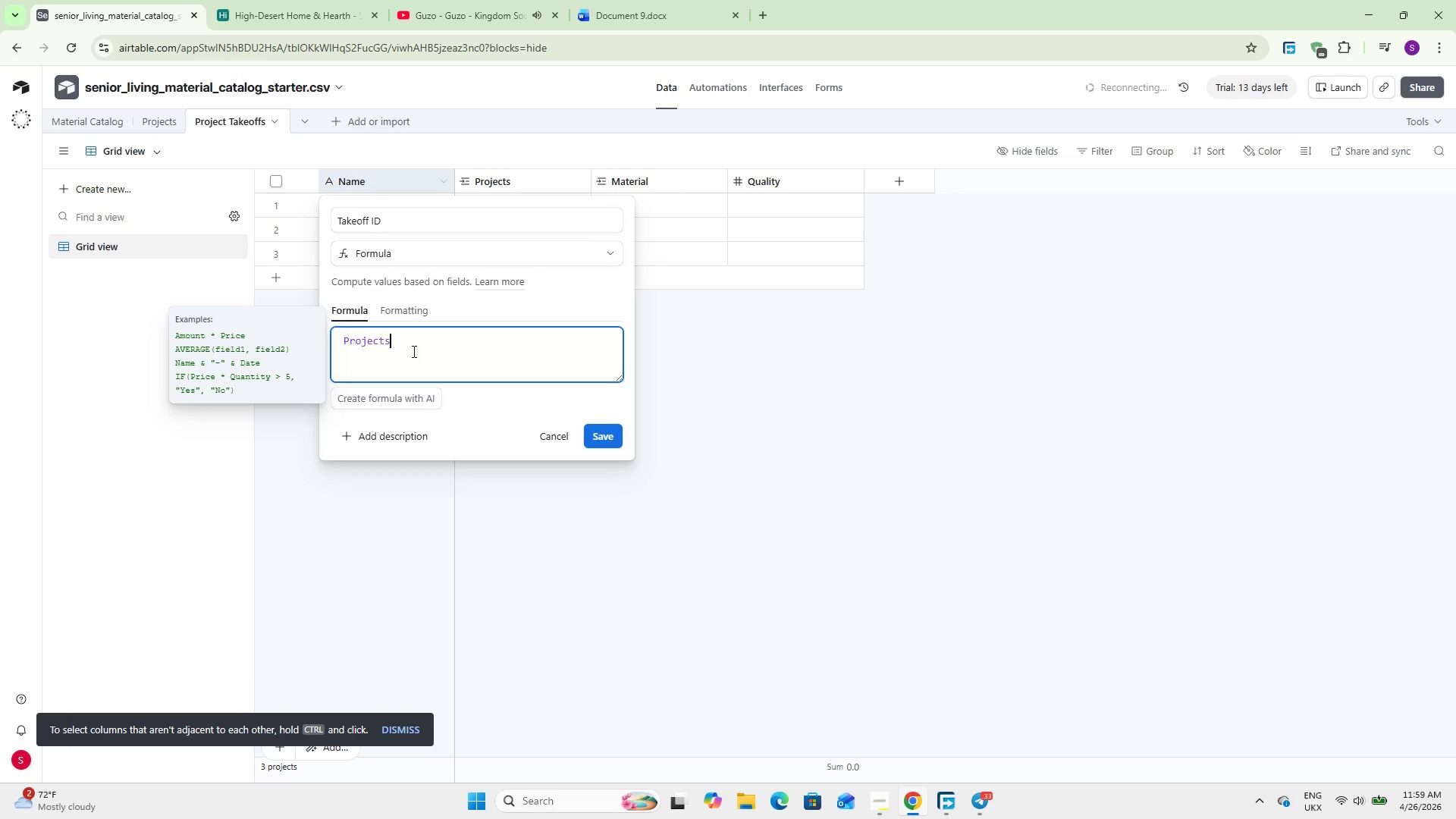 
key(Space)
 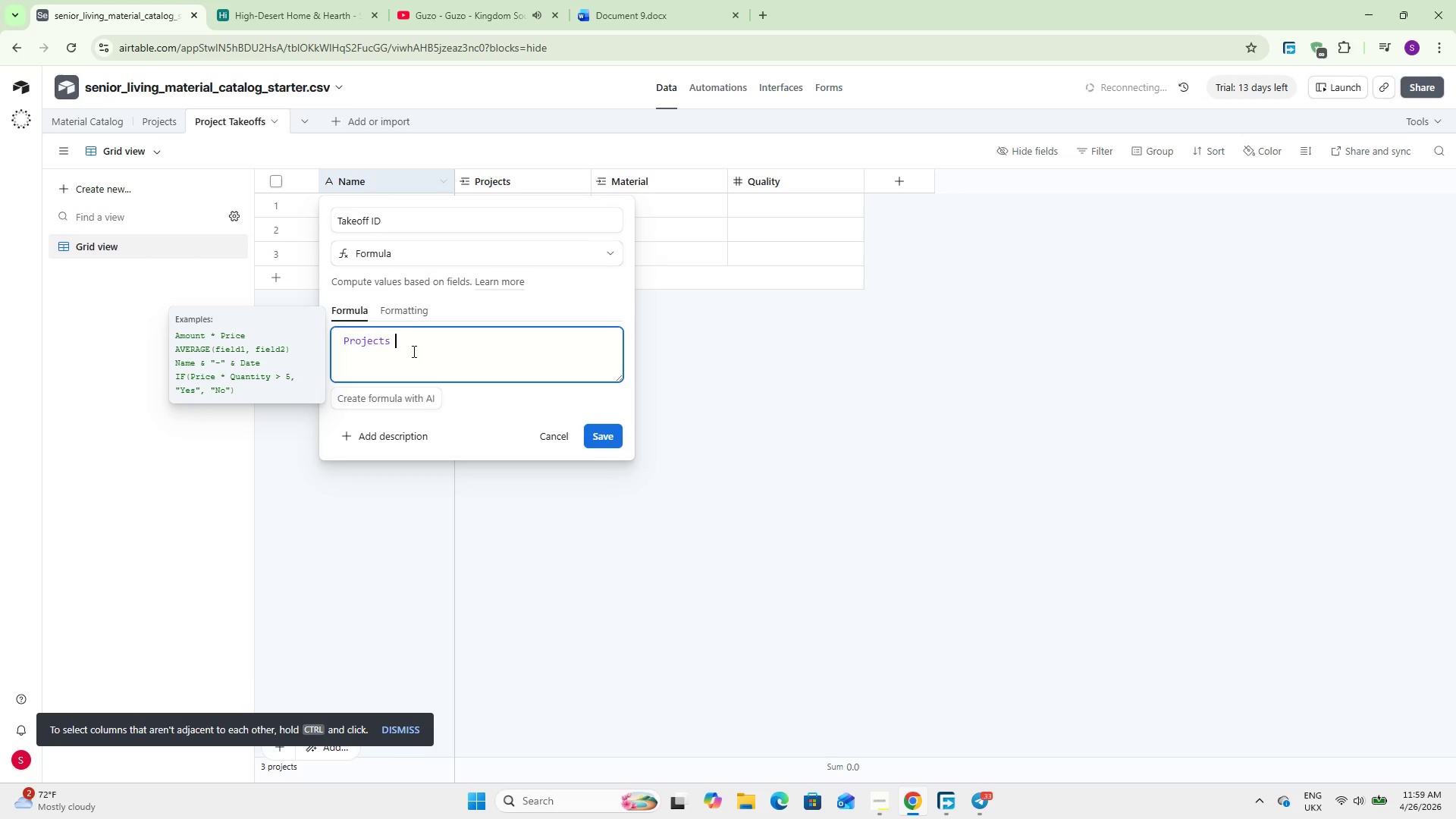 
key(Shift+7)
 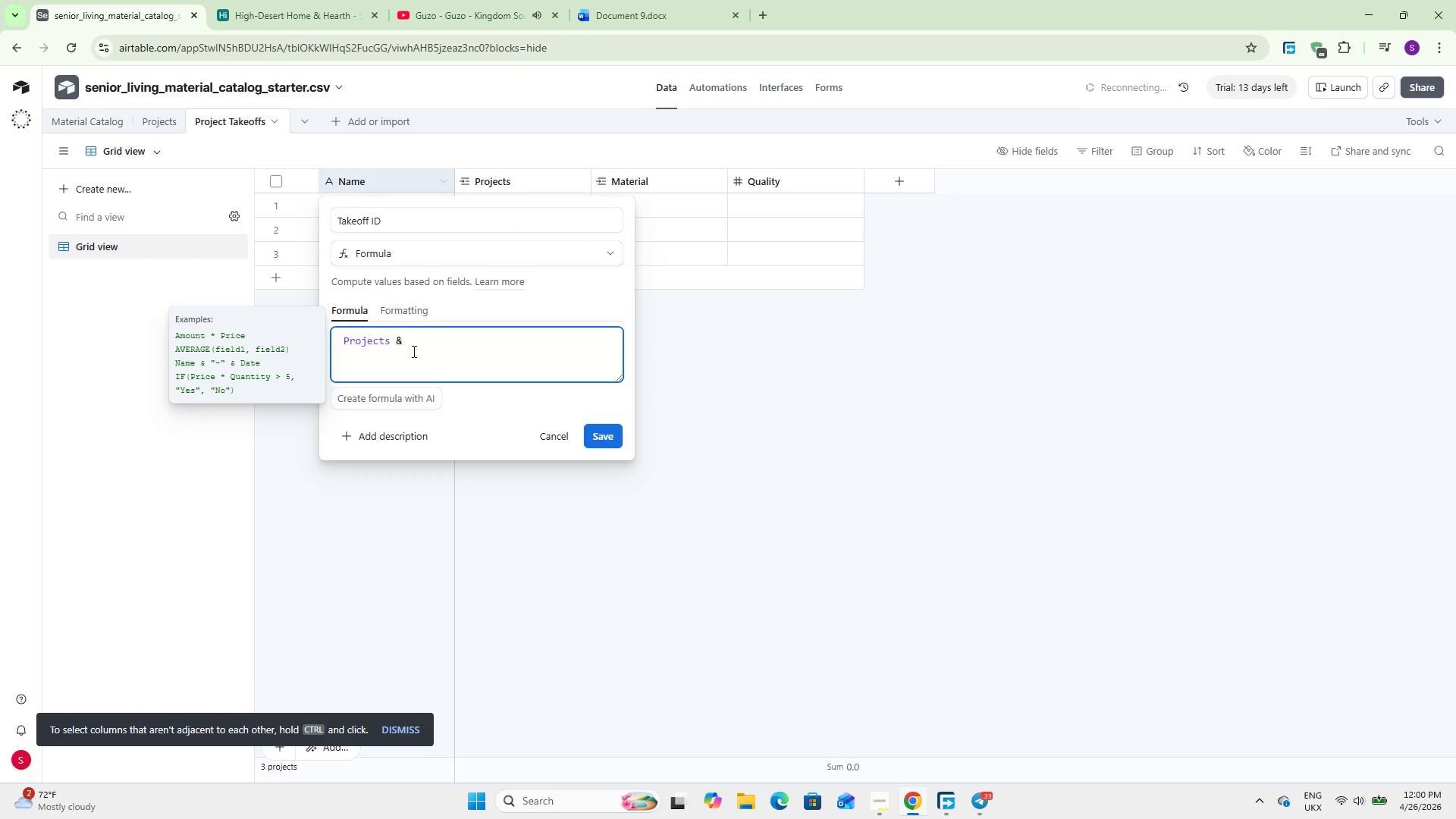 
key(Space)
 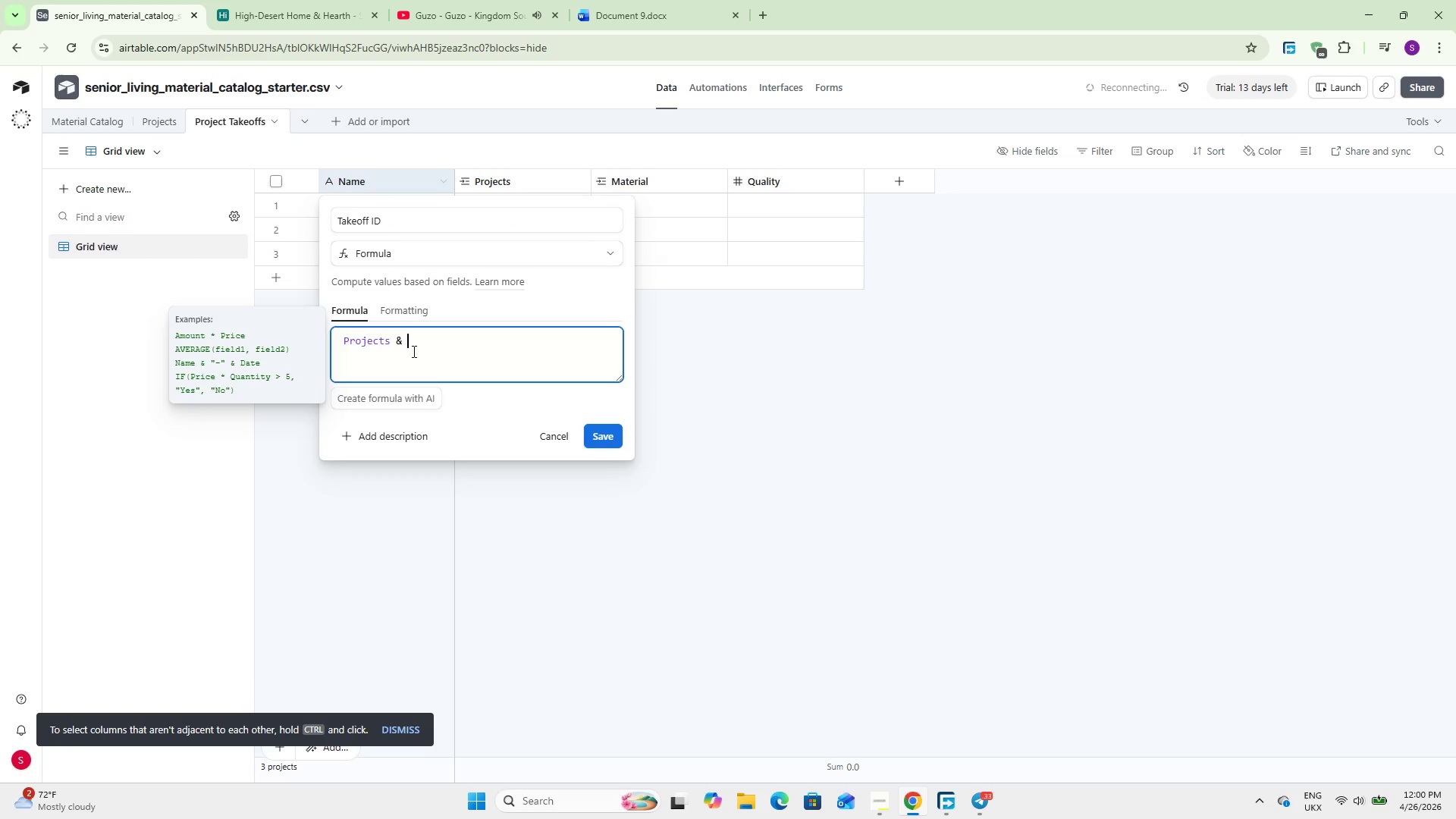 
key(Shift+2)
 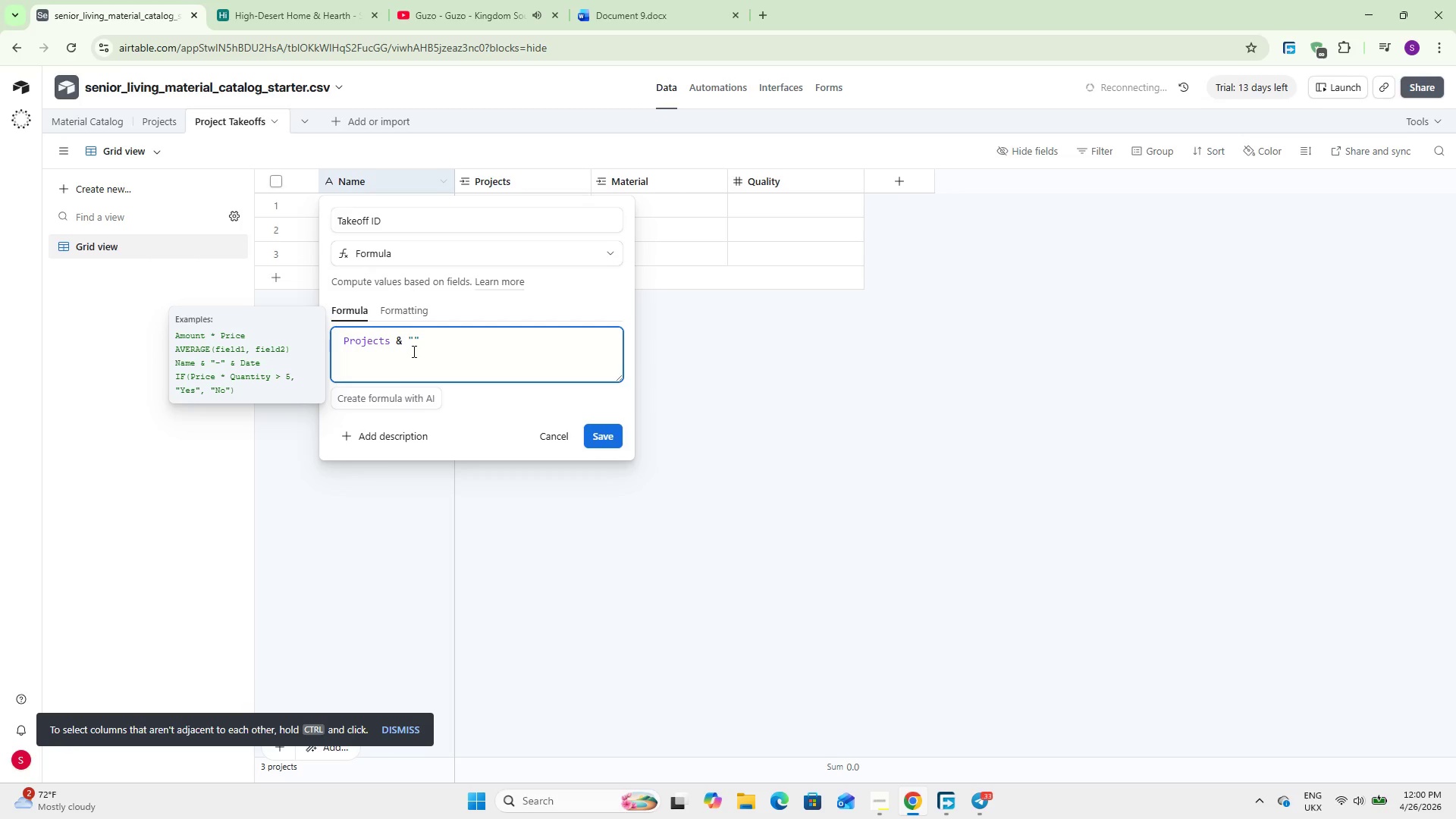 
scroll: coordinate [413, 351], scroll_direction: up, amount: 3.0
 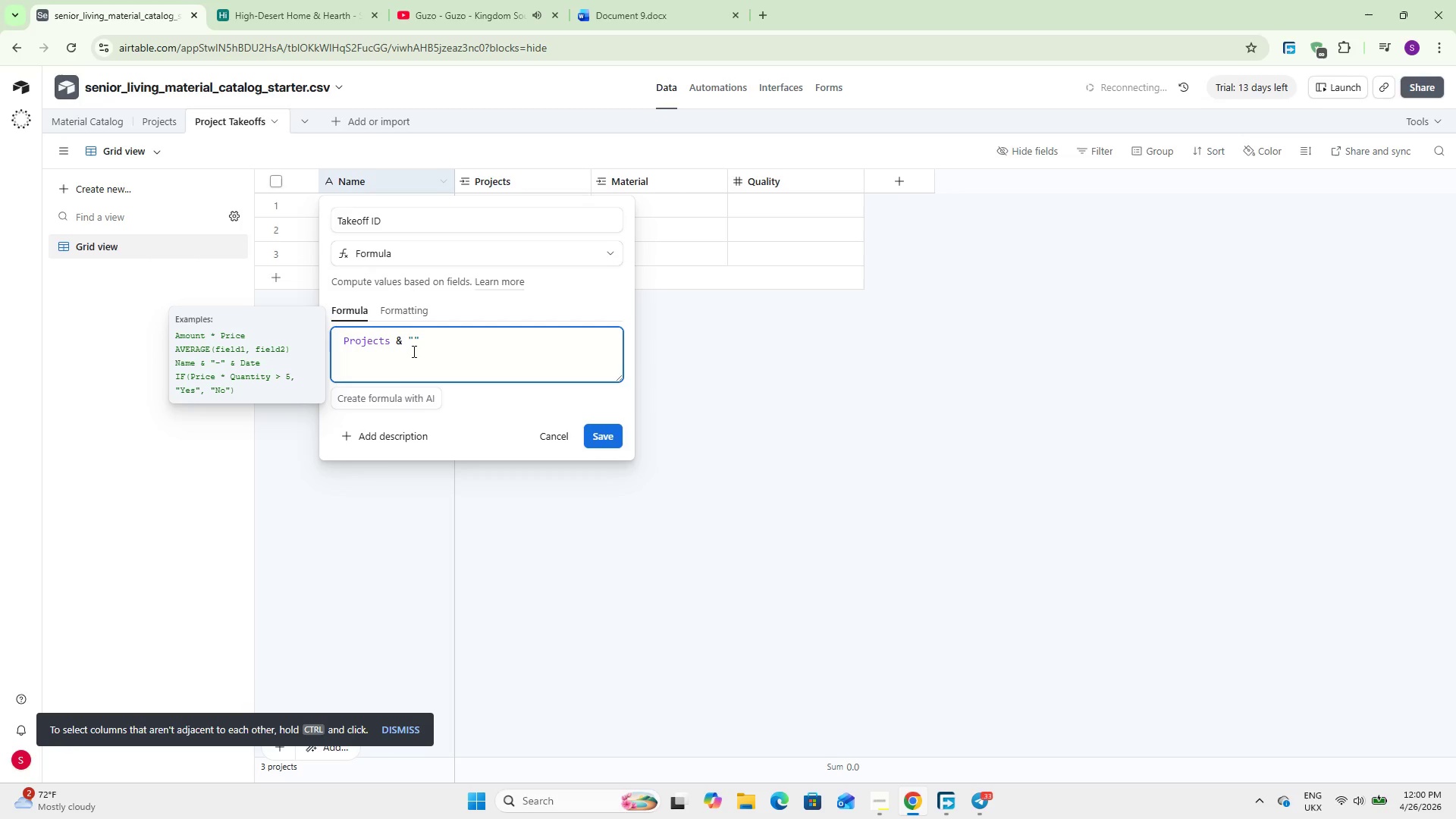 
key(Shift+Backslash)
 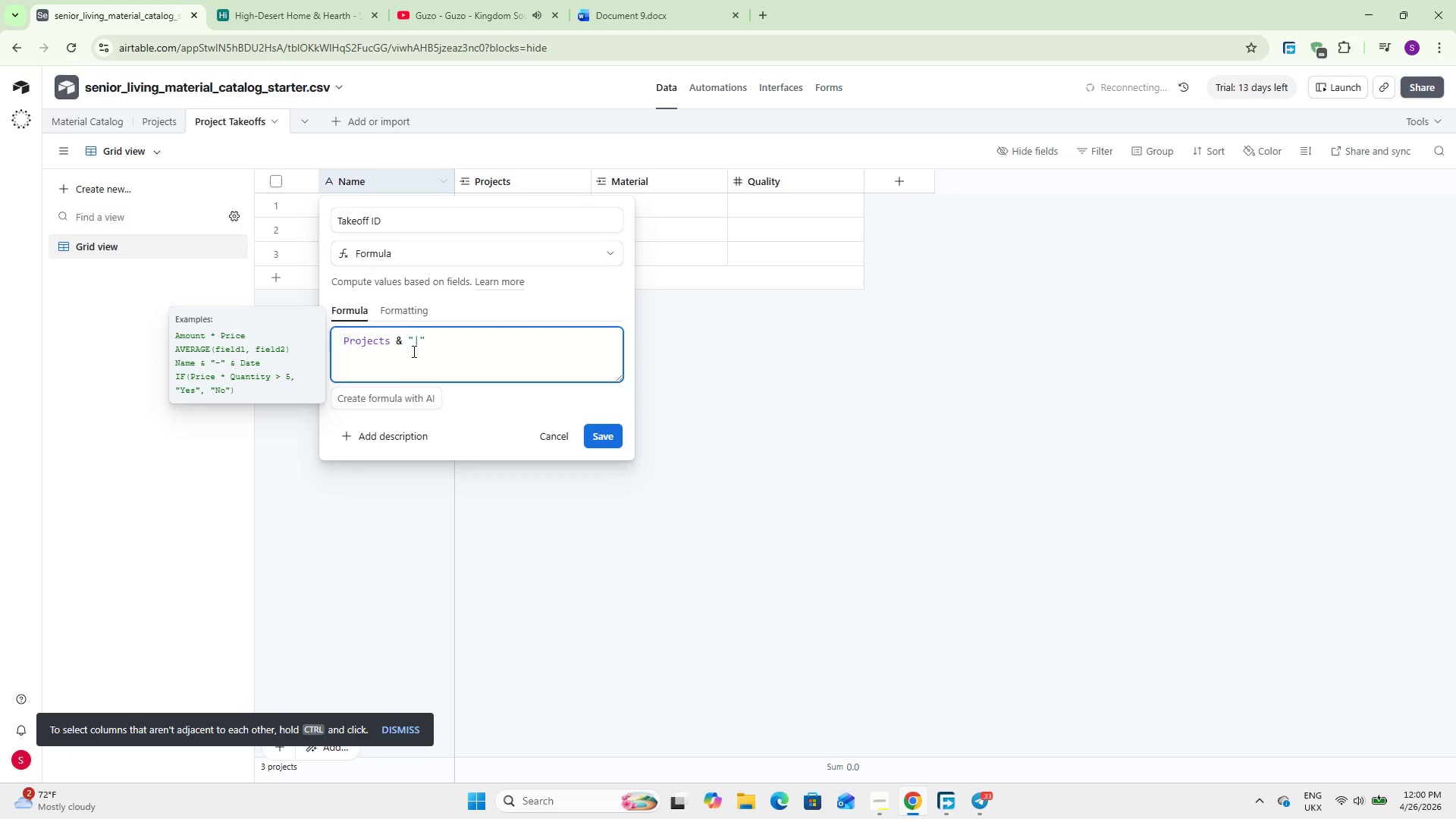 
key(ArrowRight)
 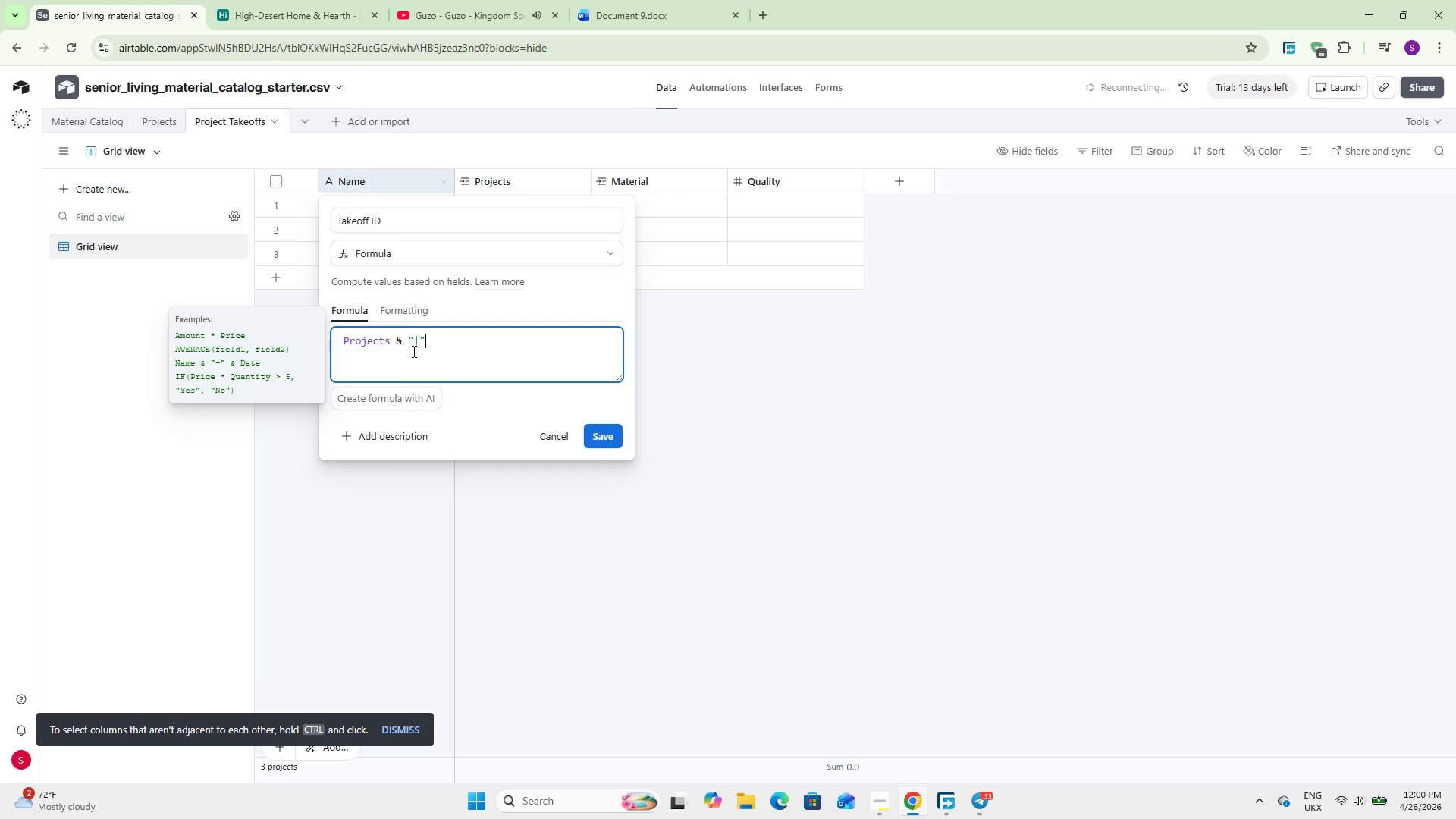 
key(Space)
 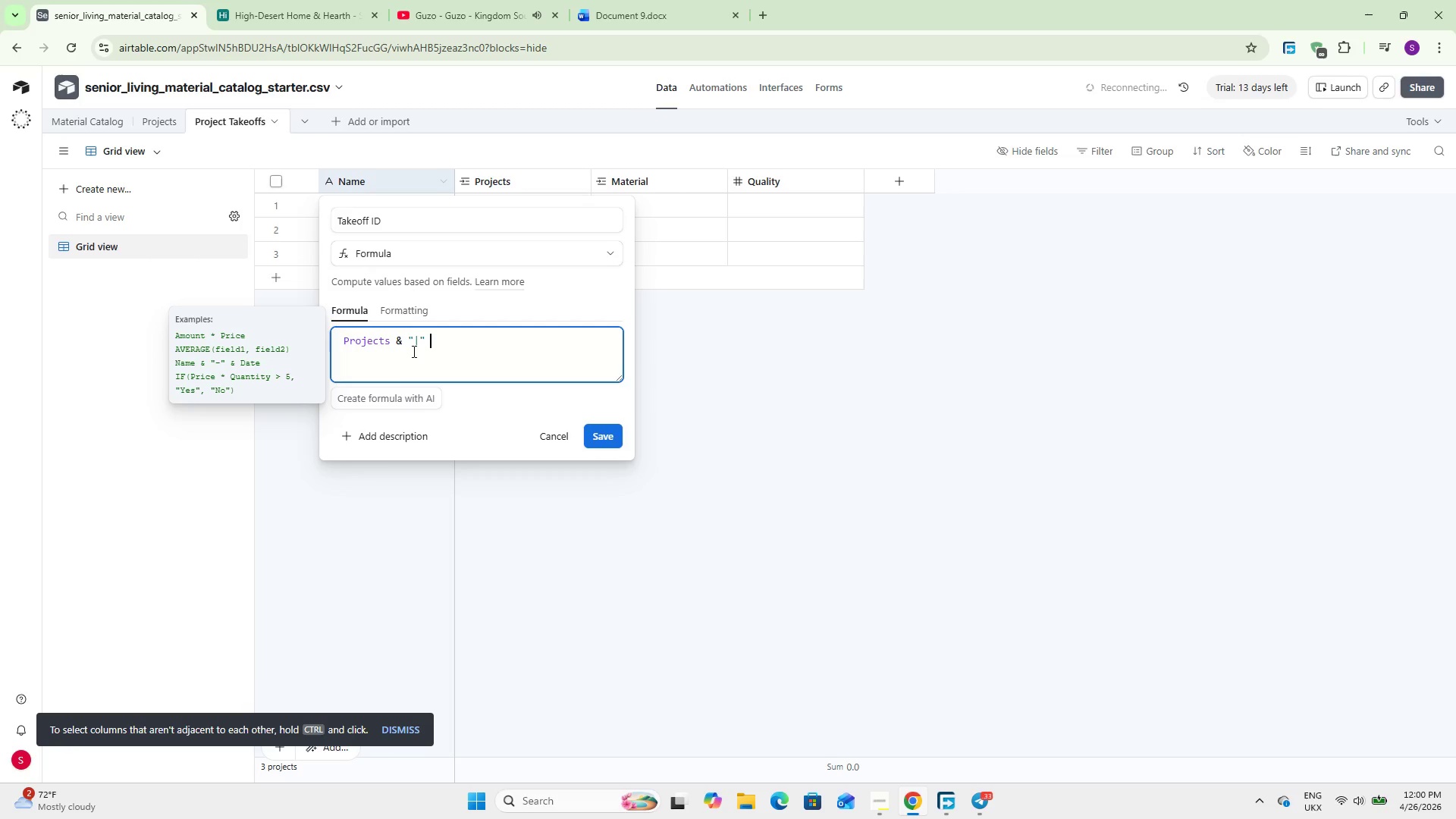 
key(Shift+7)
 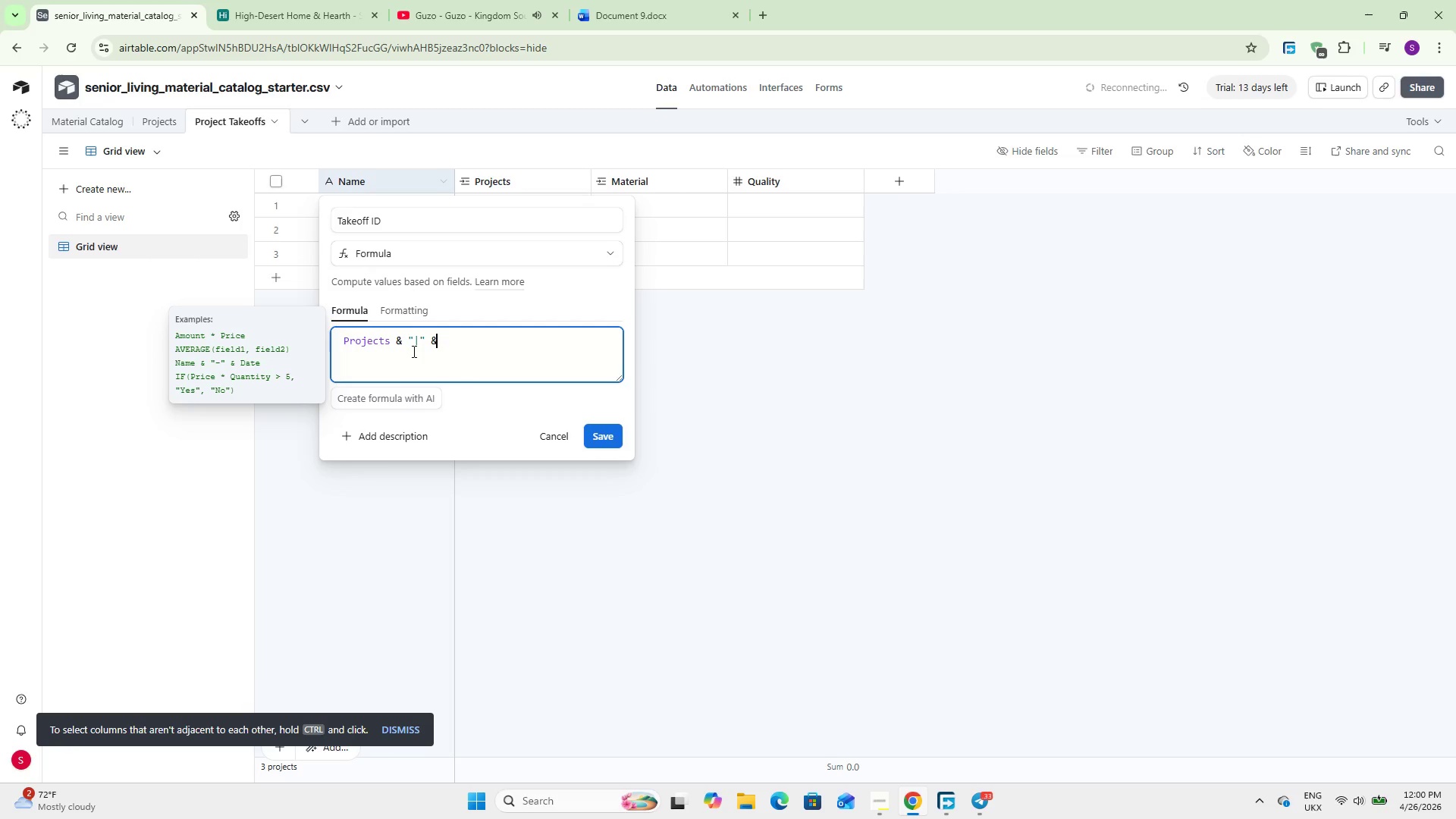 
wait(7.58)
 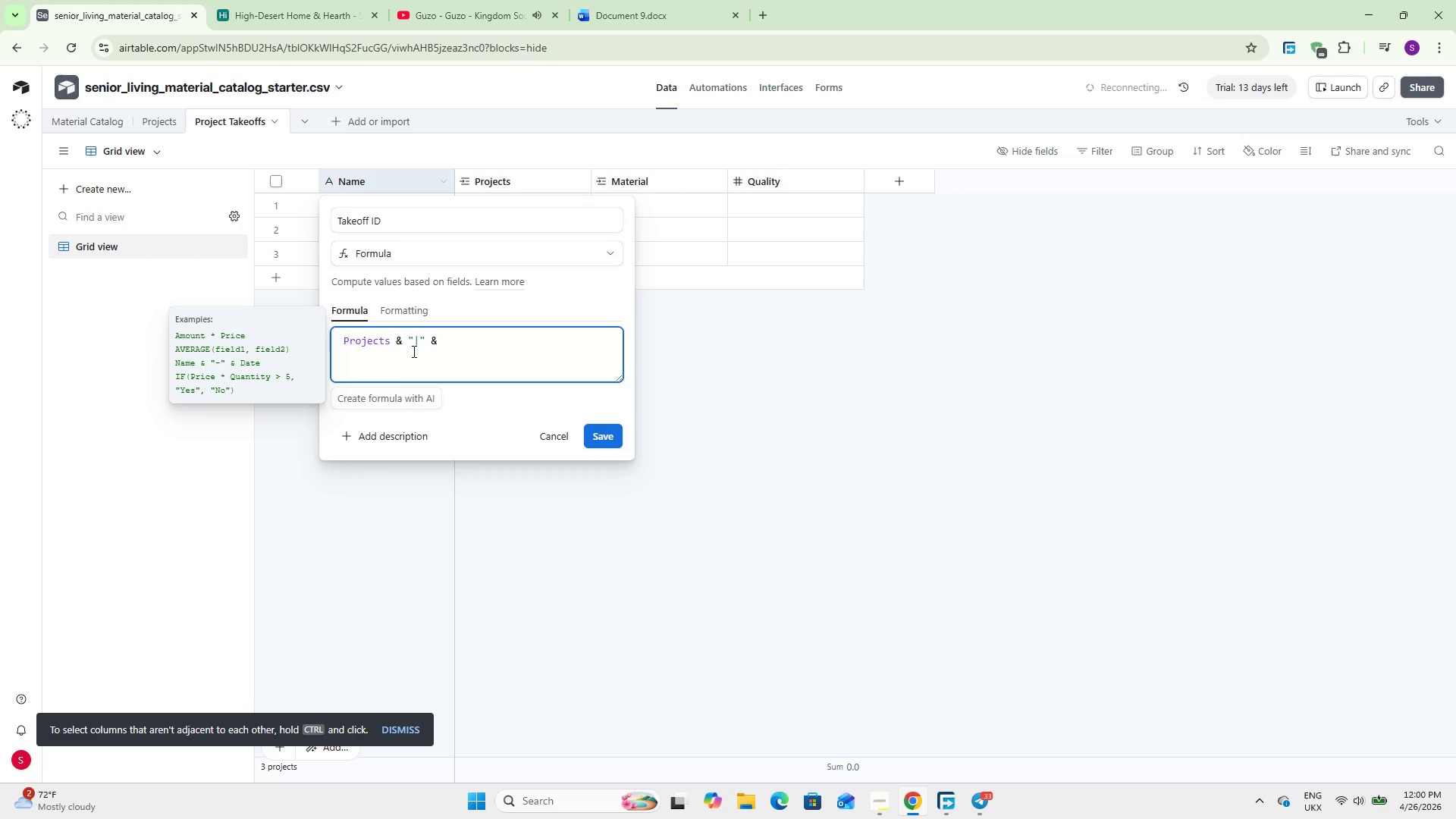 
type(N)
key(Backspace)
type(Ma)
 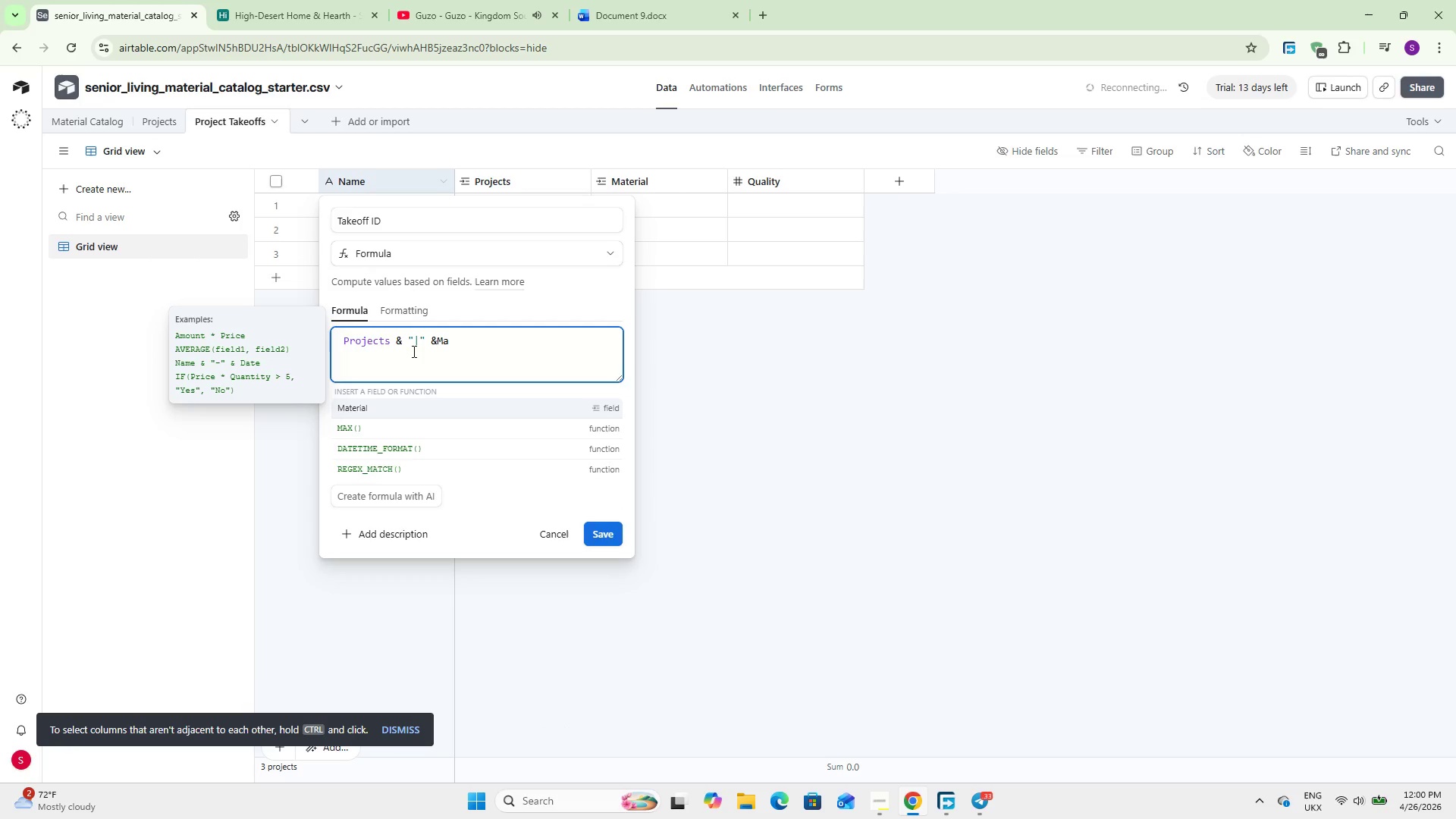 
key(Enter)
 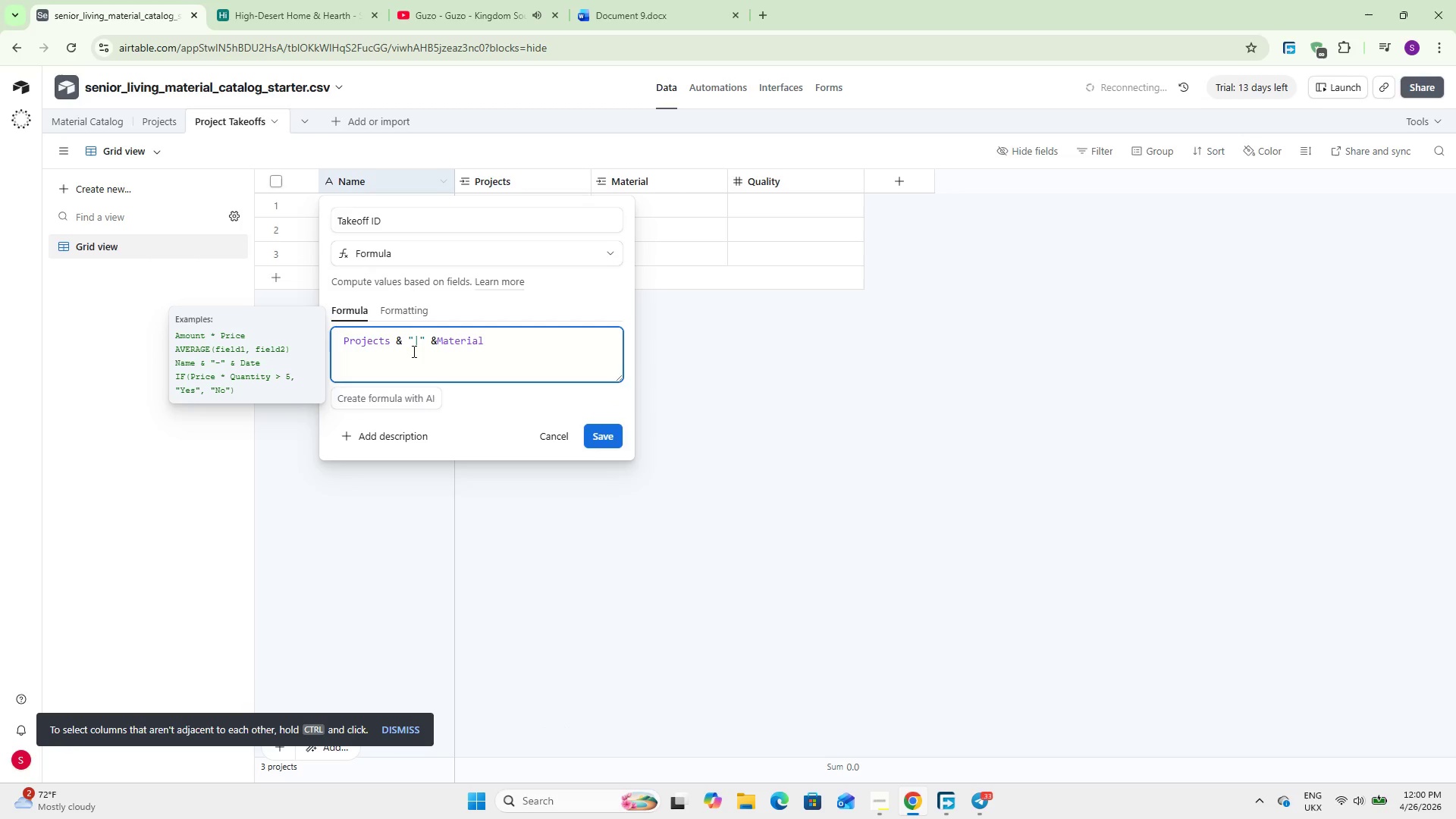 
hold_key(key=ArrowLeft, duration=0.77)
 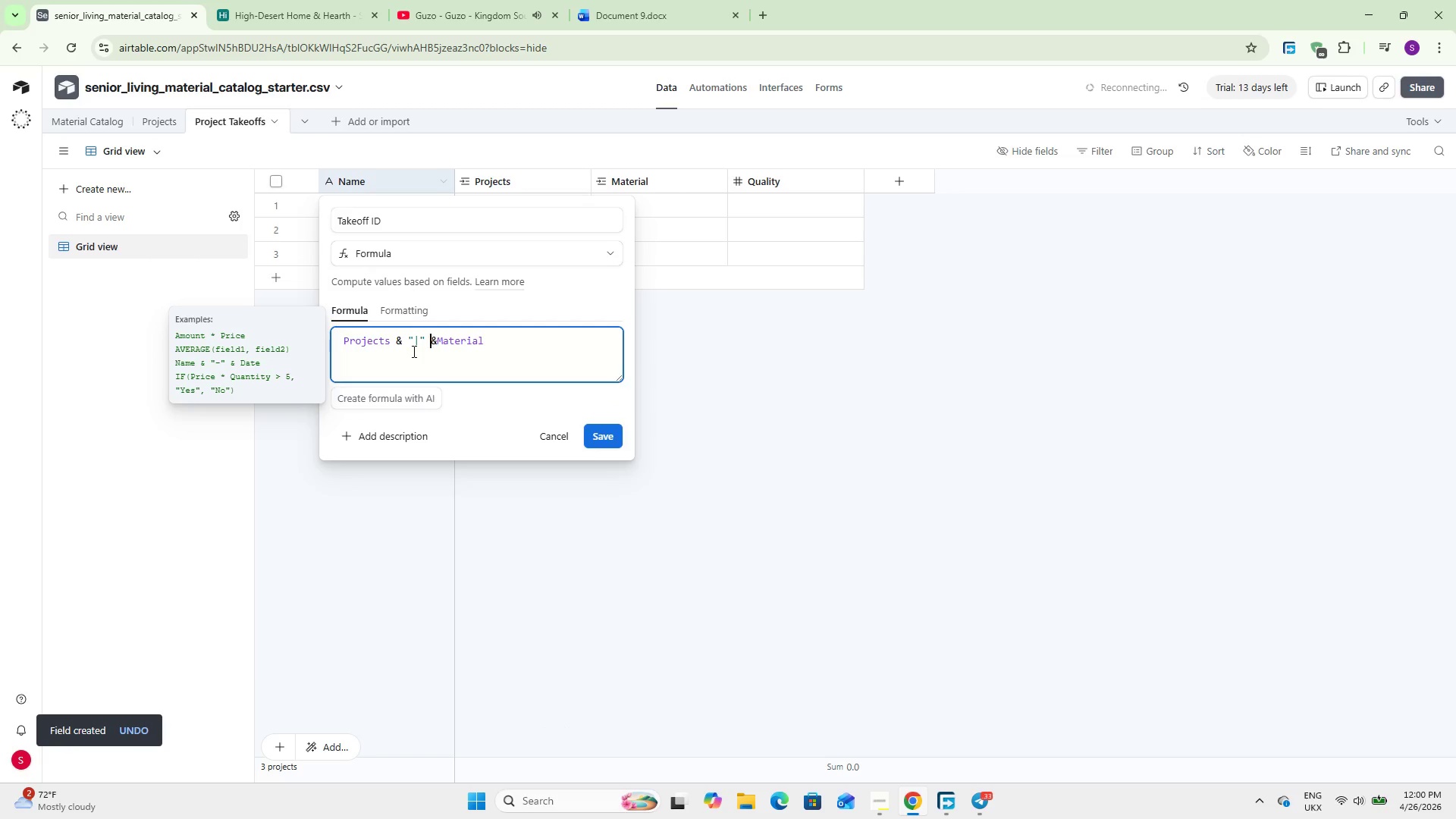 
key(ArrowLeft)
 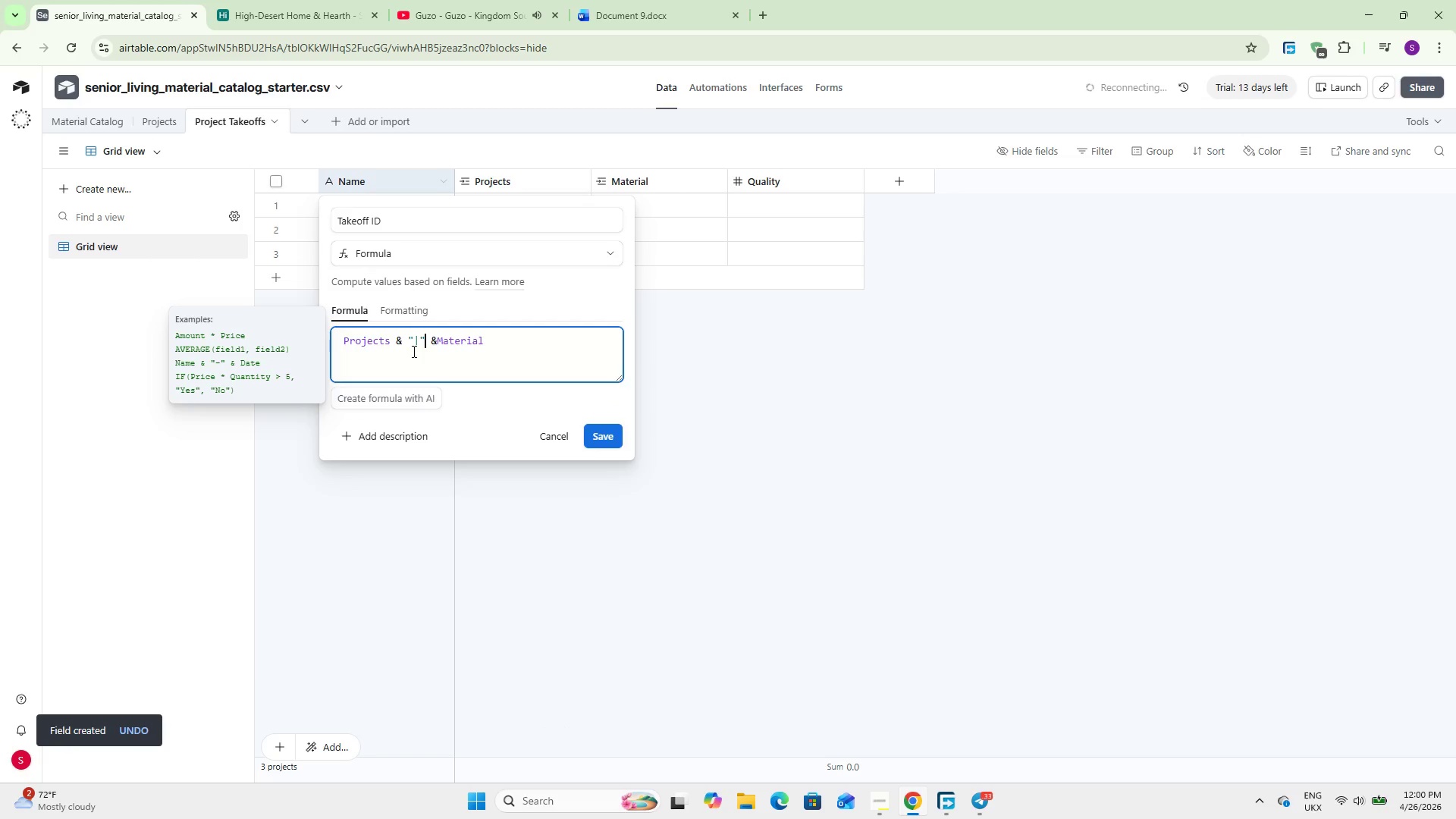 
key(ArrowLeft)
 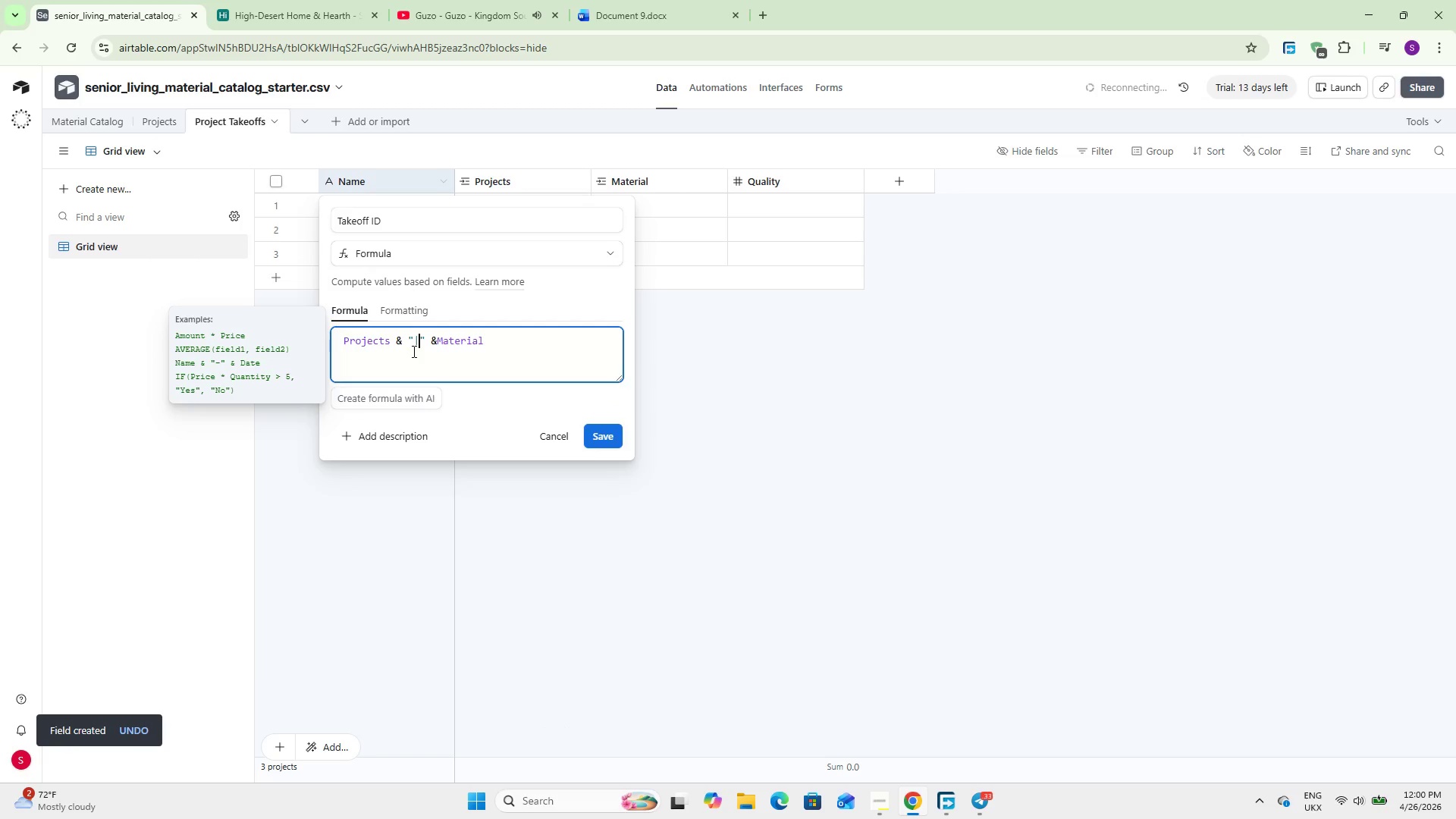 
key(ArrowLeft)
 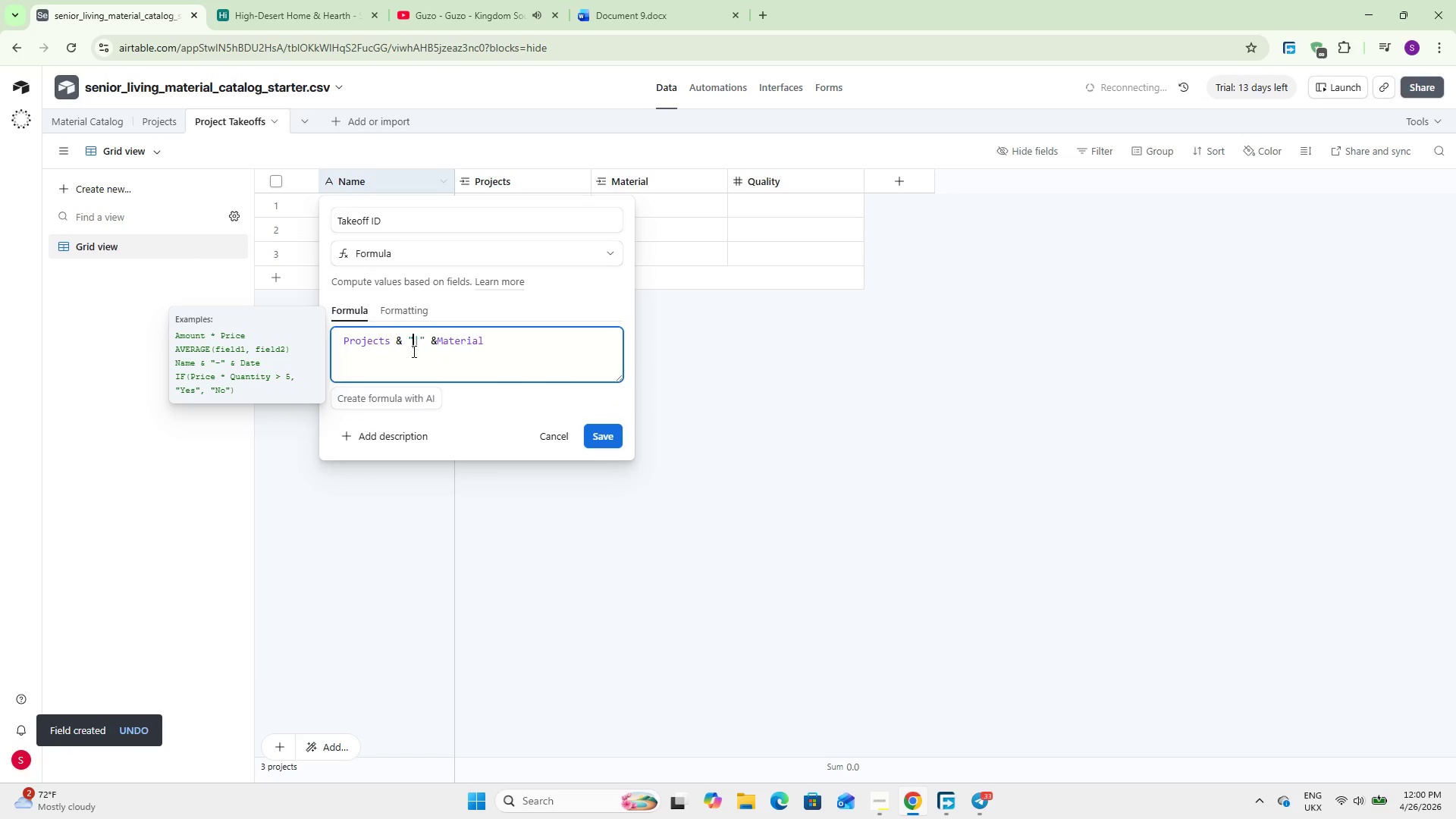 
key(ArrowLeft)
 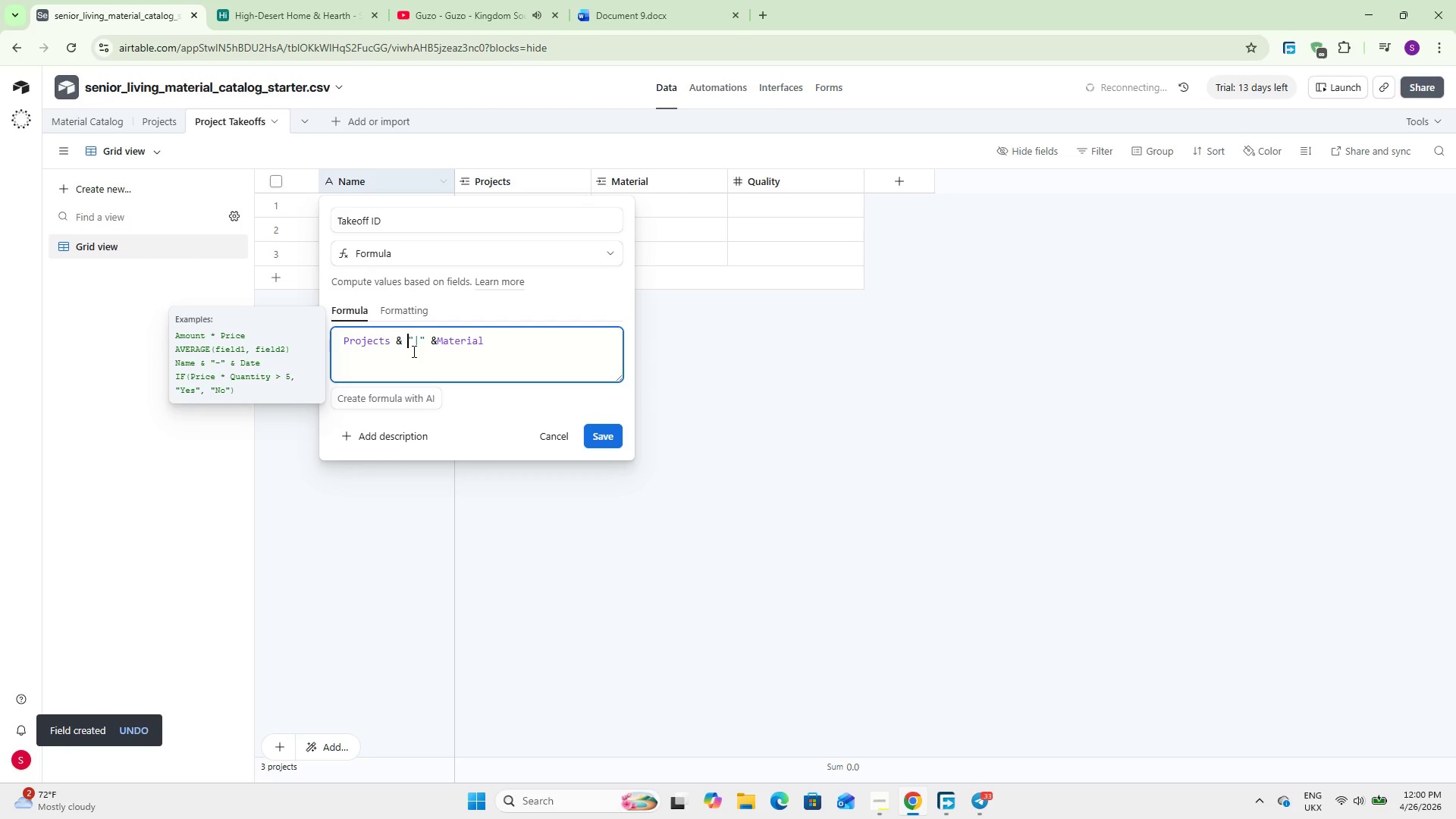 
key(ArrowLeft)
 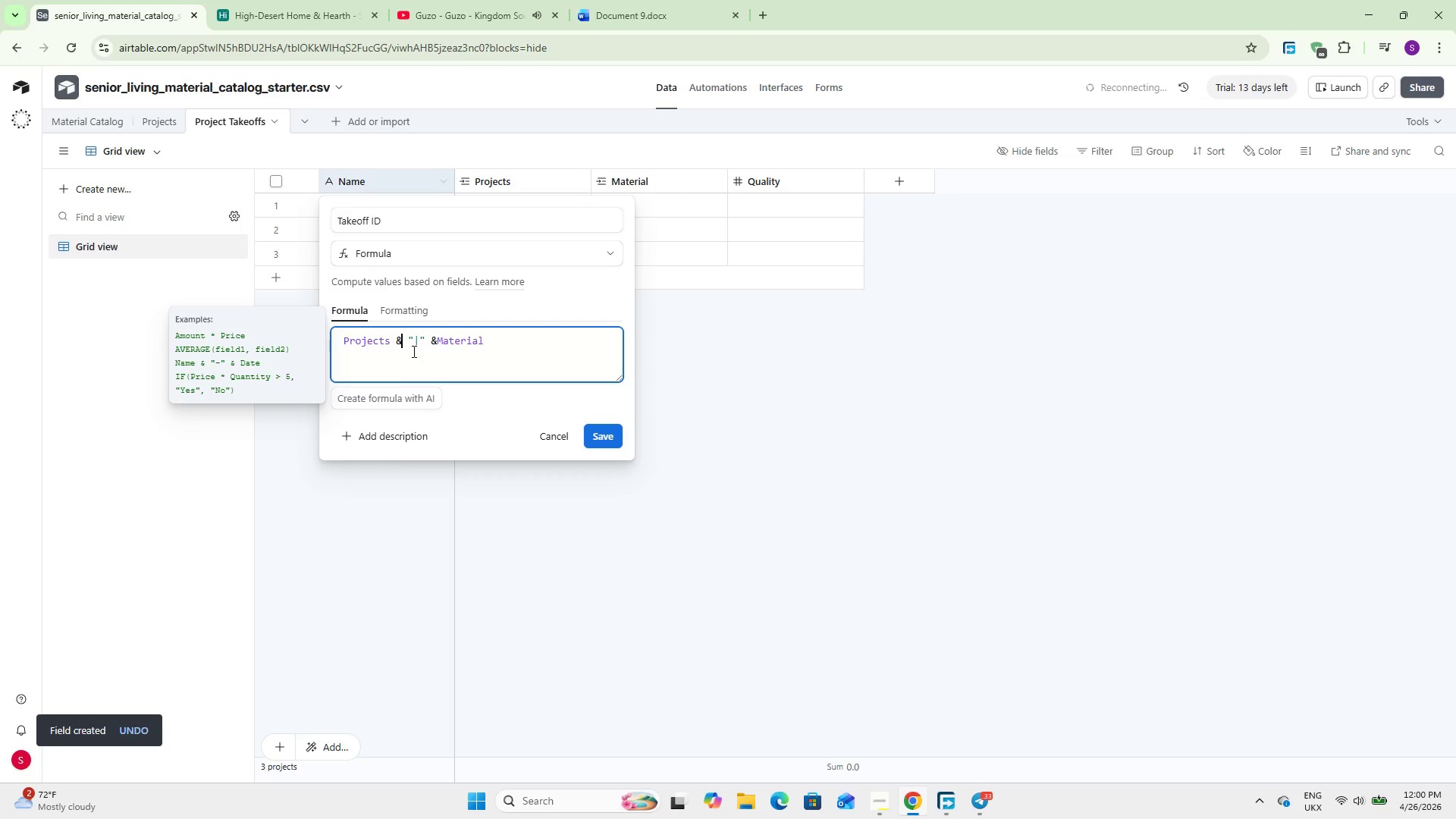 
key(ArrowLeft)
 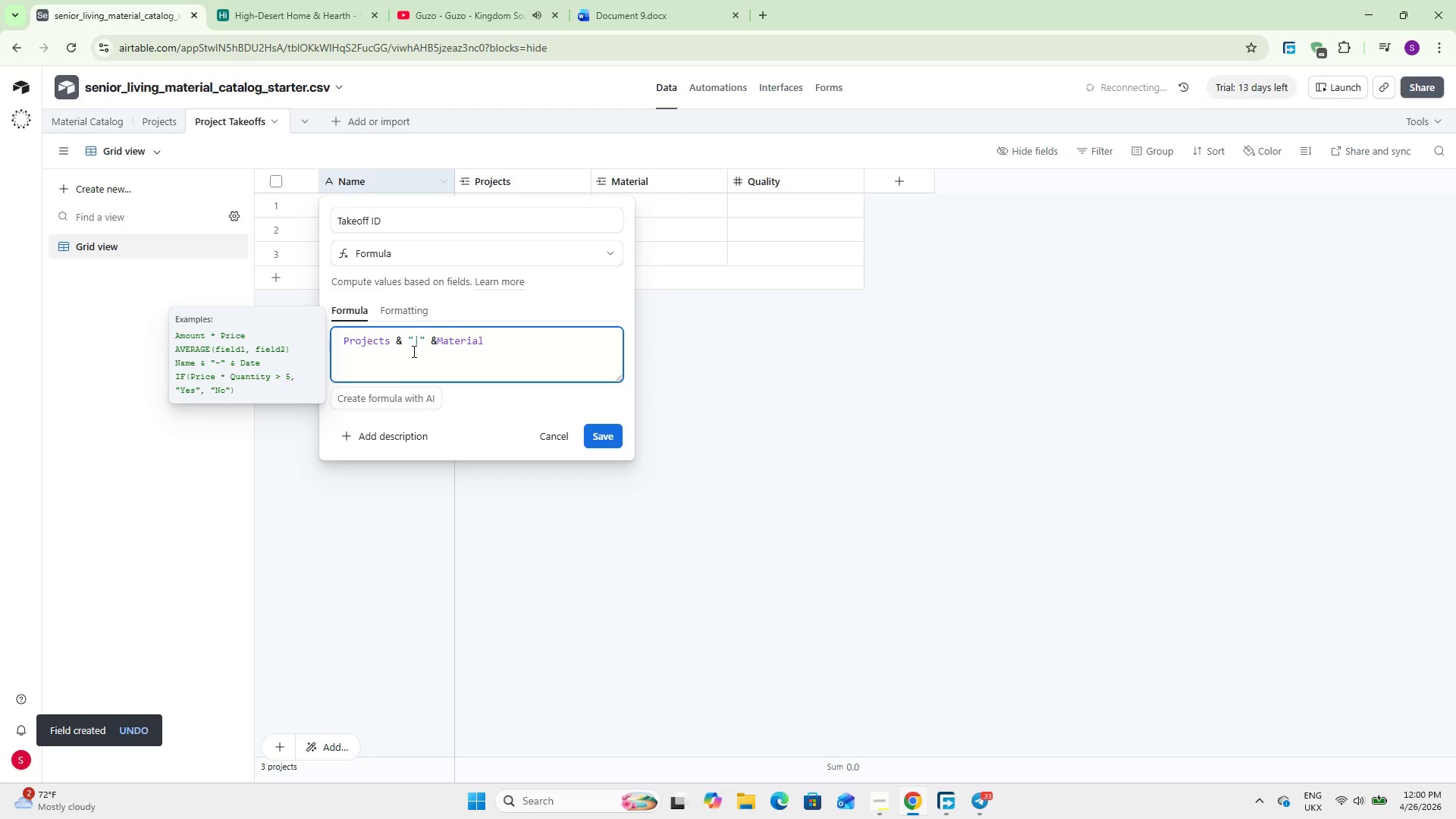 
key(Backspace)
 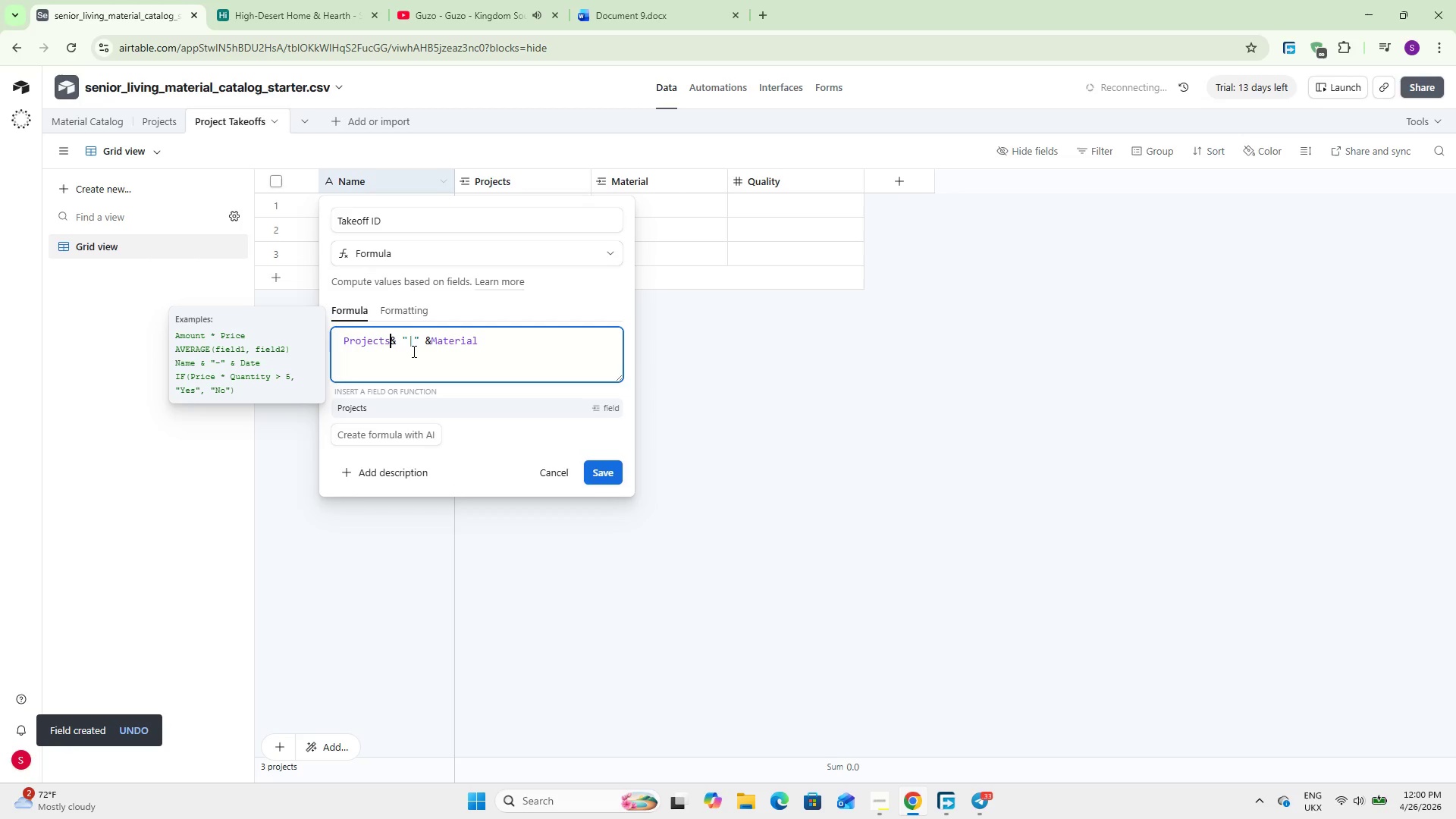 
hold_key(key=ArrowRight, duration=1.0)
 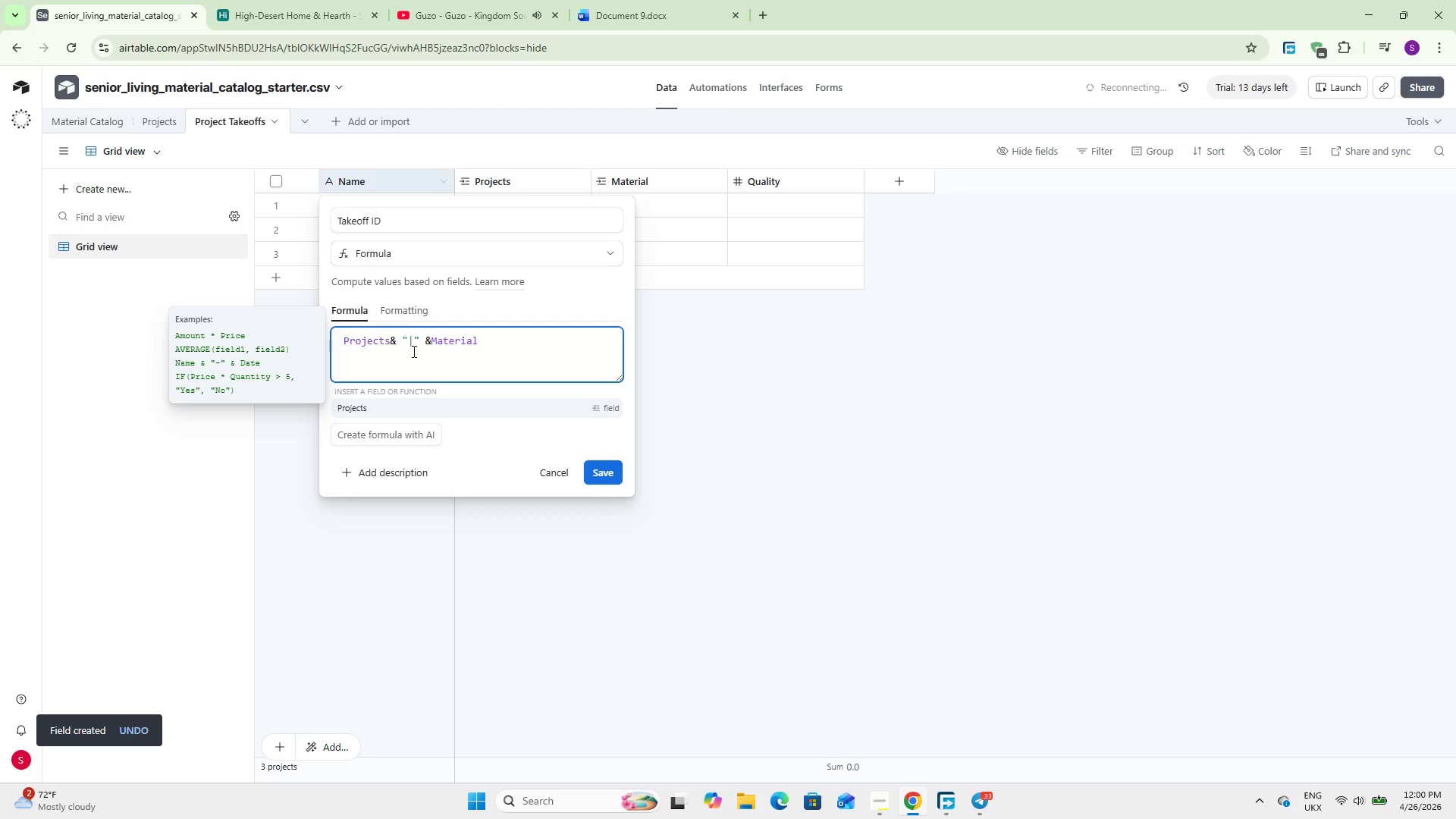 
left_click([611, 469])
 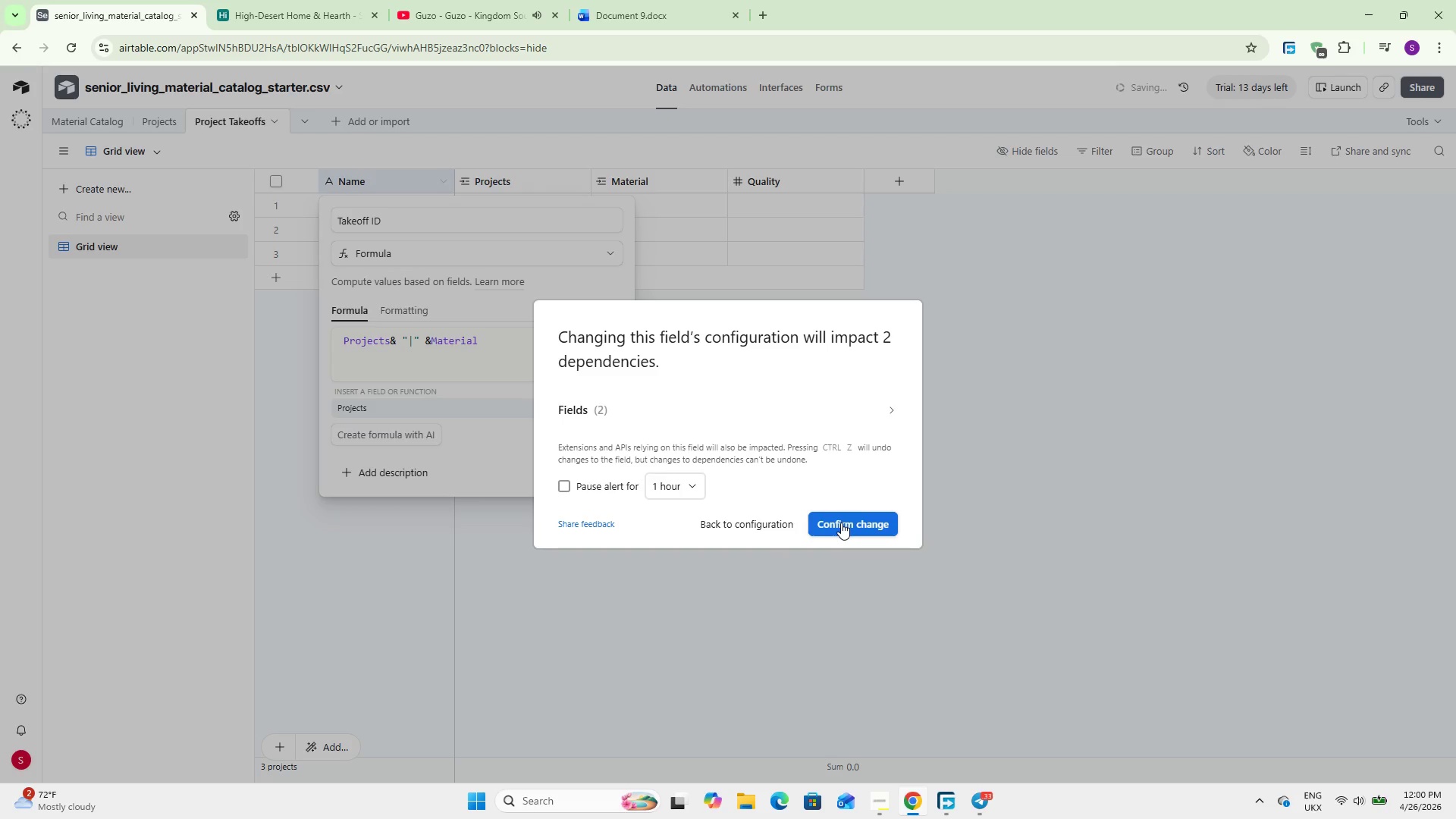 
left_click([883, 408])
 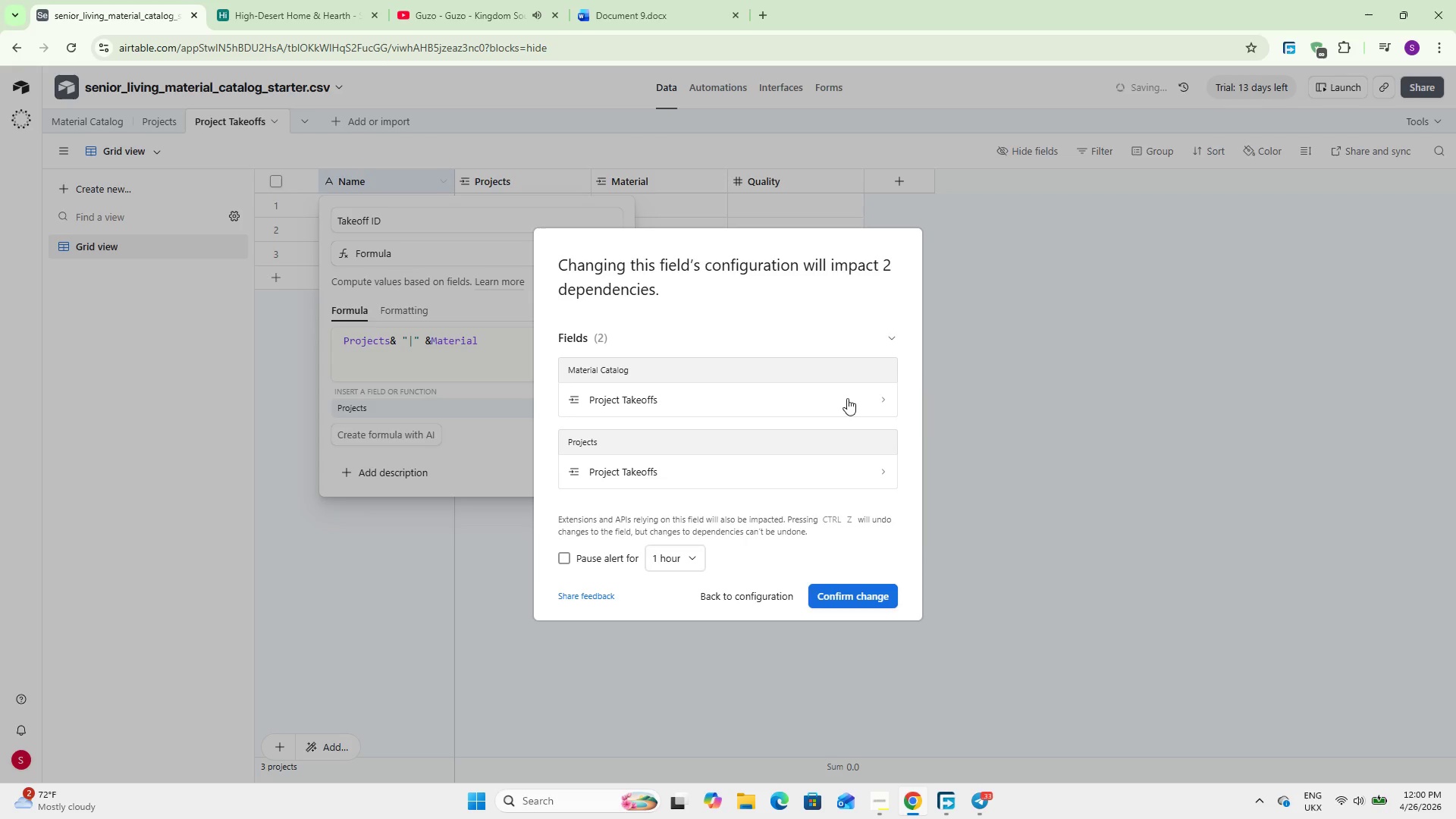 
left_click([878, 398])
 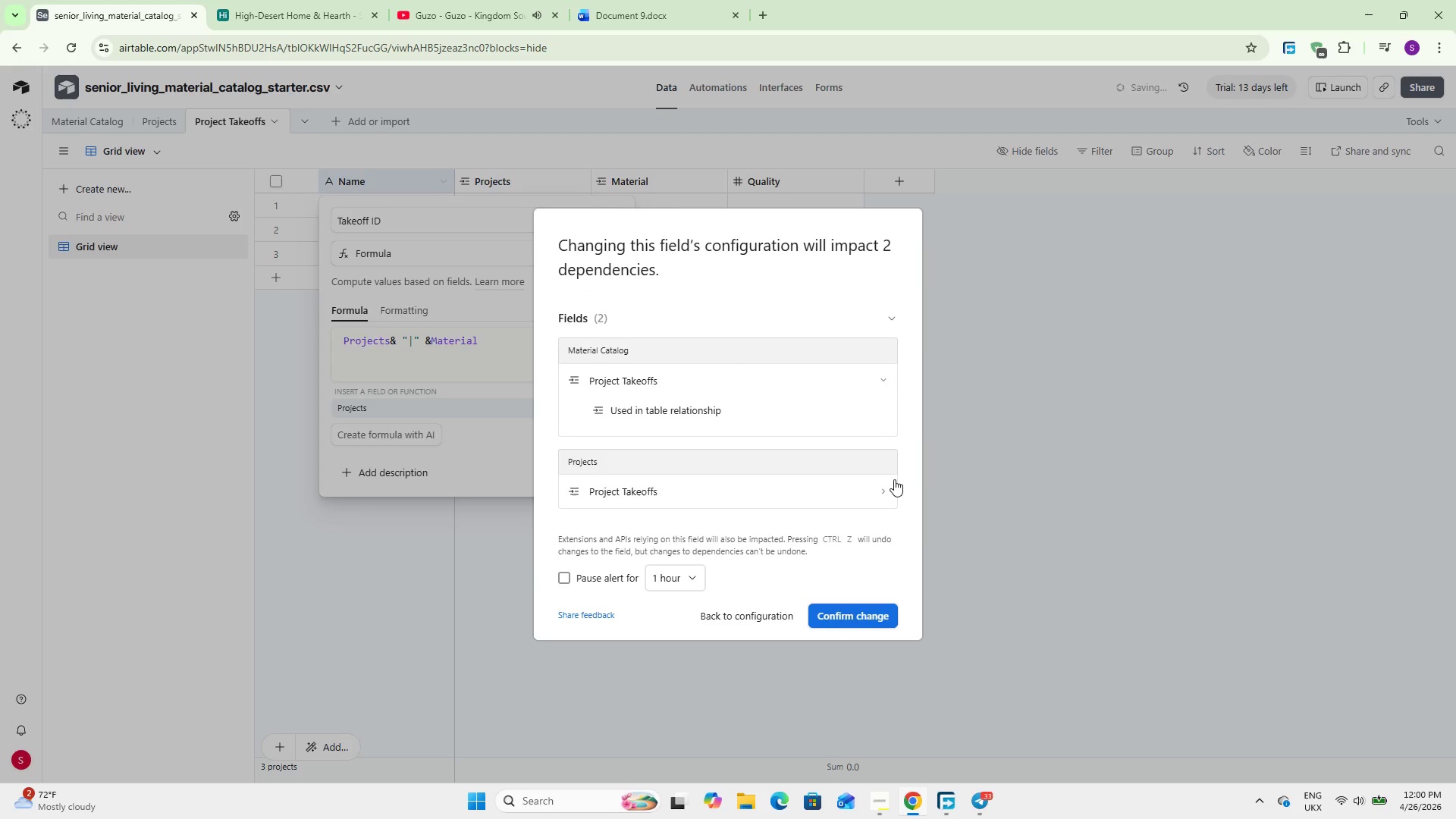 
left_click([894, 479])
 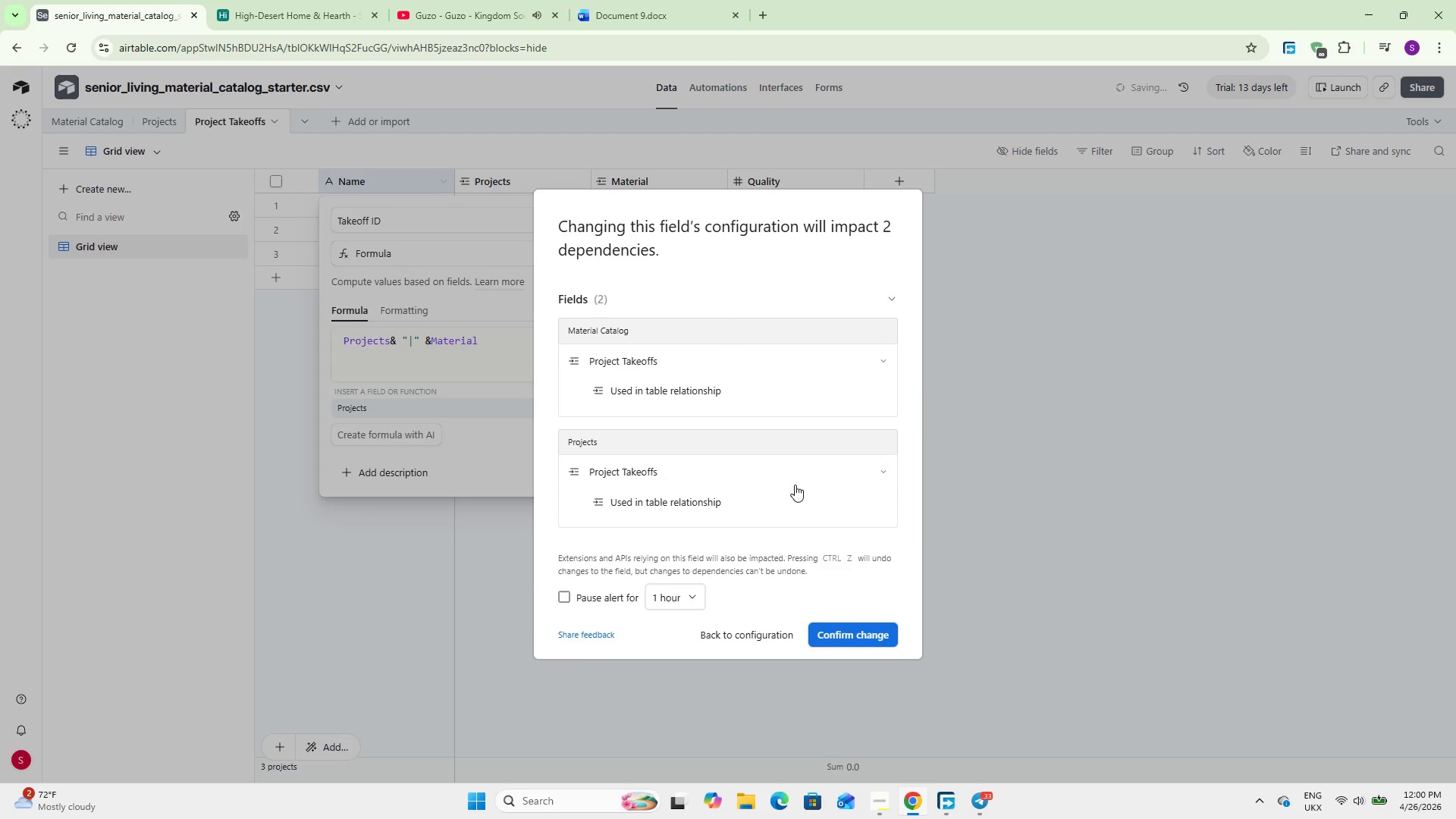 
left_click([796, 497])
 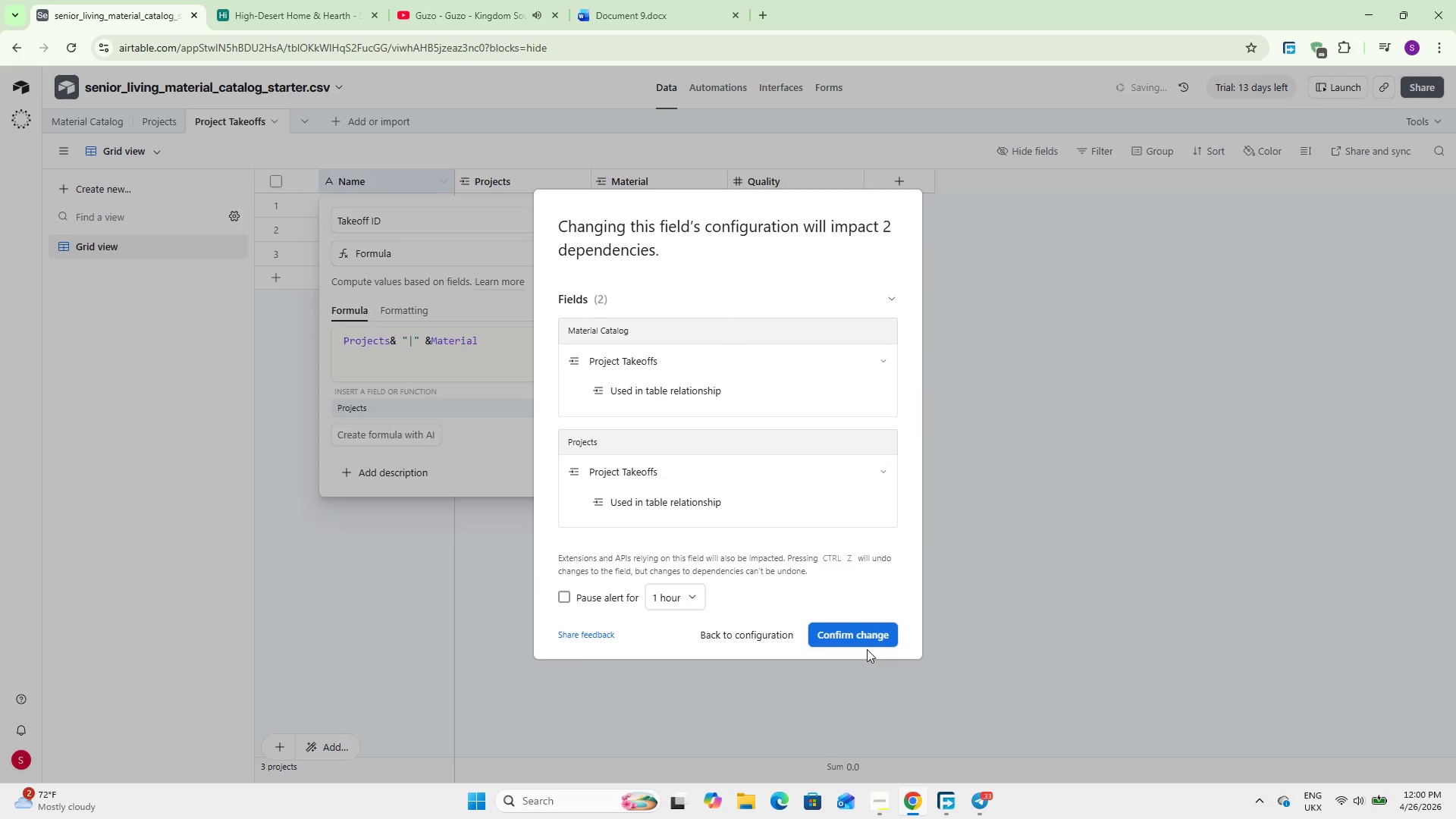 
left_click([858, 635])
 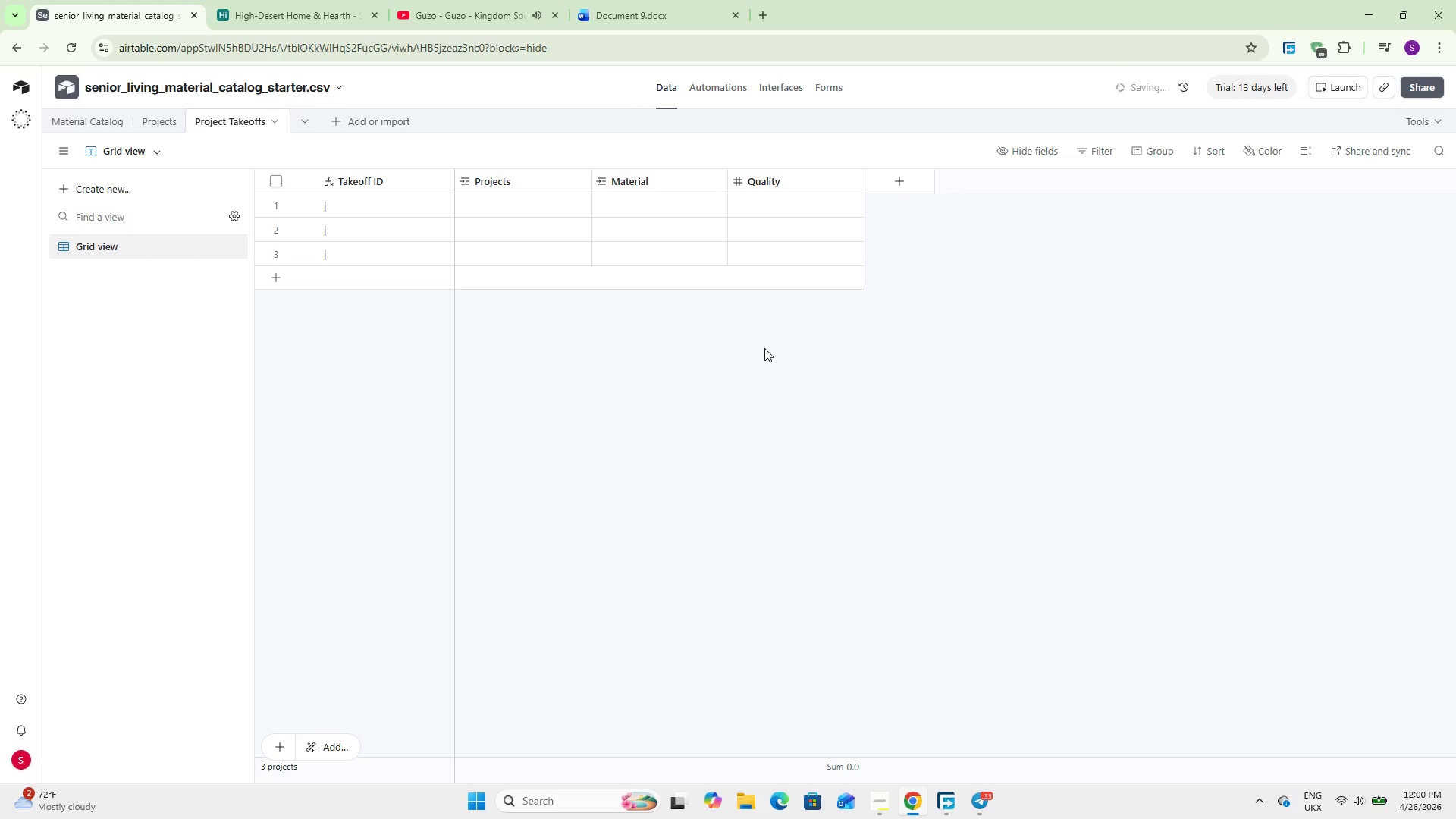 
wait(15.84)
 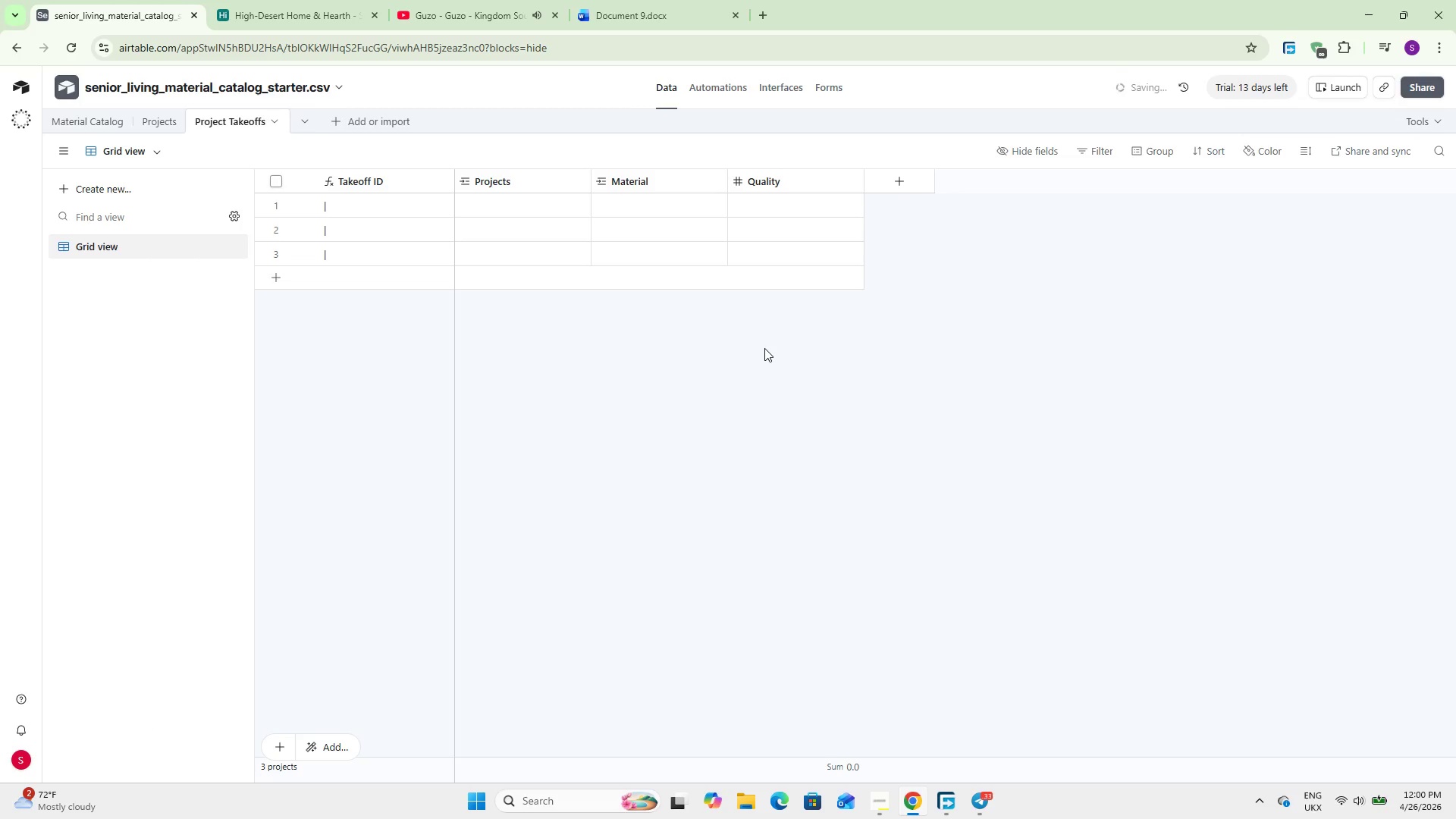 
left_click([908, 177])
 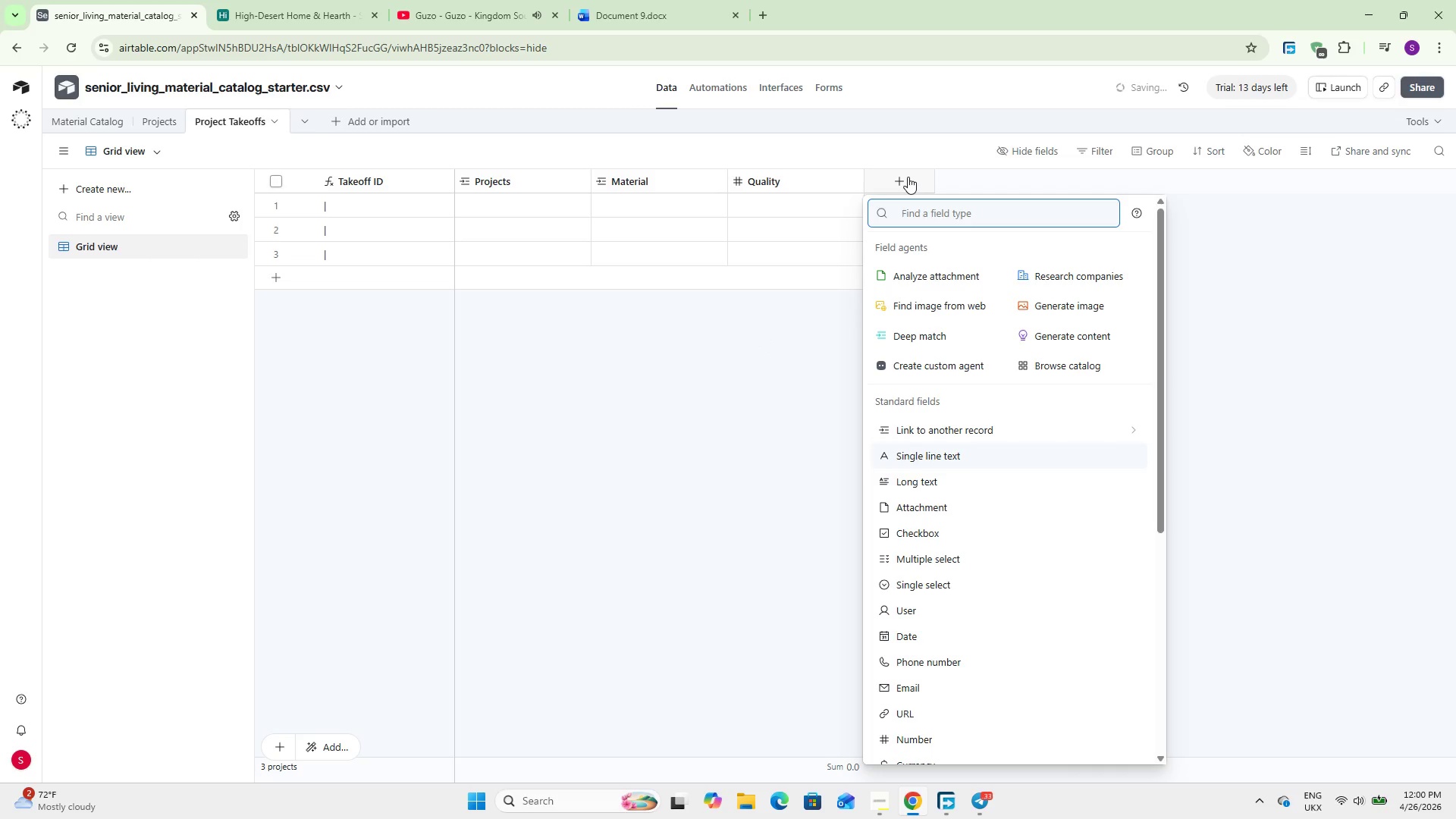 
type(look)
 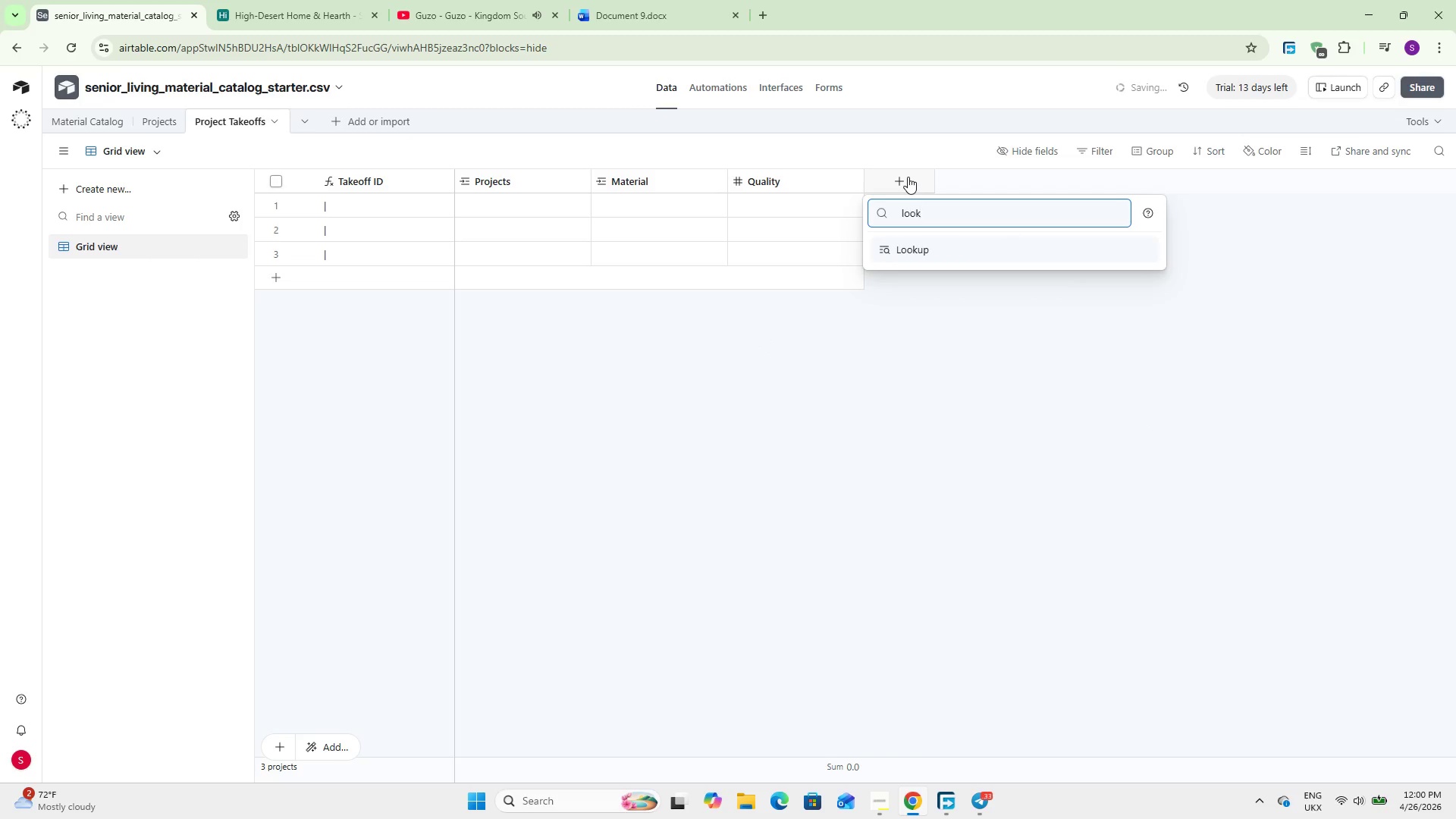 
key(Enter)
 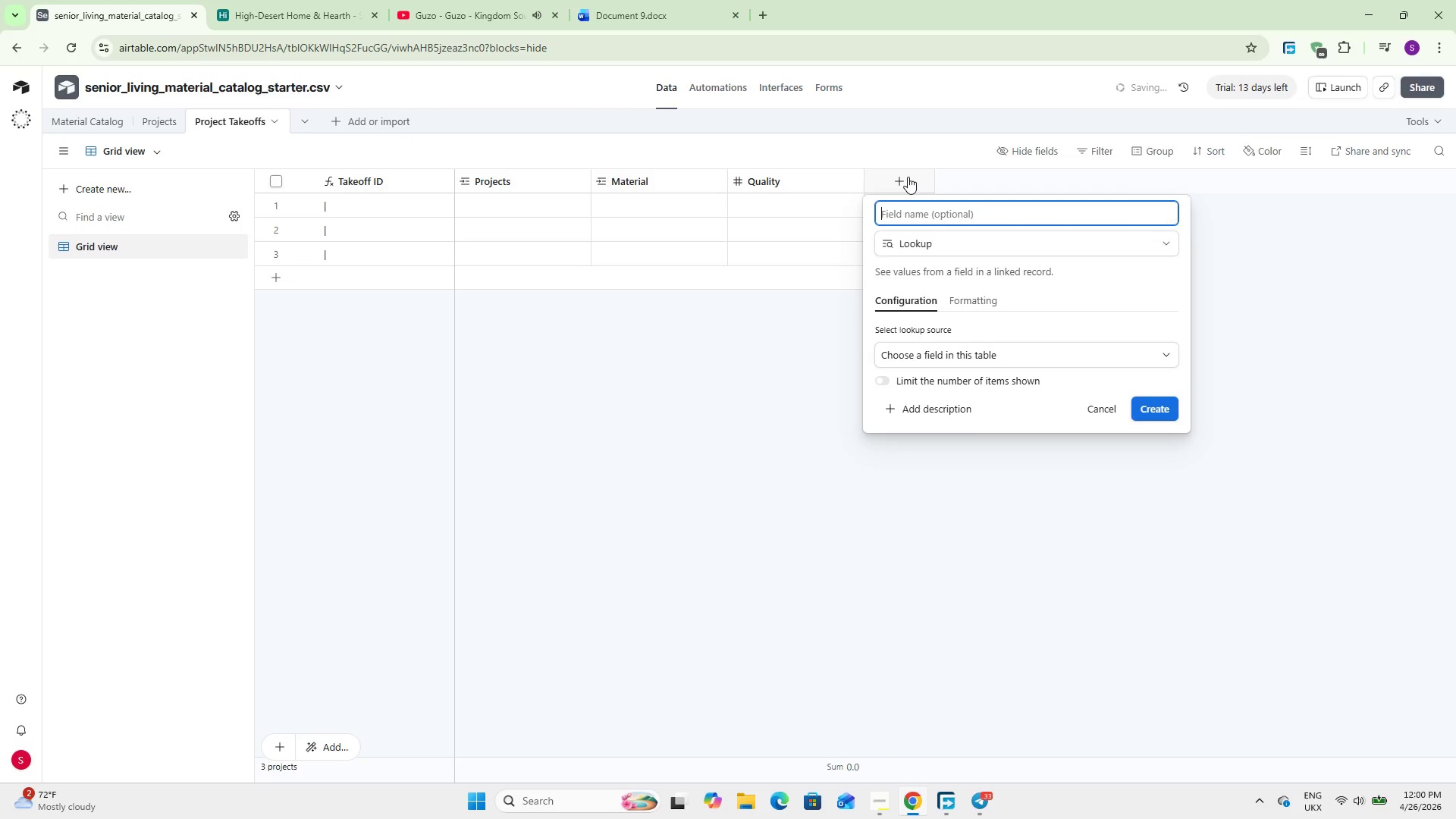 
type(Unit Cost)
 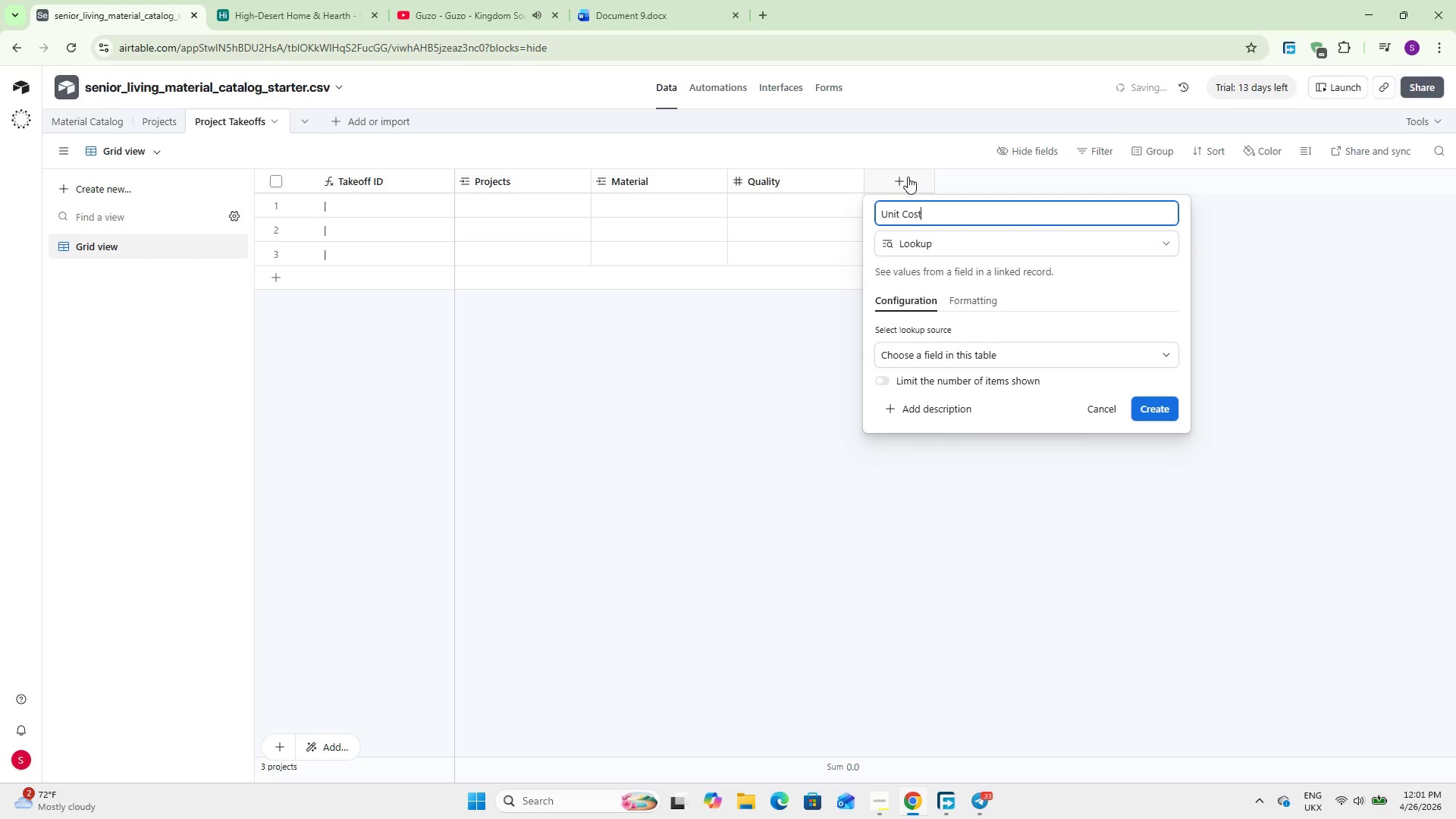 
wait(5.73)
 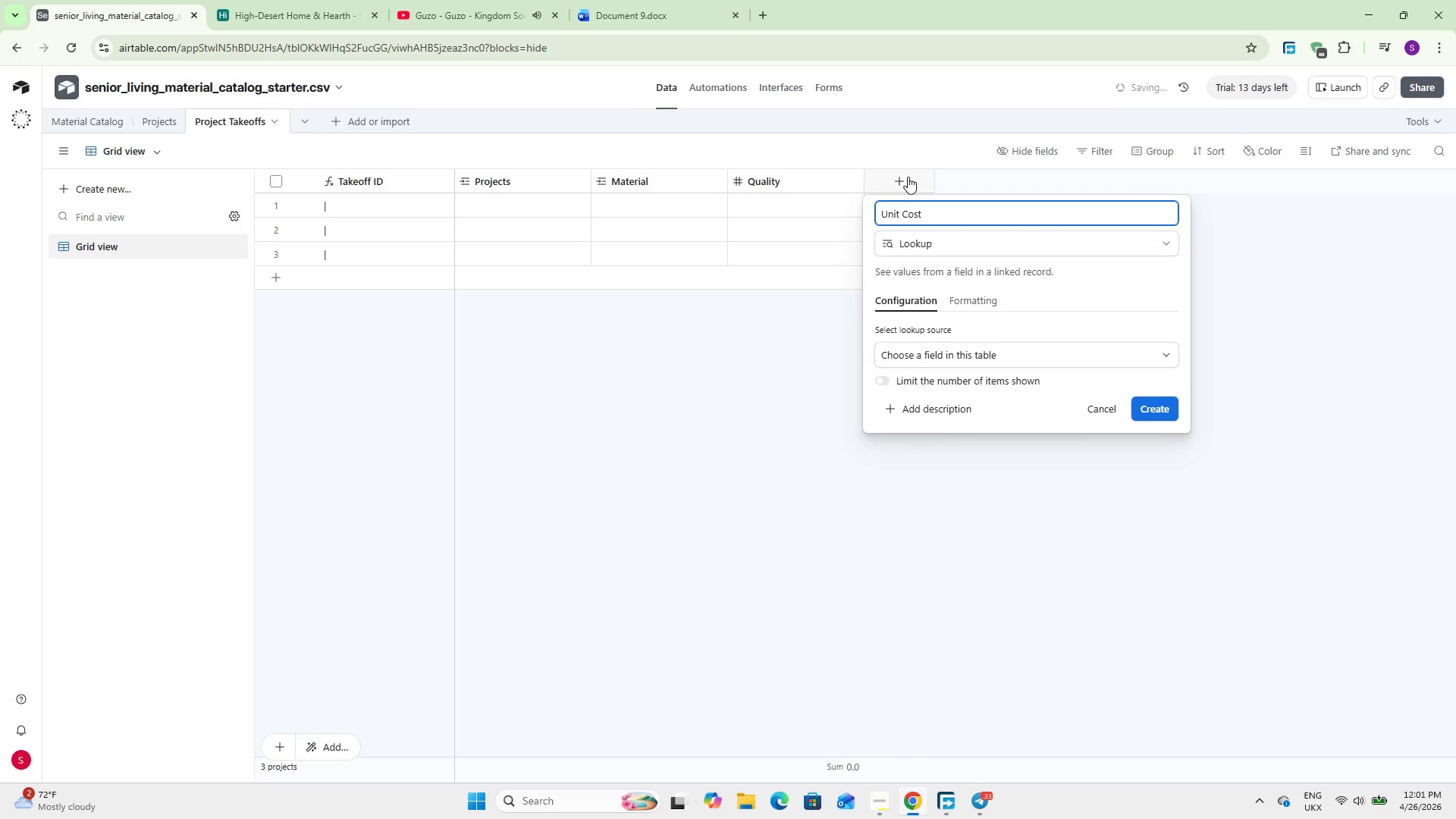 
left_click([934, 347])
 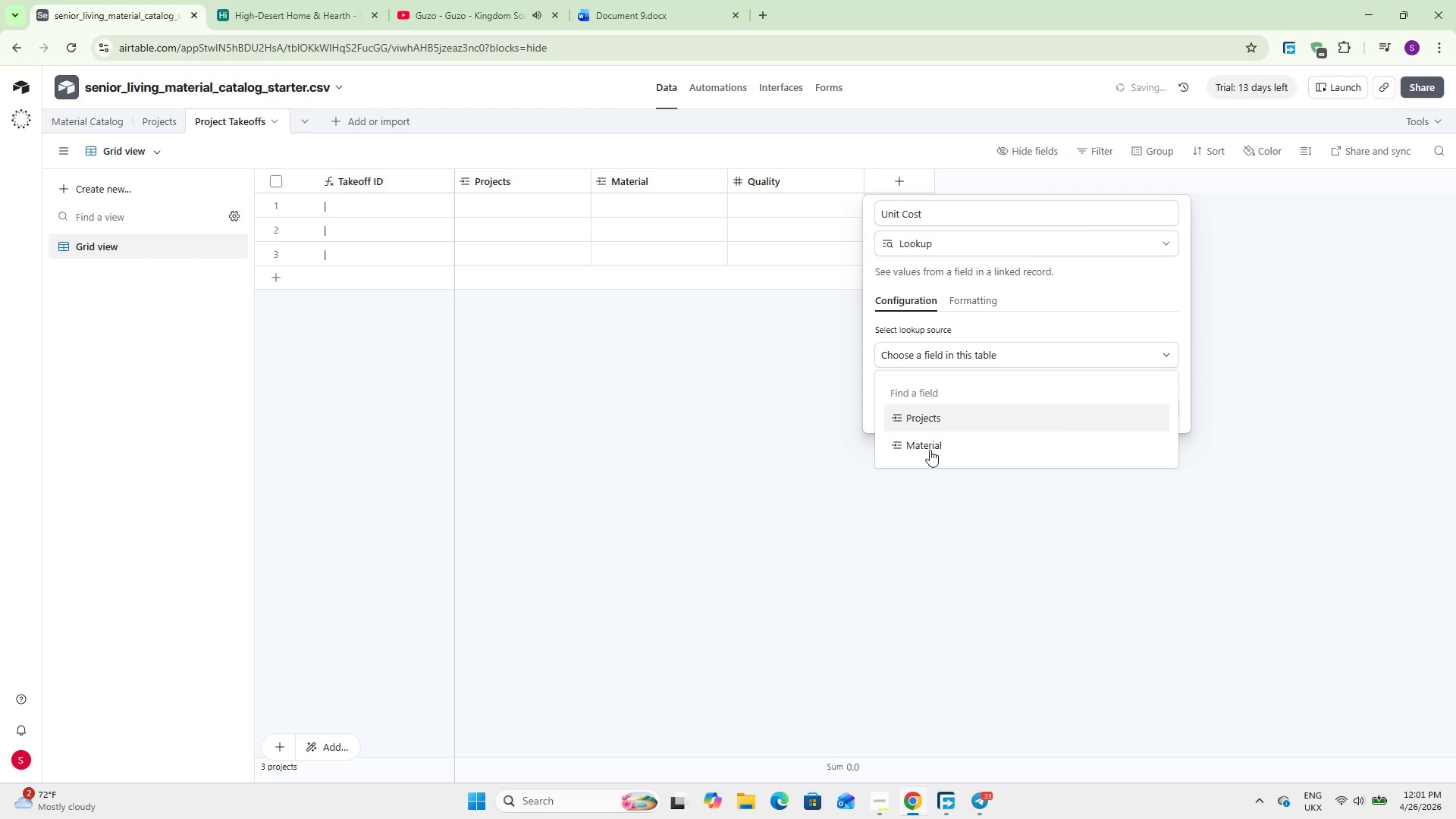 
left_click([930, 453])
 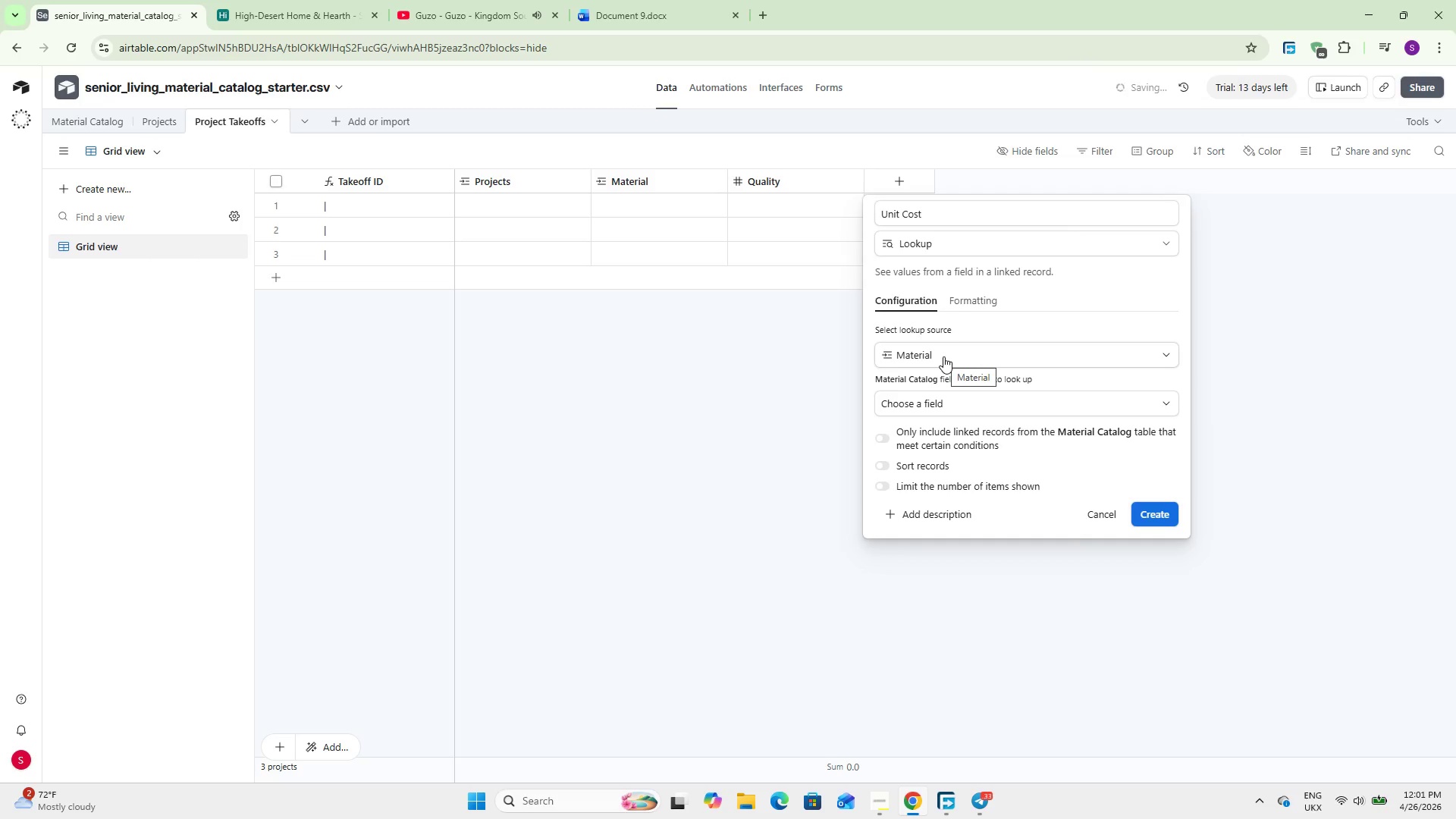 
wait(12.05)
 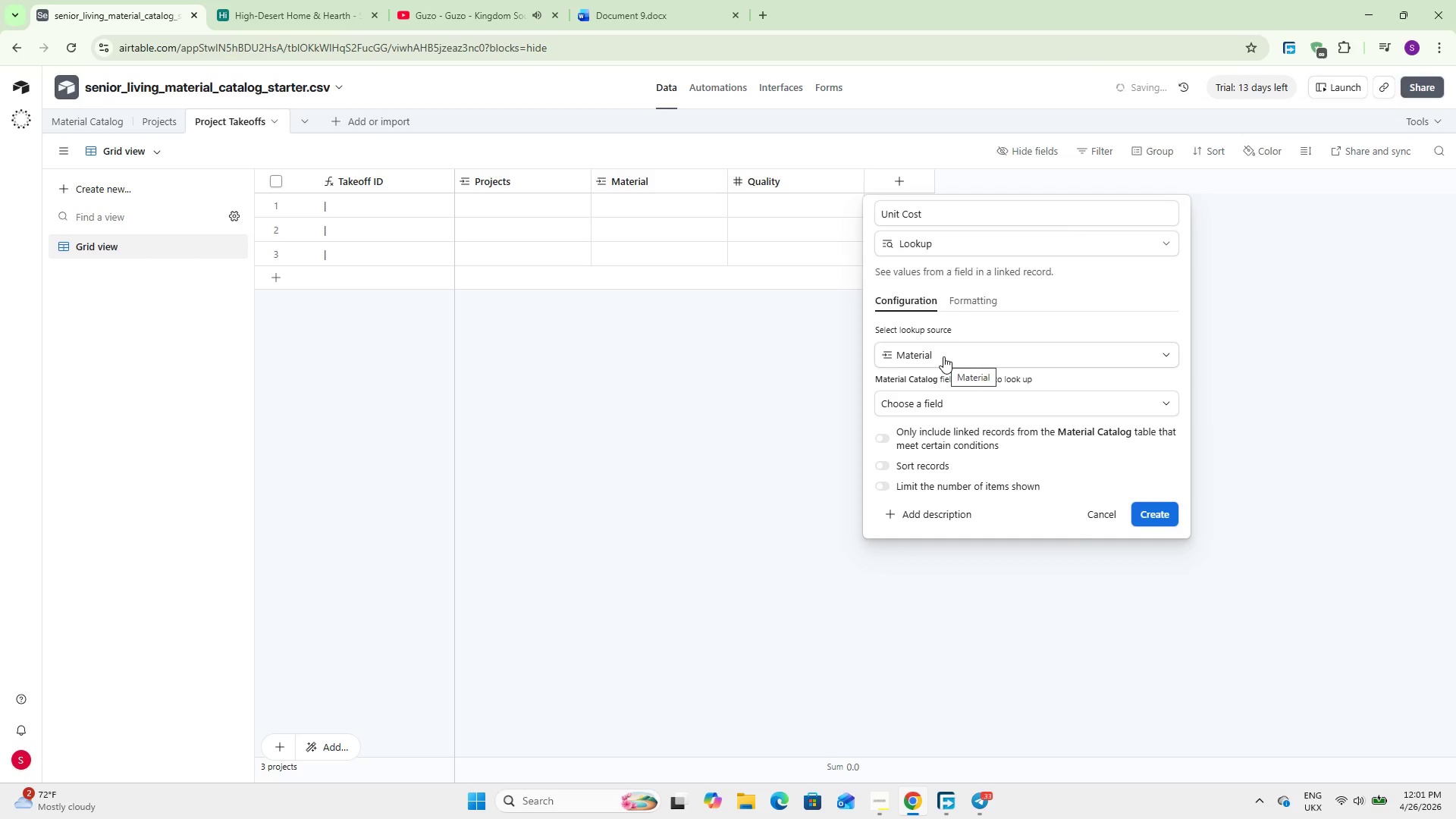 
double_click([943, 356])
 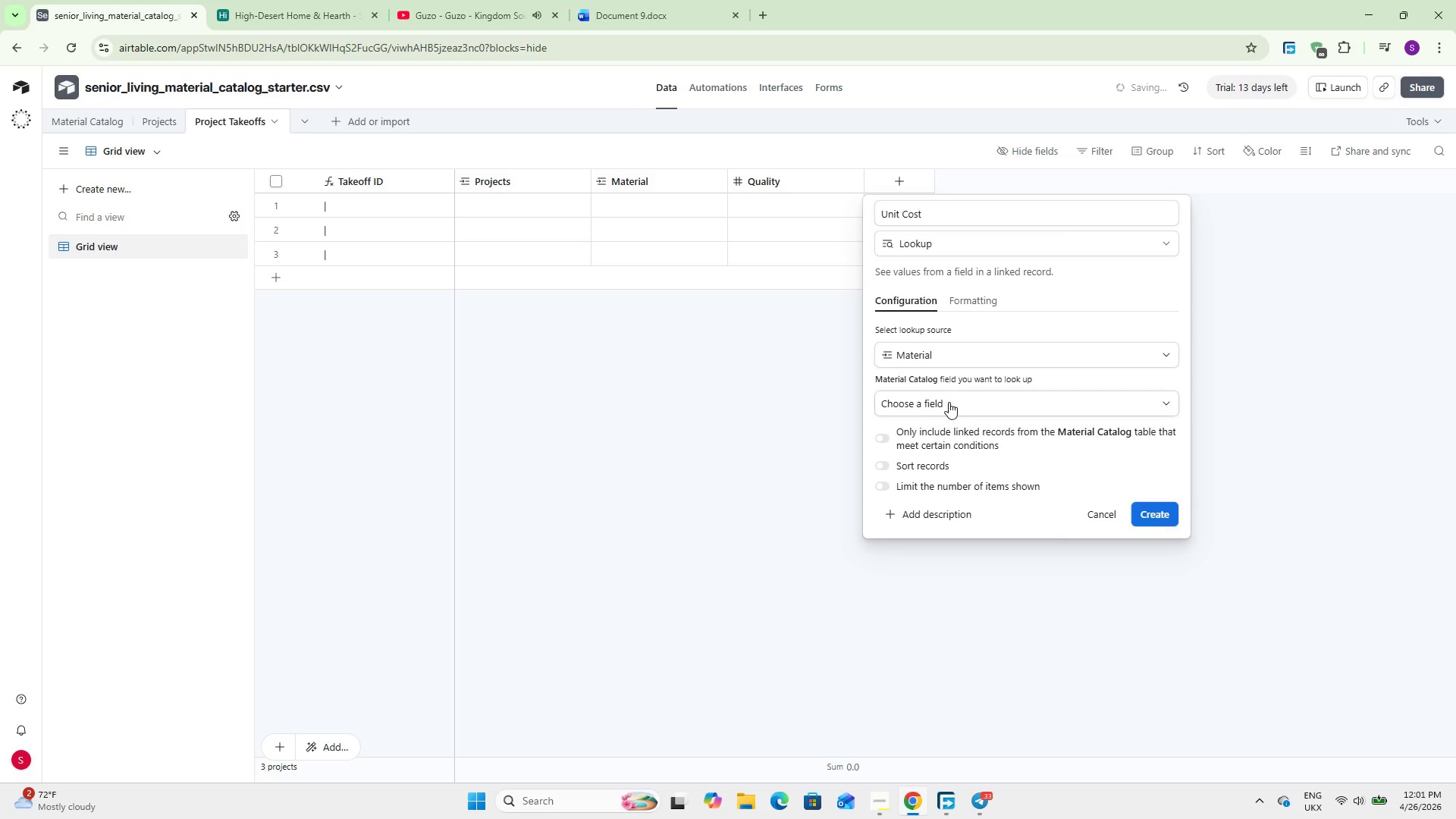 
triple_click([949, 402])
 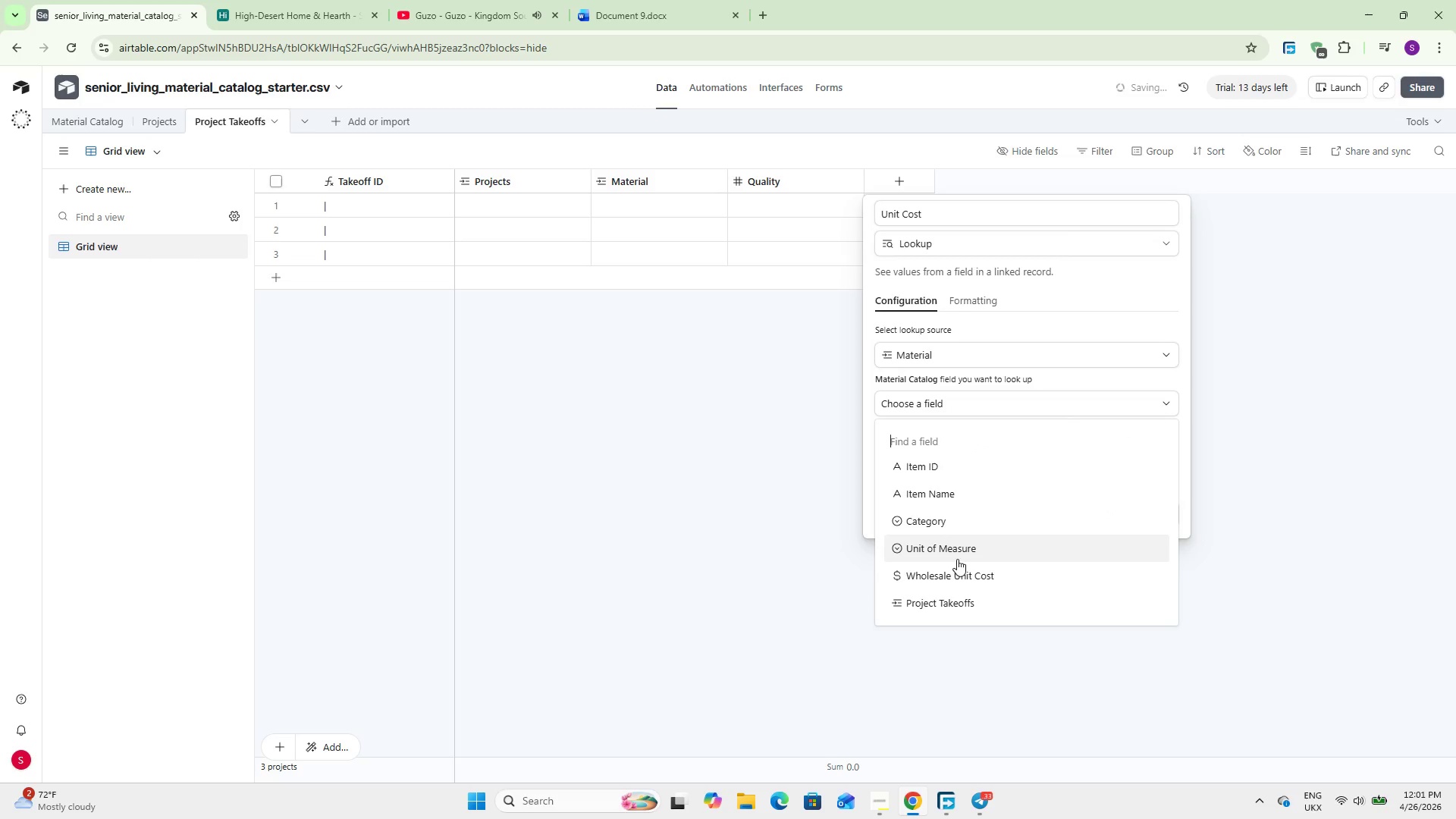 
left_click([962, 570])
 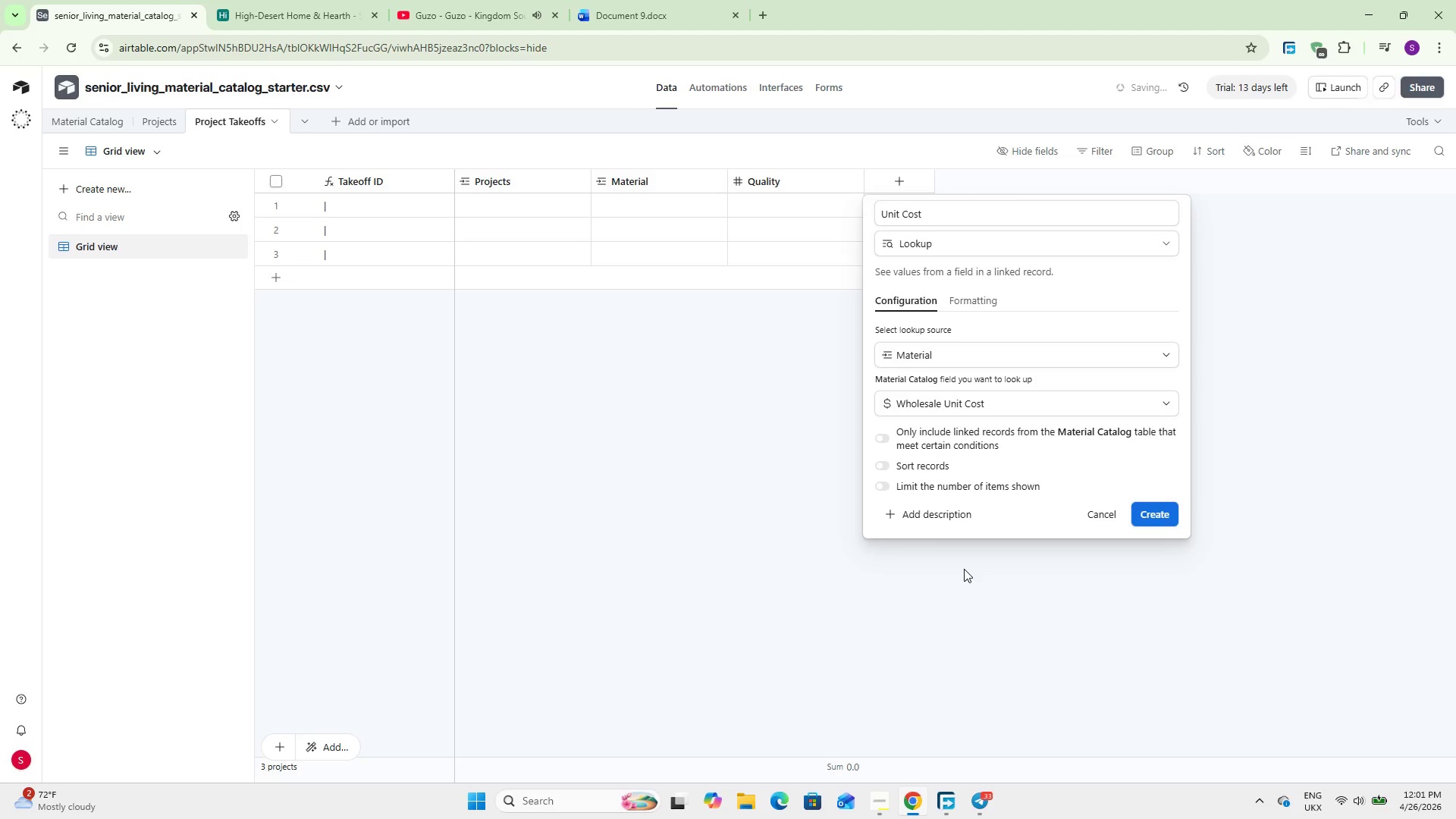 
wait(5.39)
 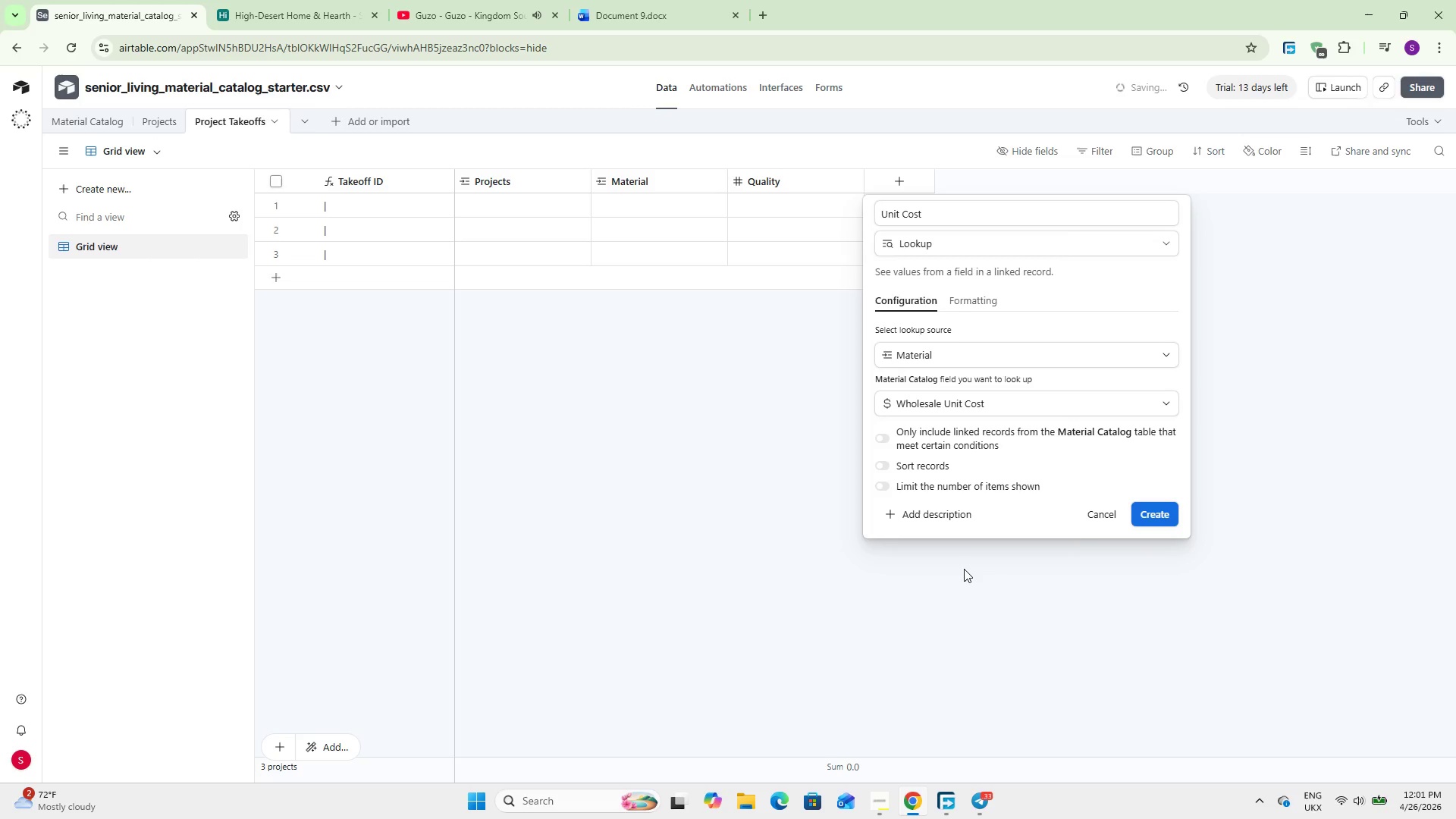 
left_click([1159, 516])
 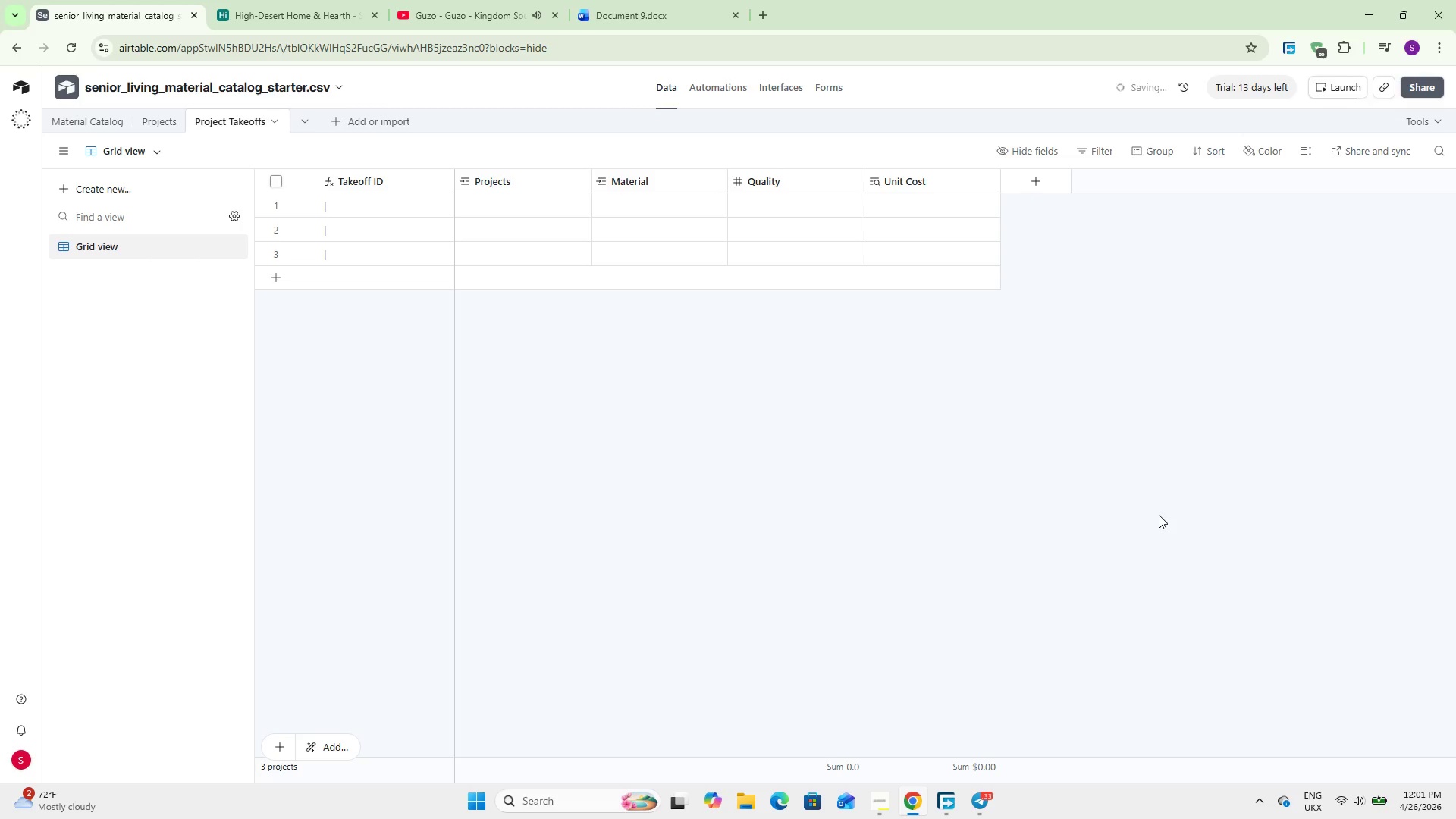 
wait(33.8)
 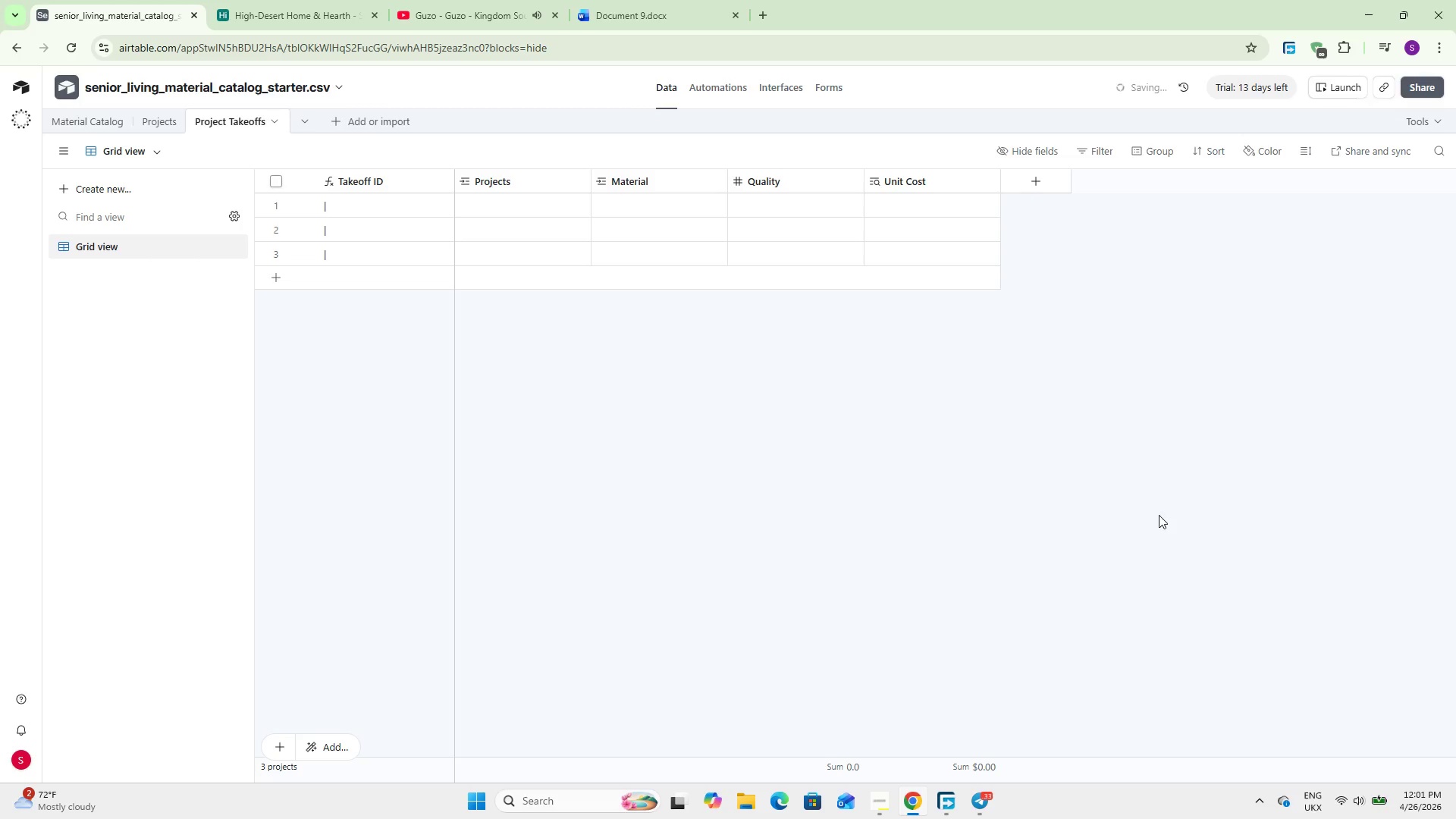 
left_click([1032, 183])
 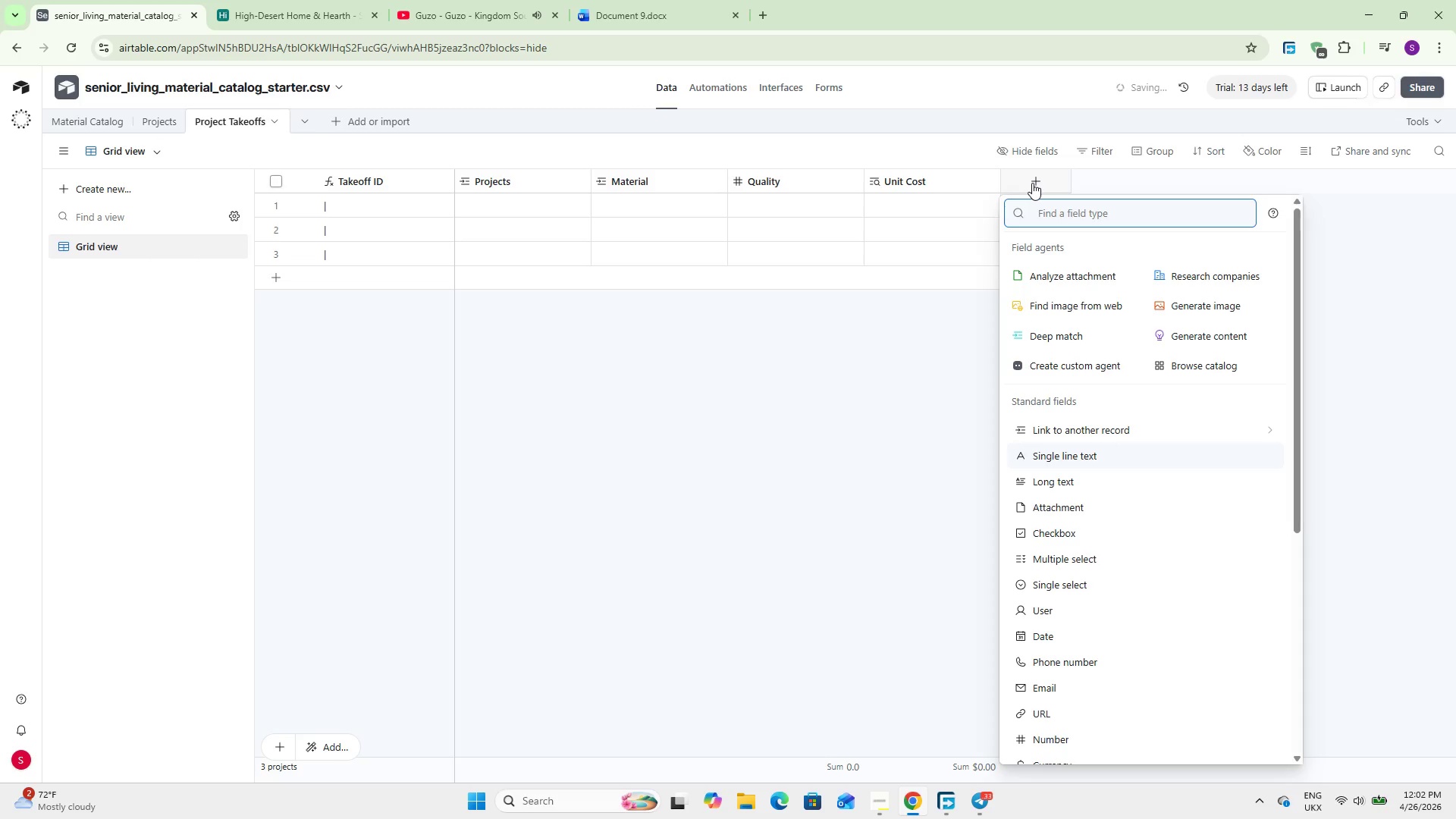 
type(for)
 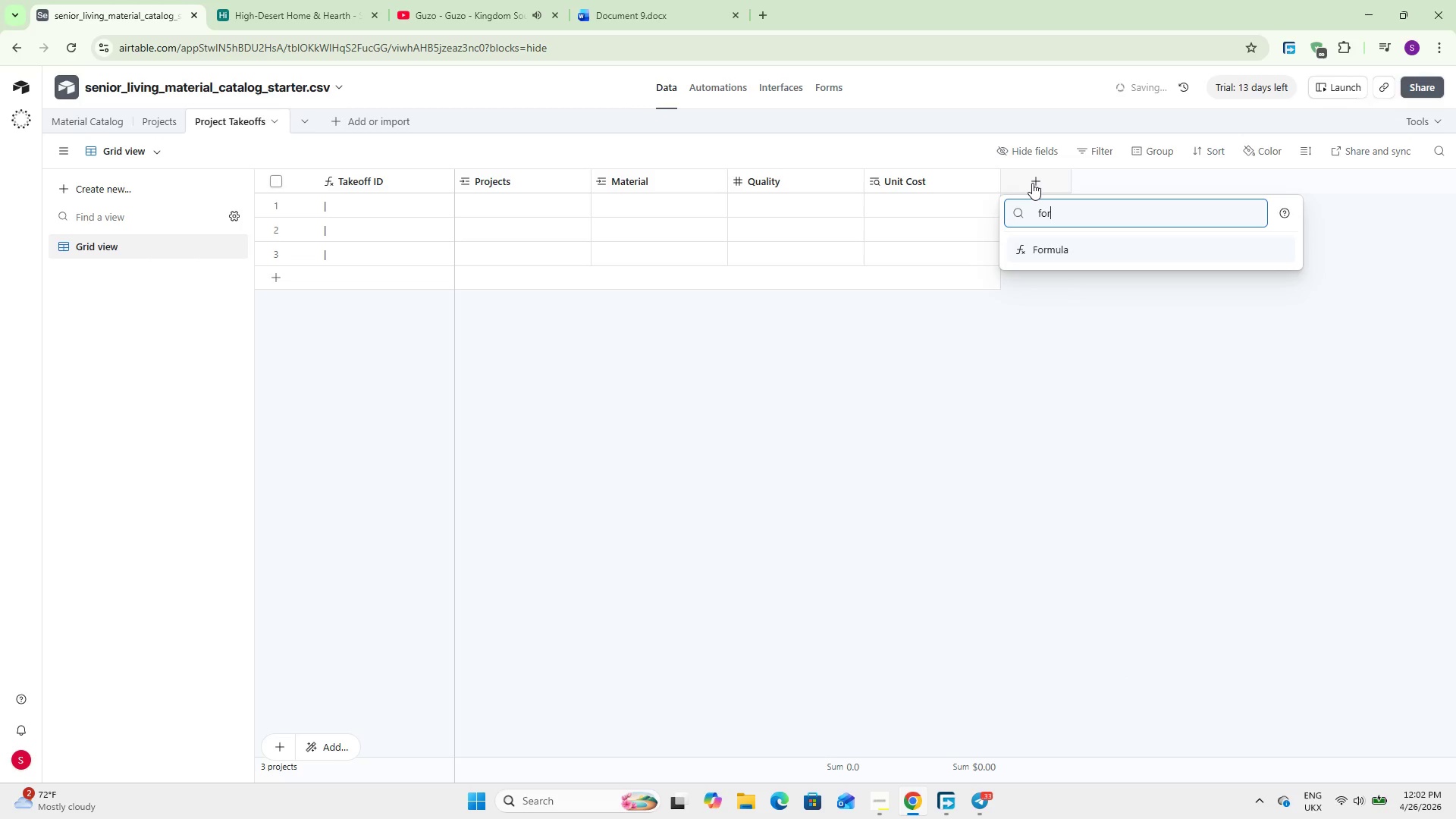 
key(Enter)
 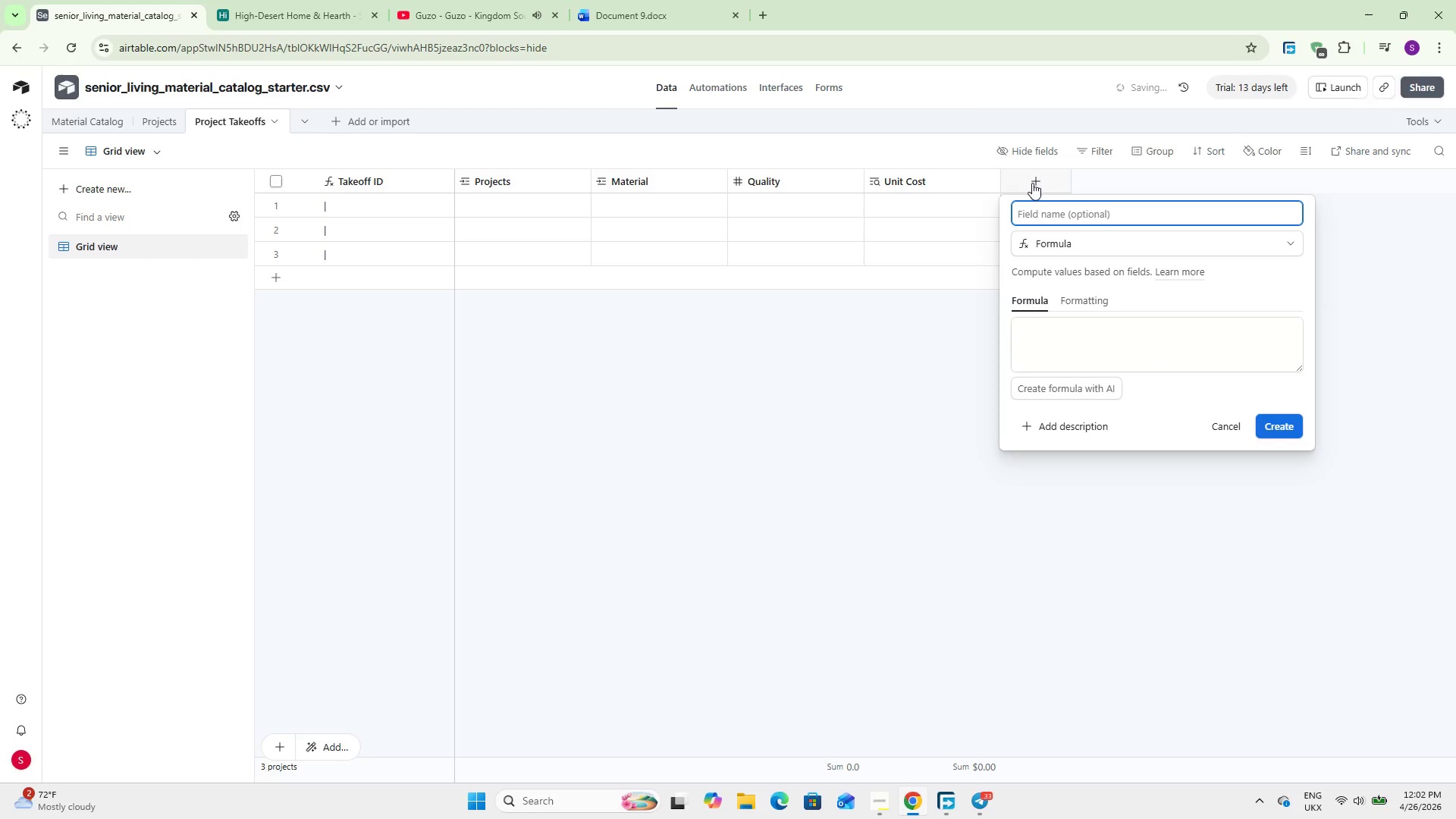 
type(Total Material Cost)
 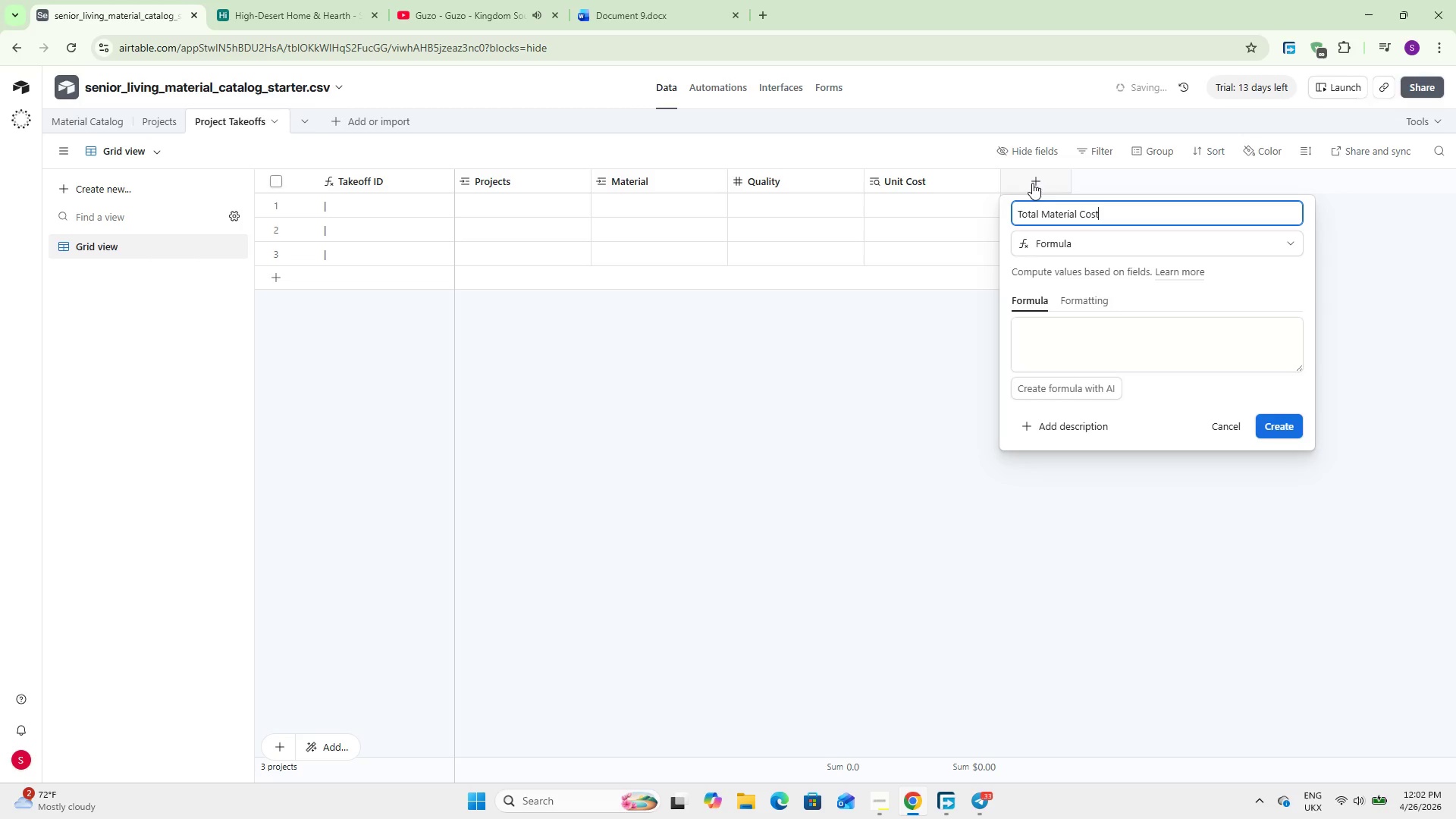 
left_click([1068, 331])
 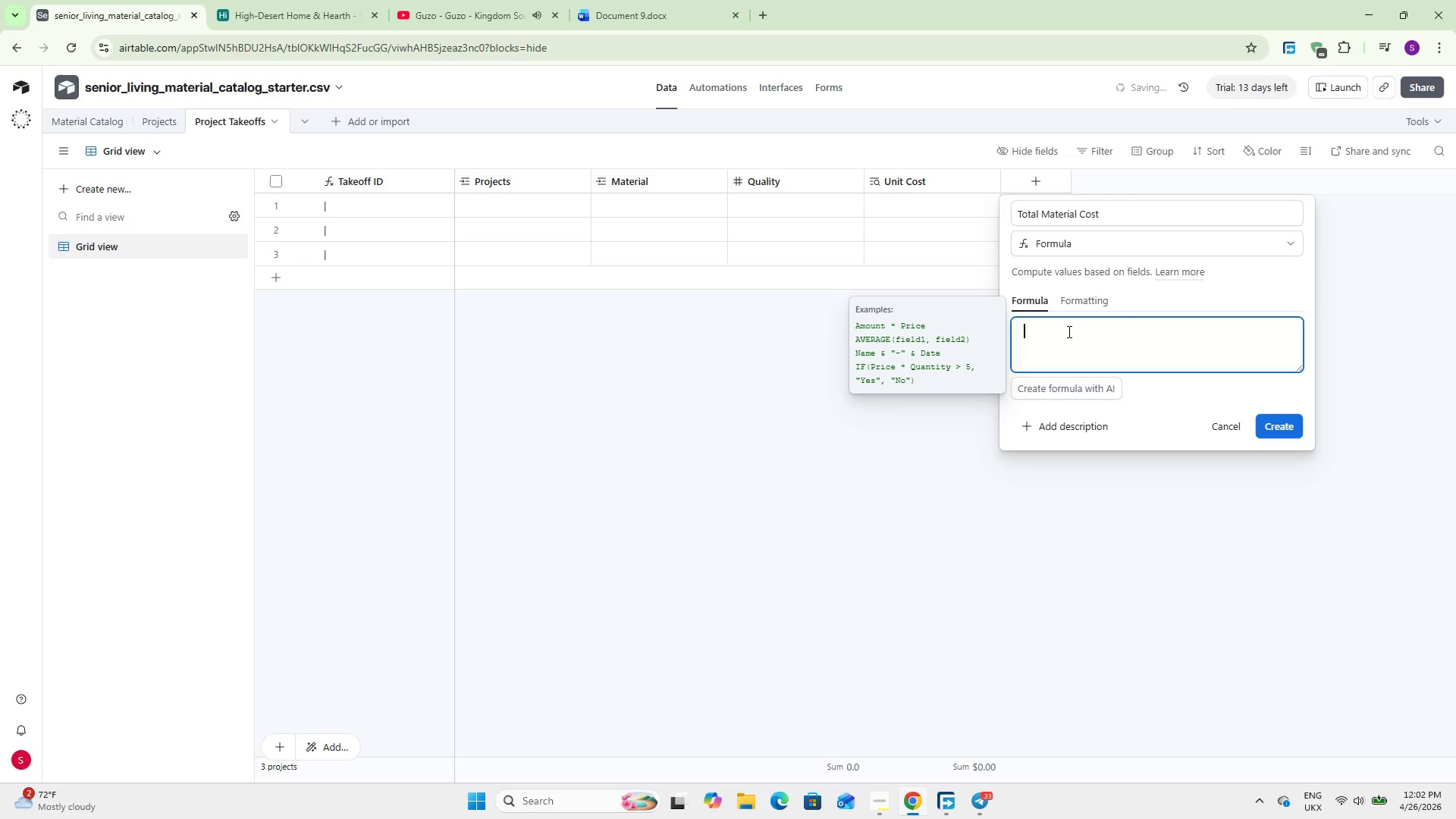 
type(Quanity)
 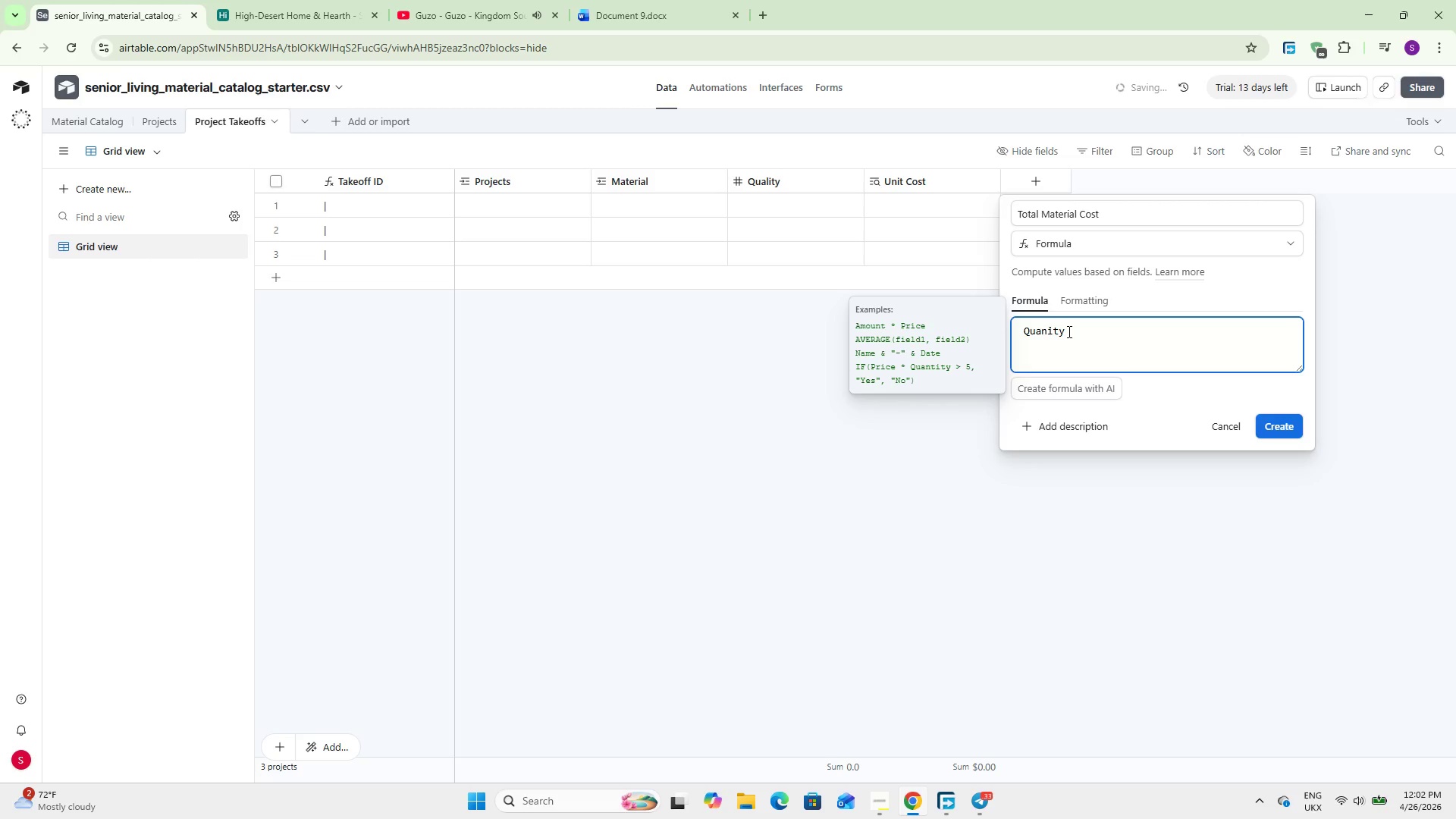 
wait(7.95)
 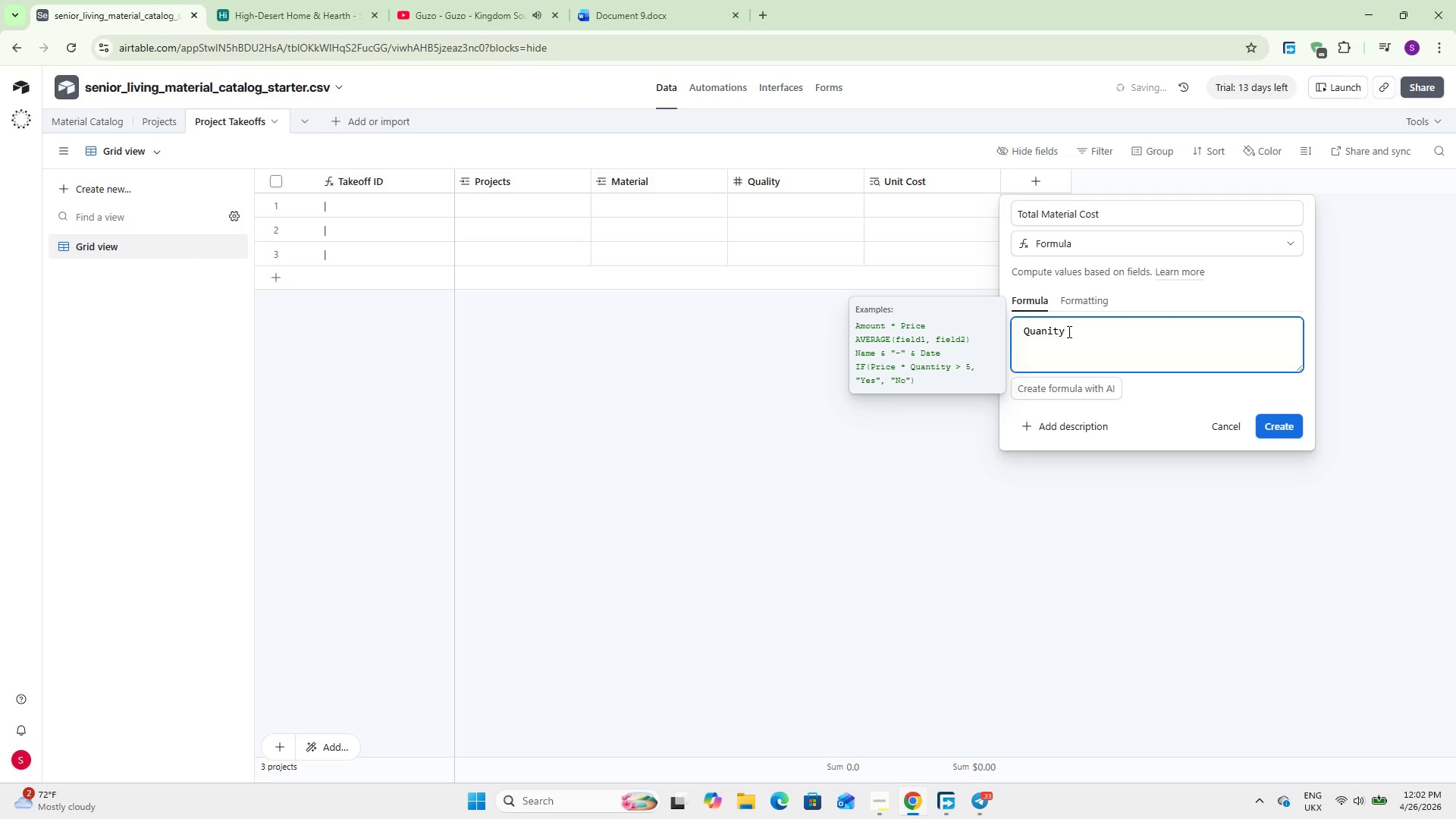 
key(Backspace)
 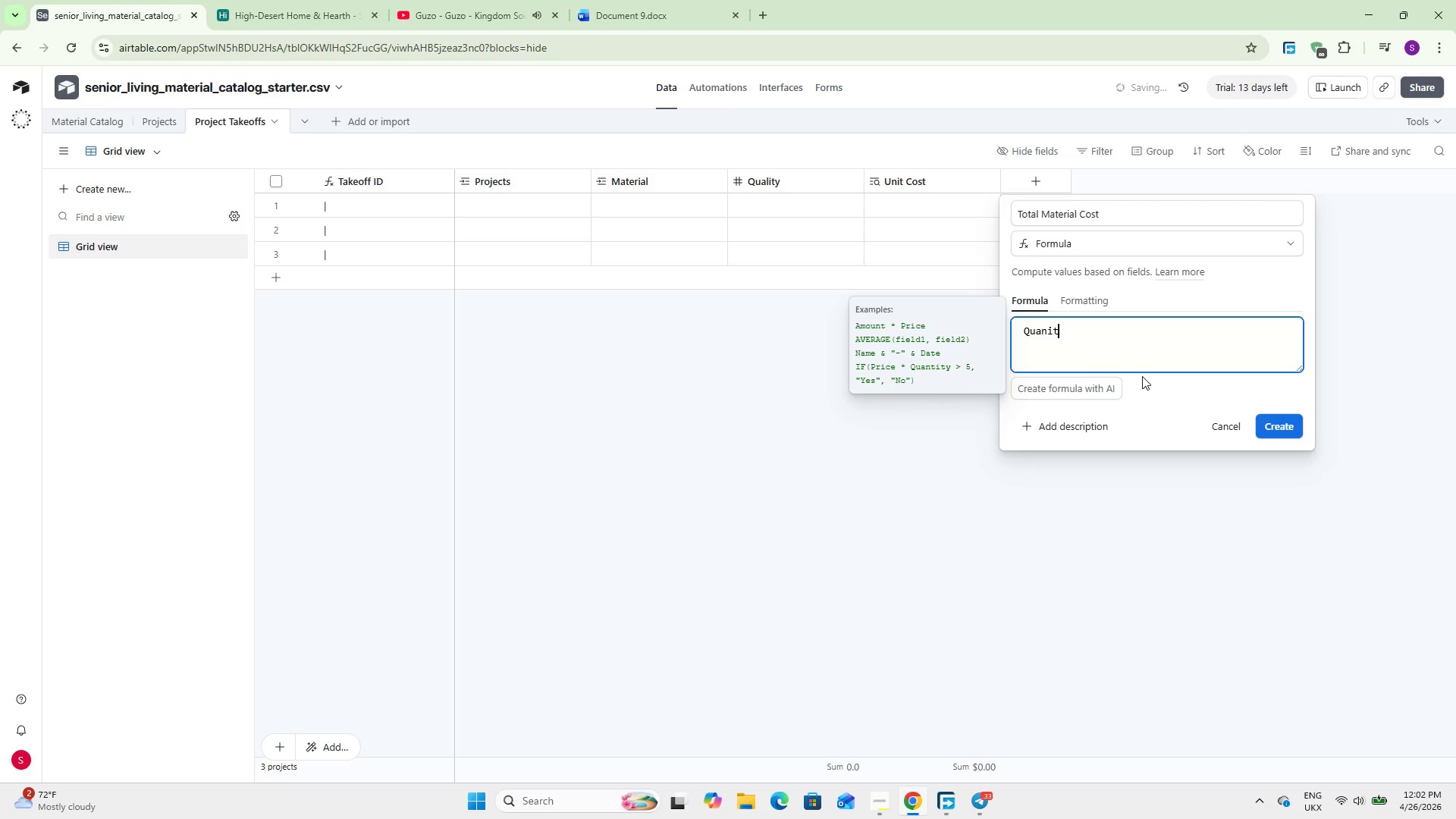 
key(Backspace)
 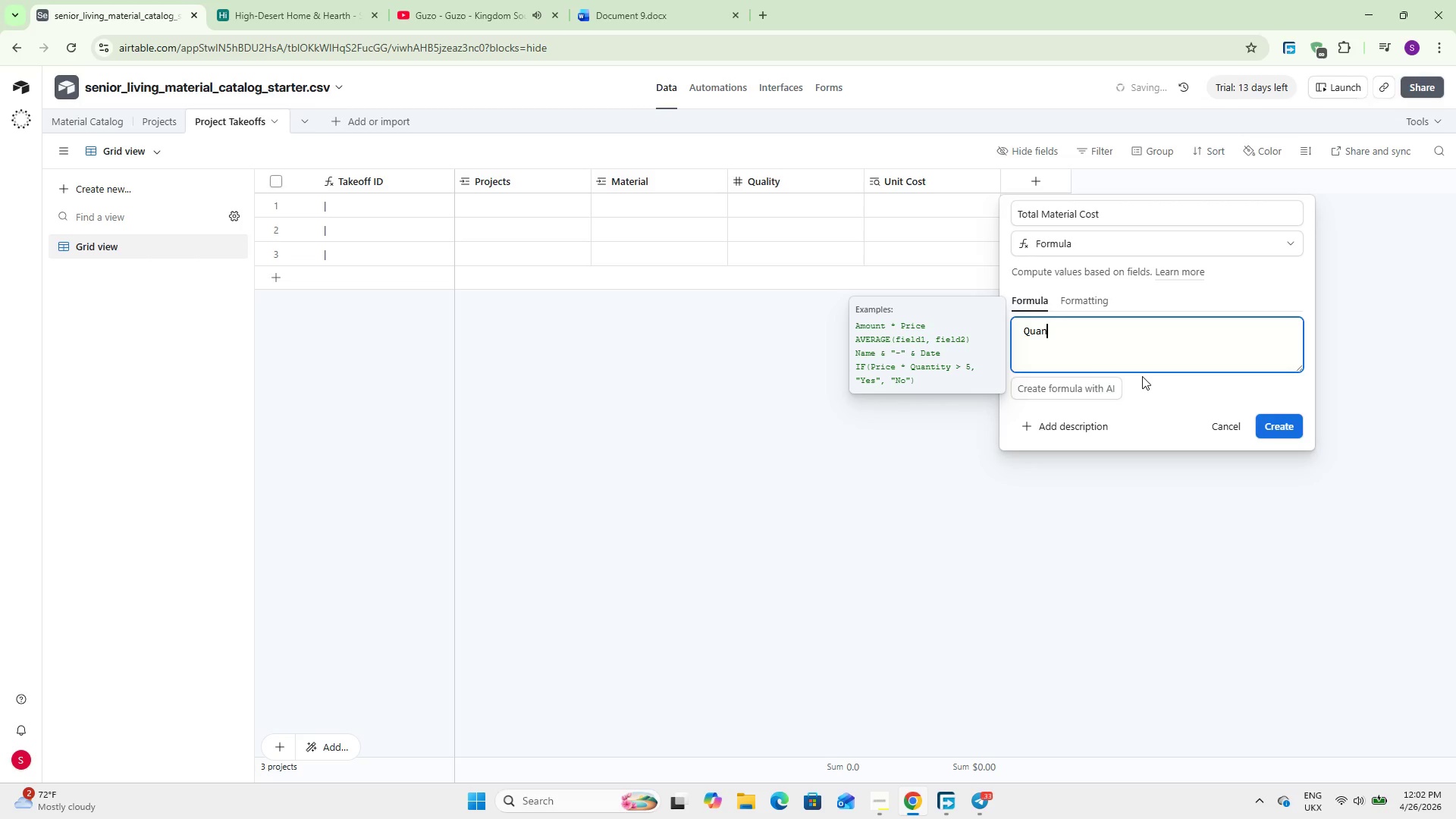 
key(Backspace)
 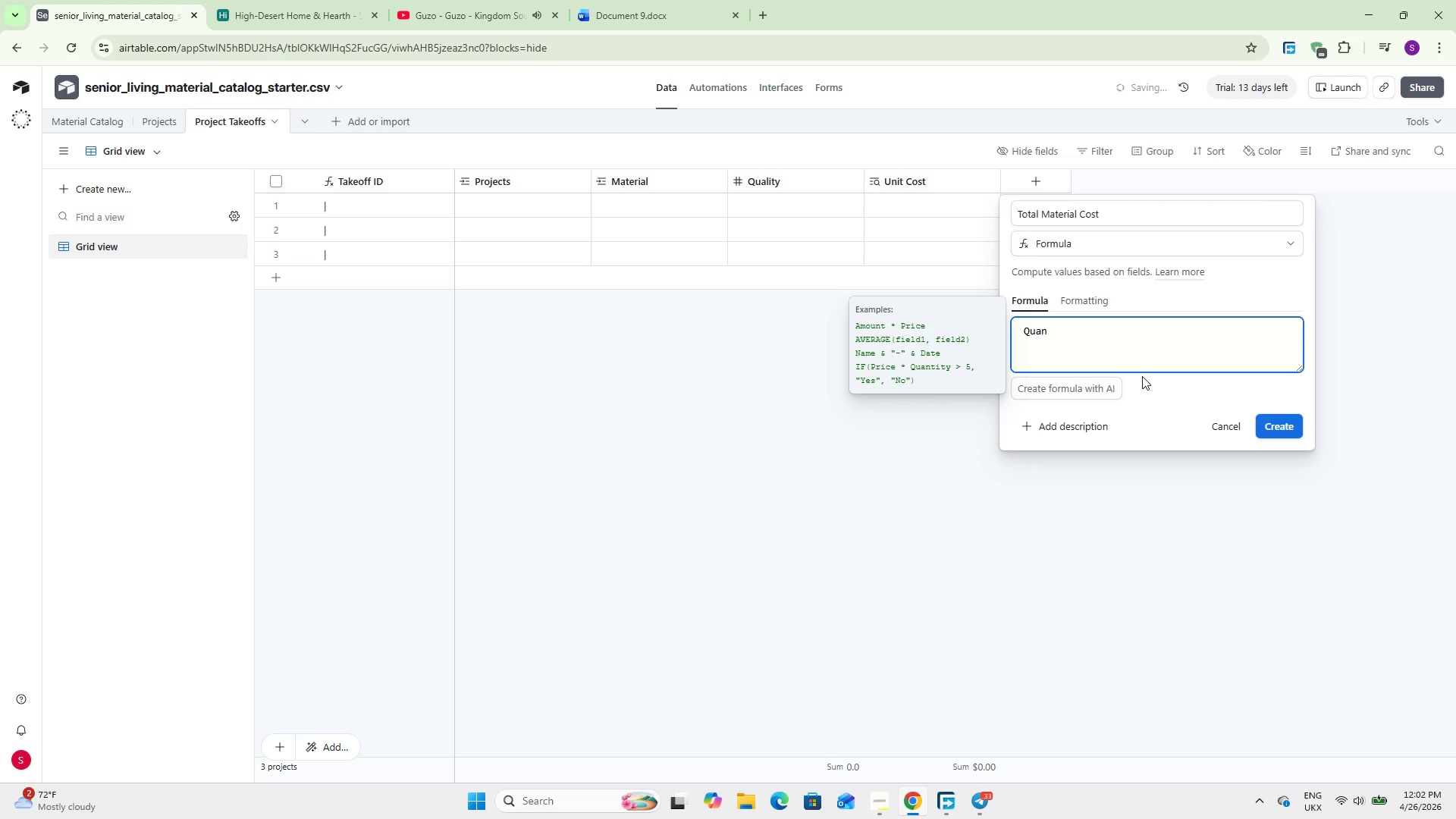 
key(Backspace)
 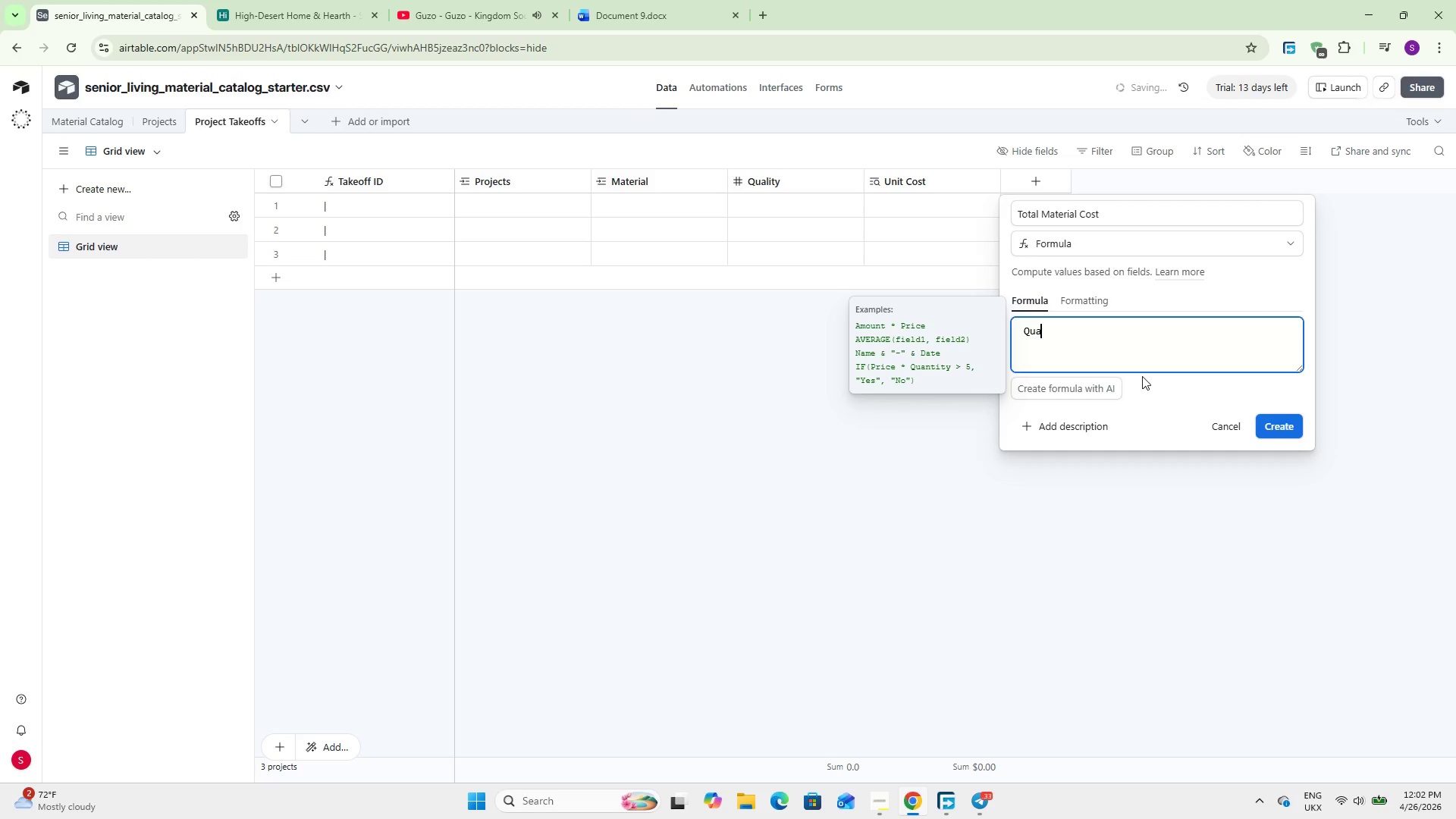 
key(Backspace)
 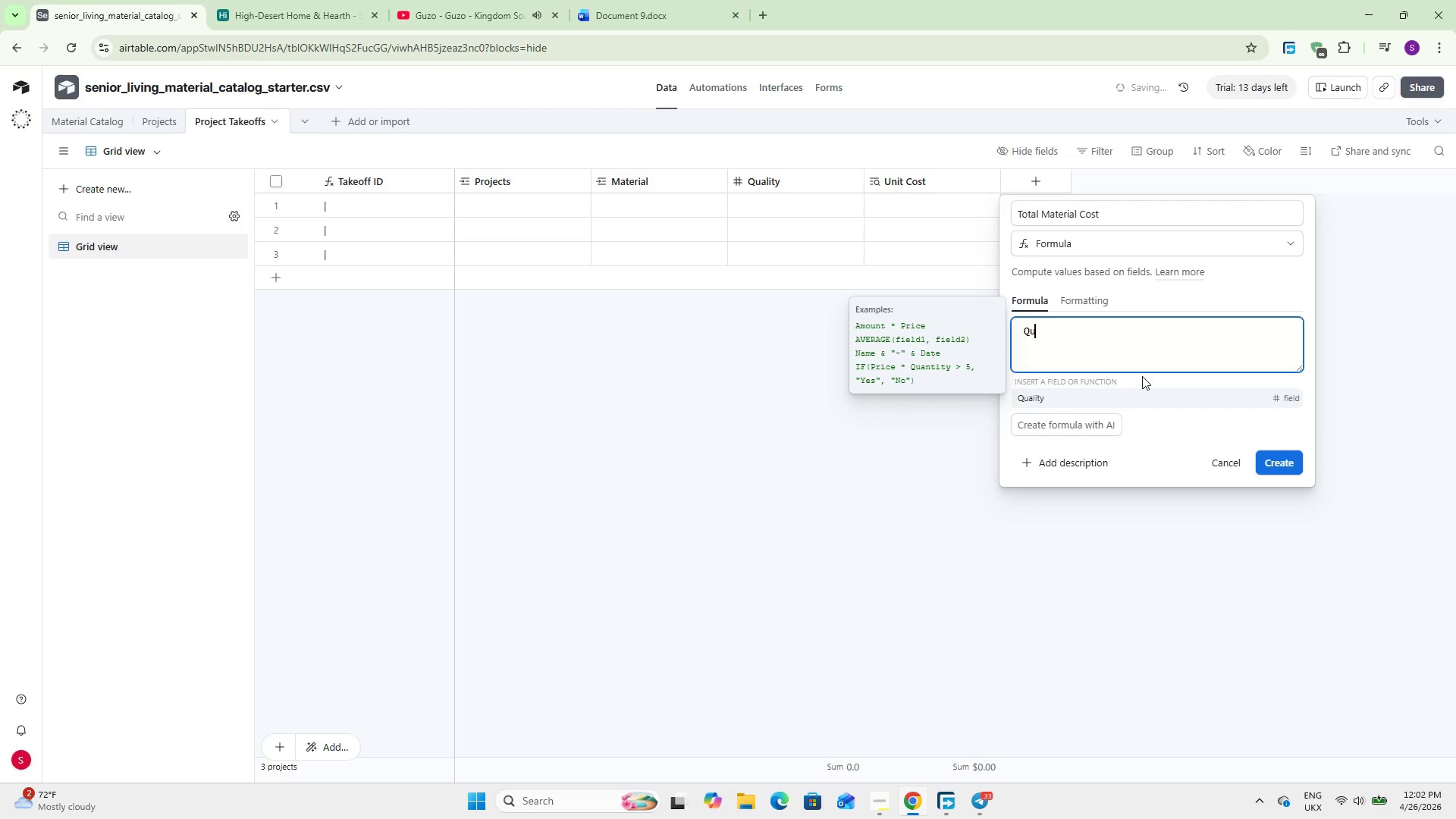 
key(Backspace)
 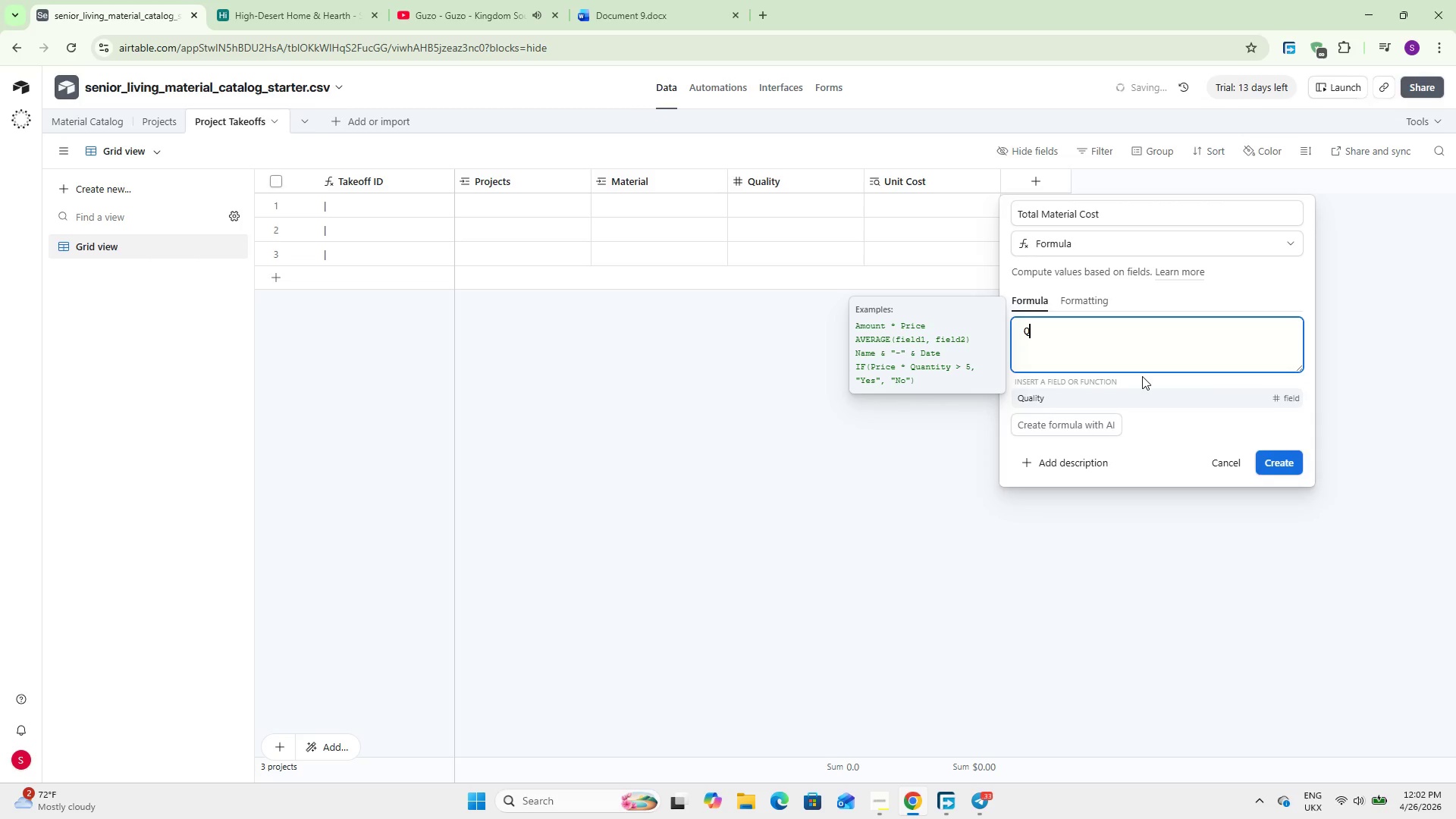 
key(Enter)
 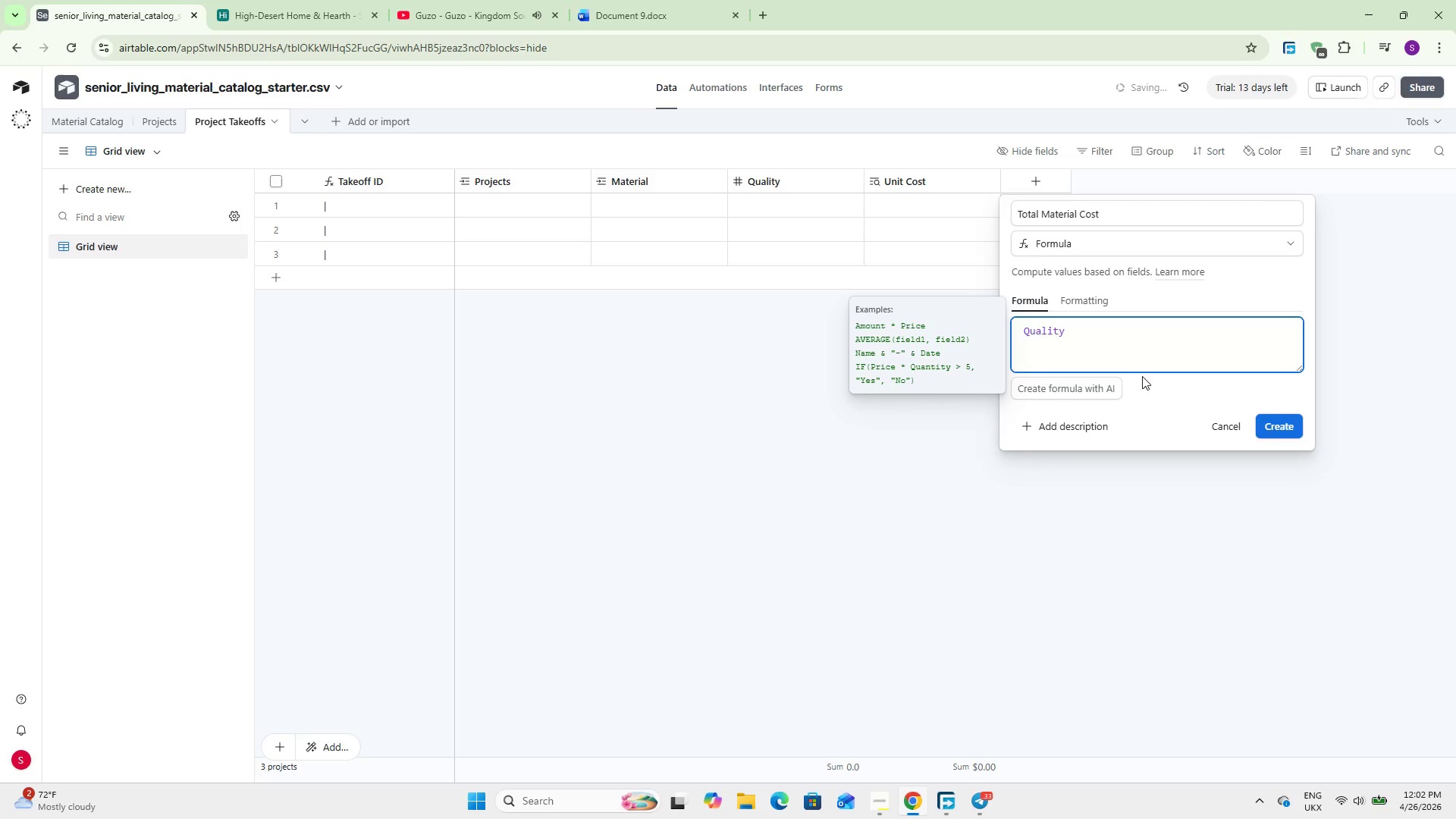 
type( * Unit)
 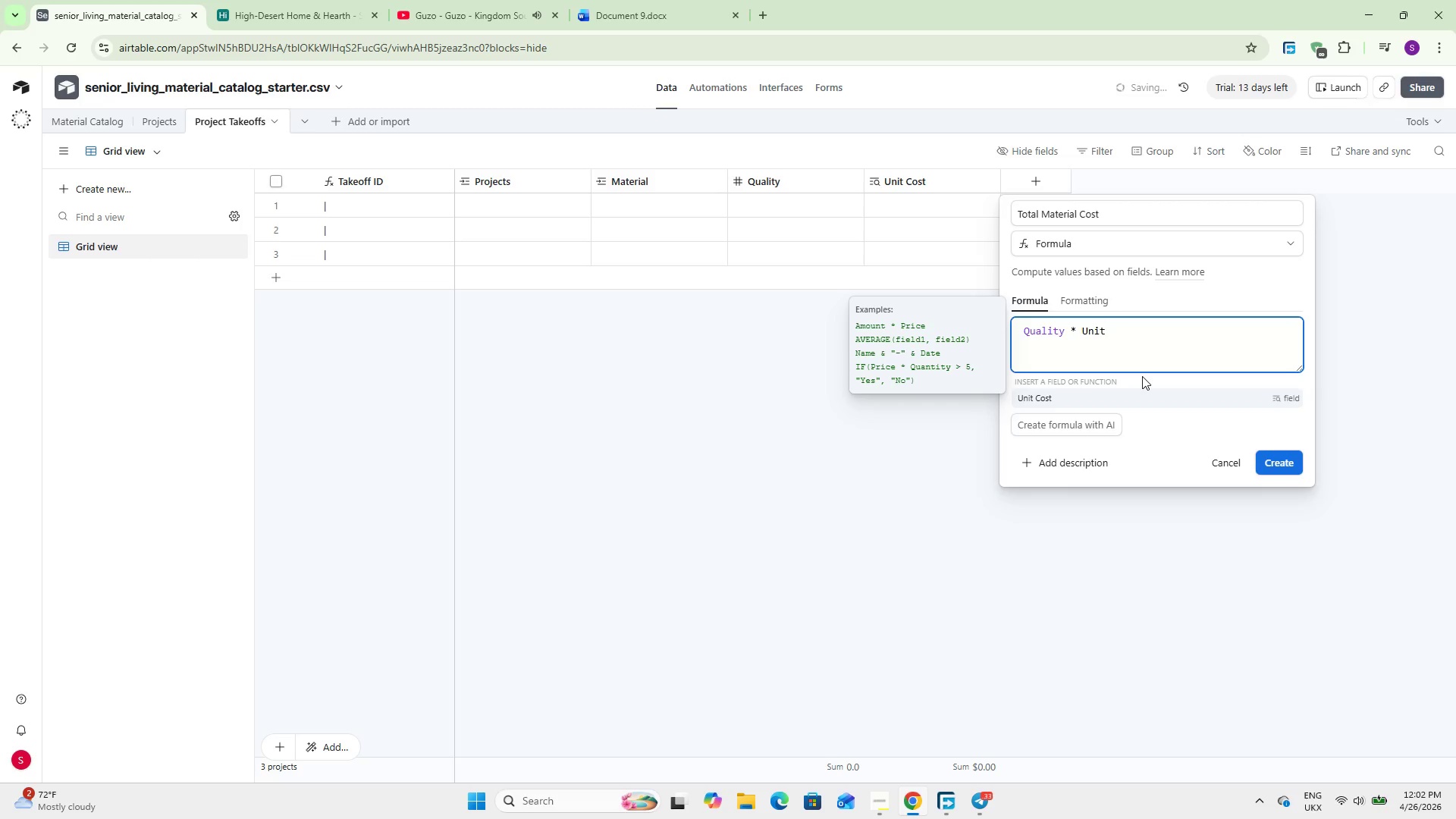 
key(Enter)
 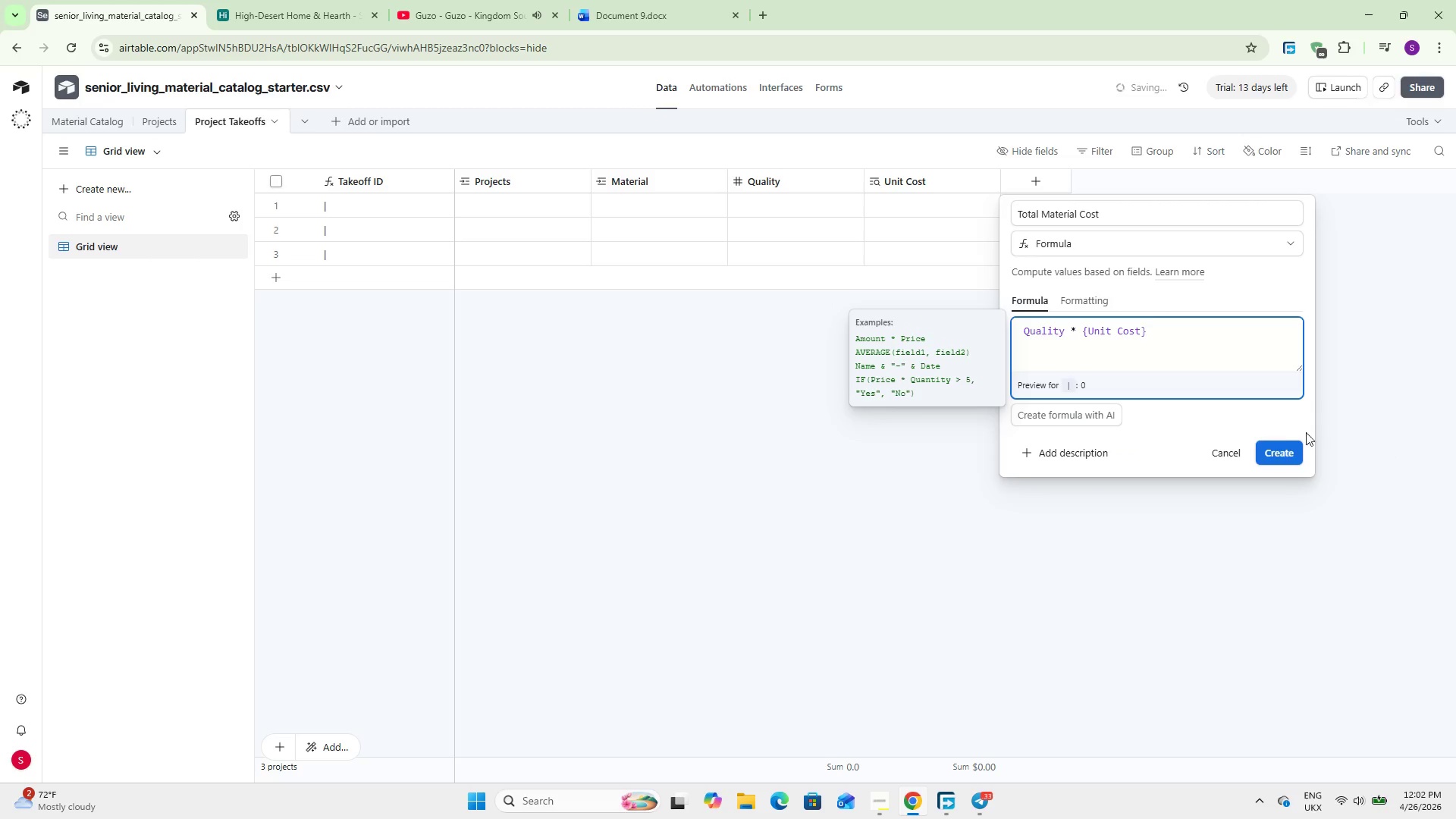 
left_click([1274, 459])
 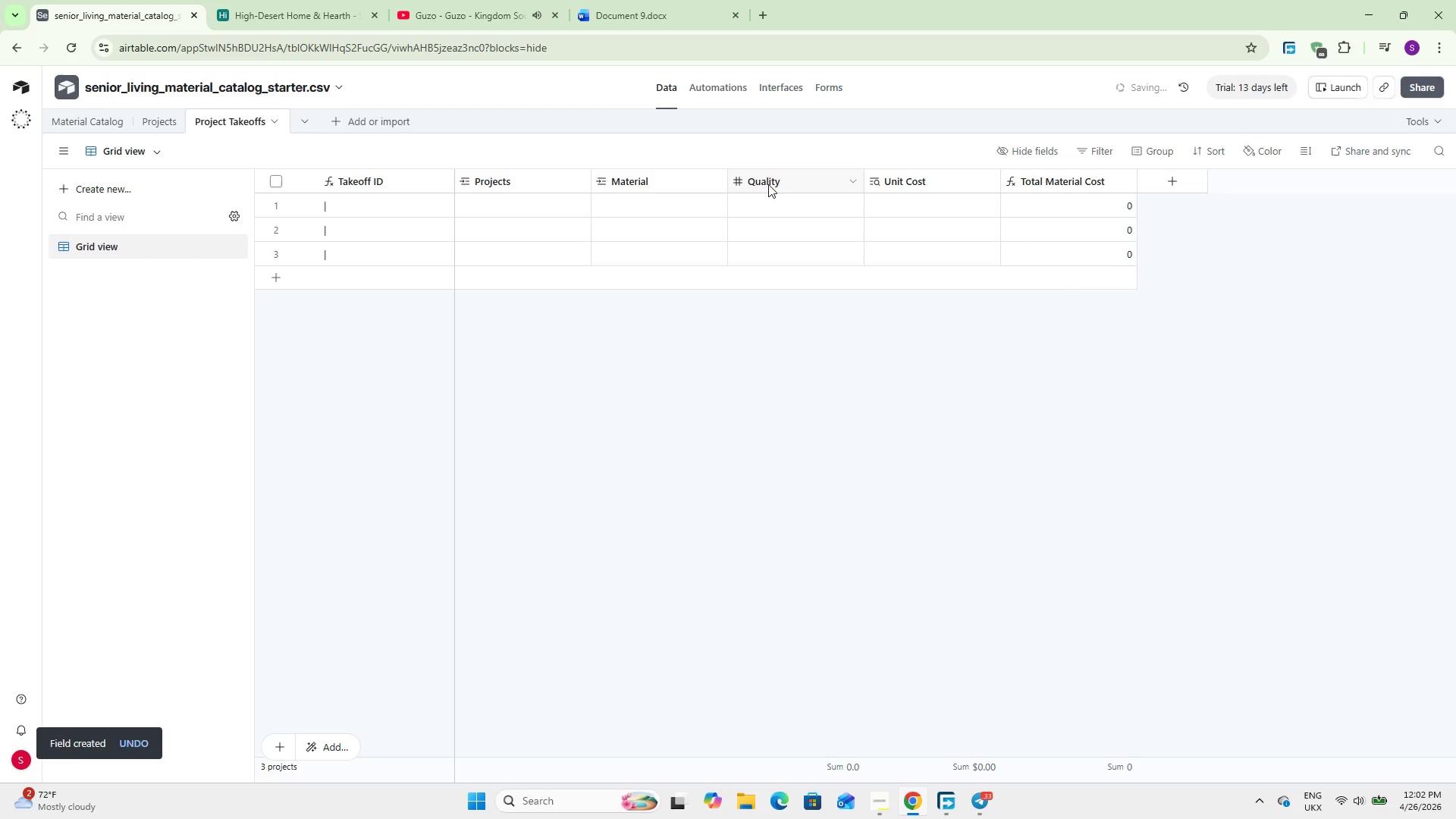 
double_click([768, 184])
 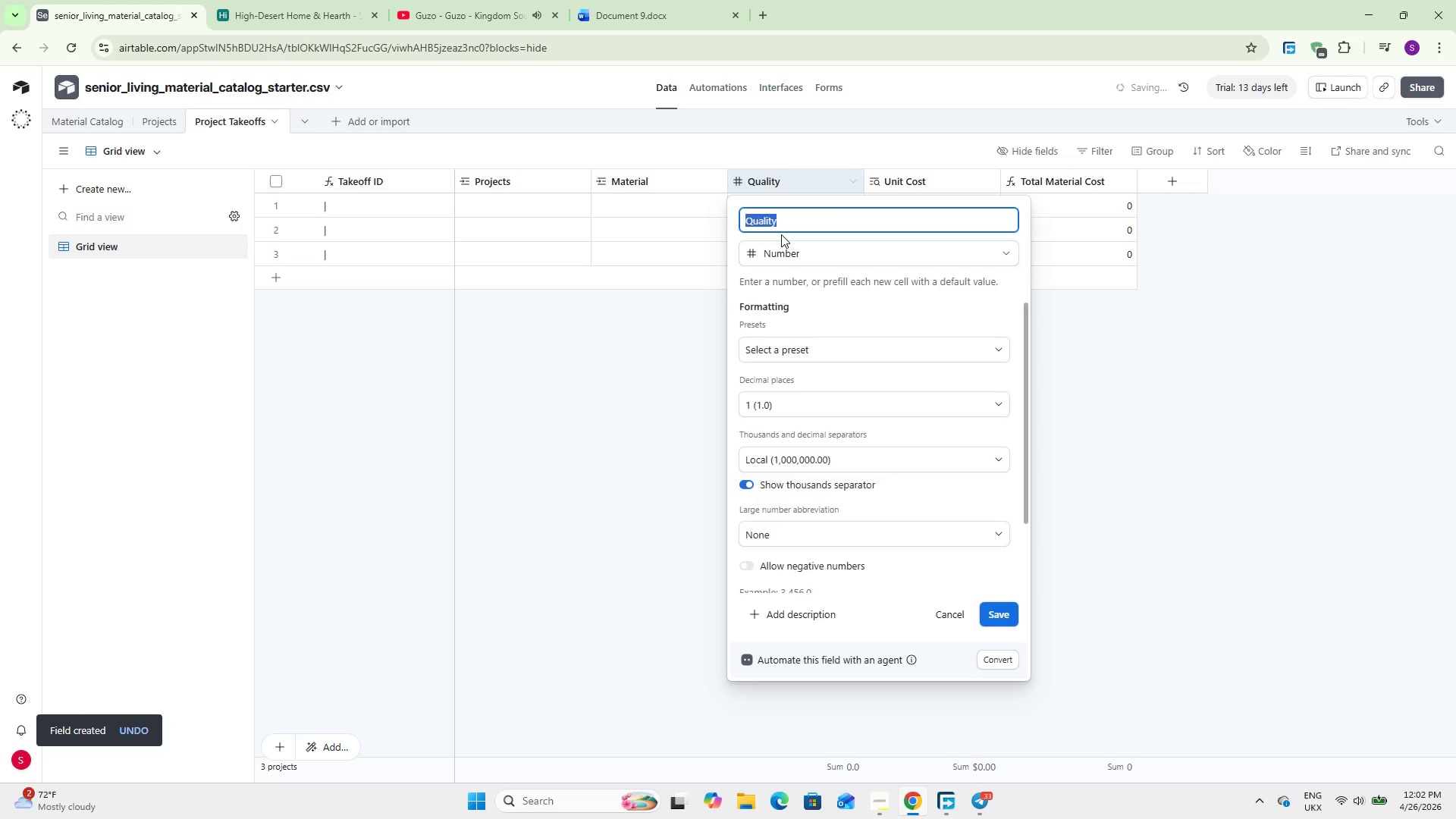 
left_click([782, 228])
 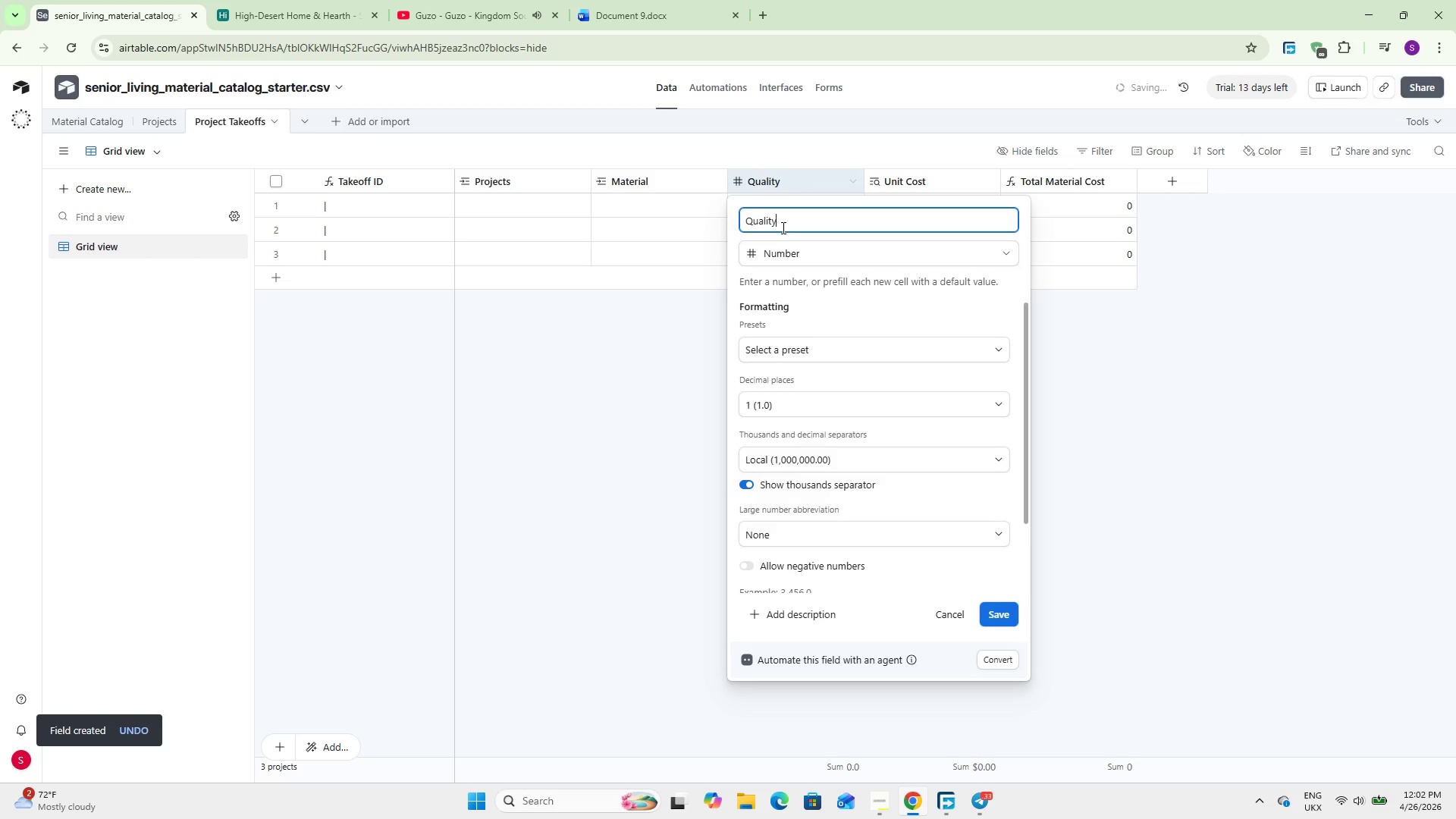 
key(Backspace)
key(Backspace)
key(Backspace)
key(Backspace)
type(ntity)
 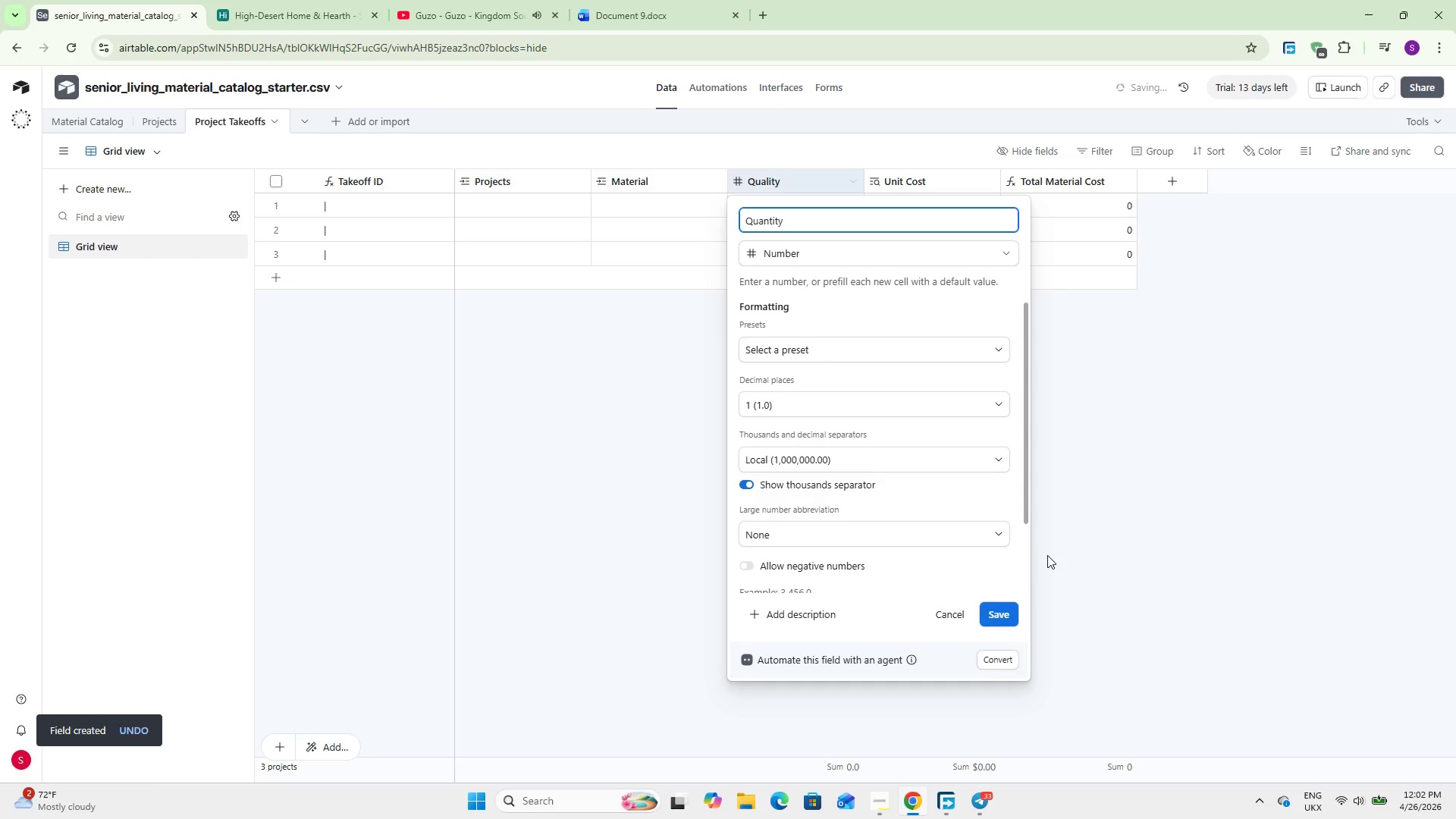 
left_click([1000, 609])
 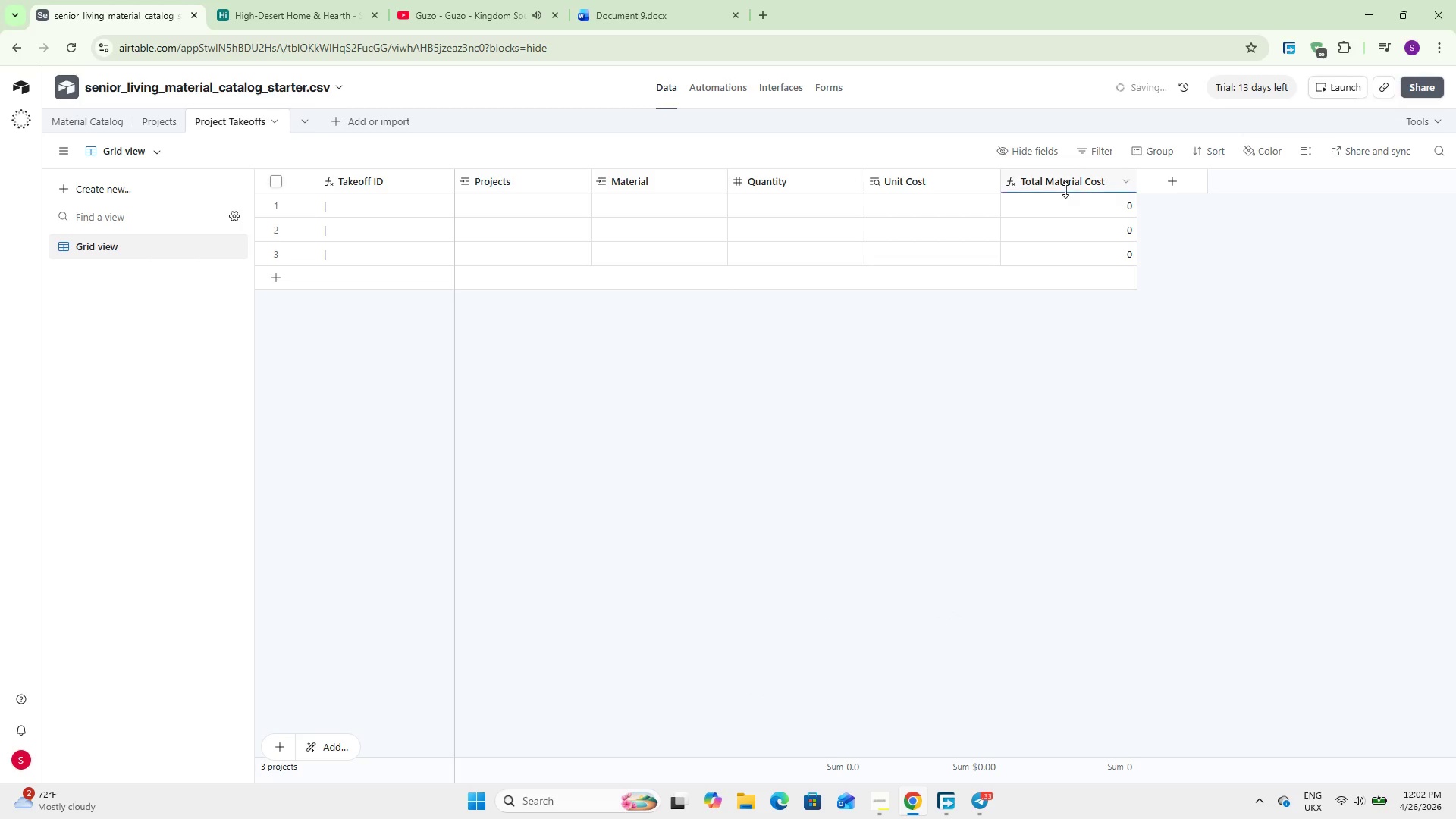 
double_click([1065, 190])
 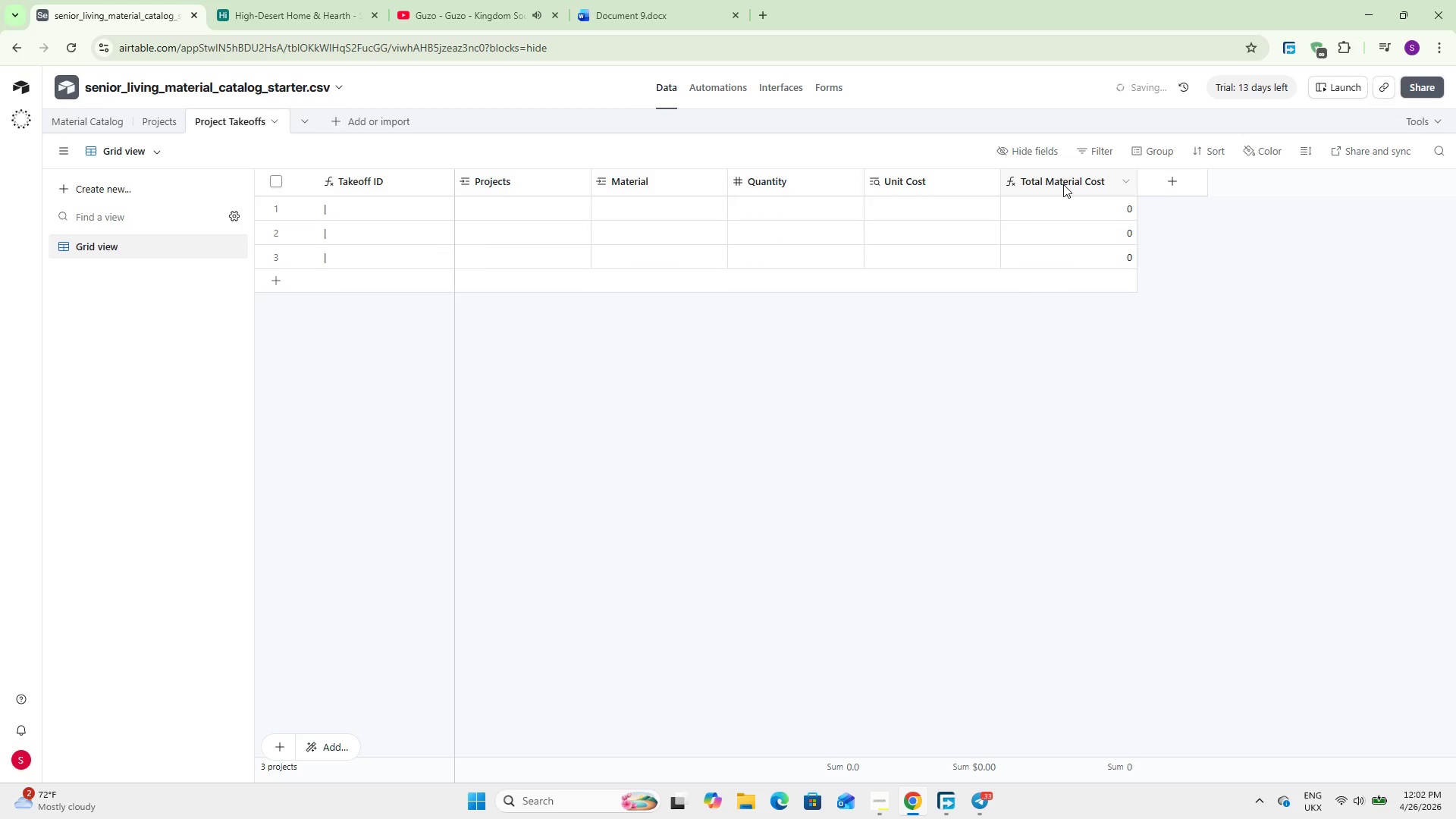 
double_click([1063, 184])
 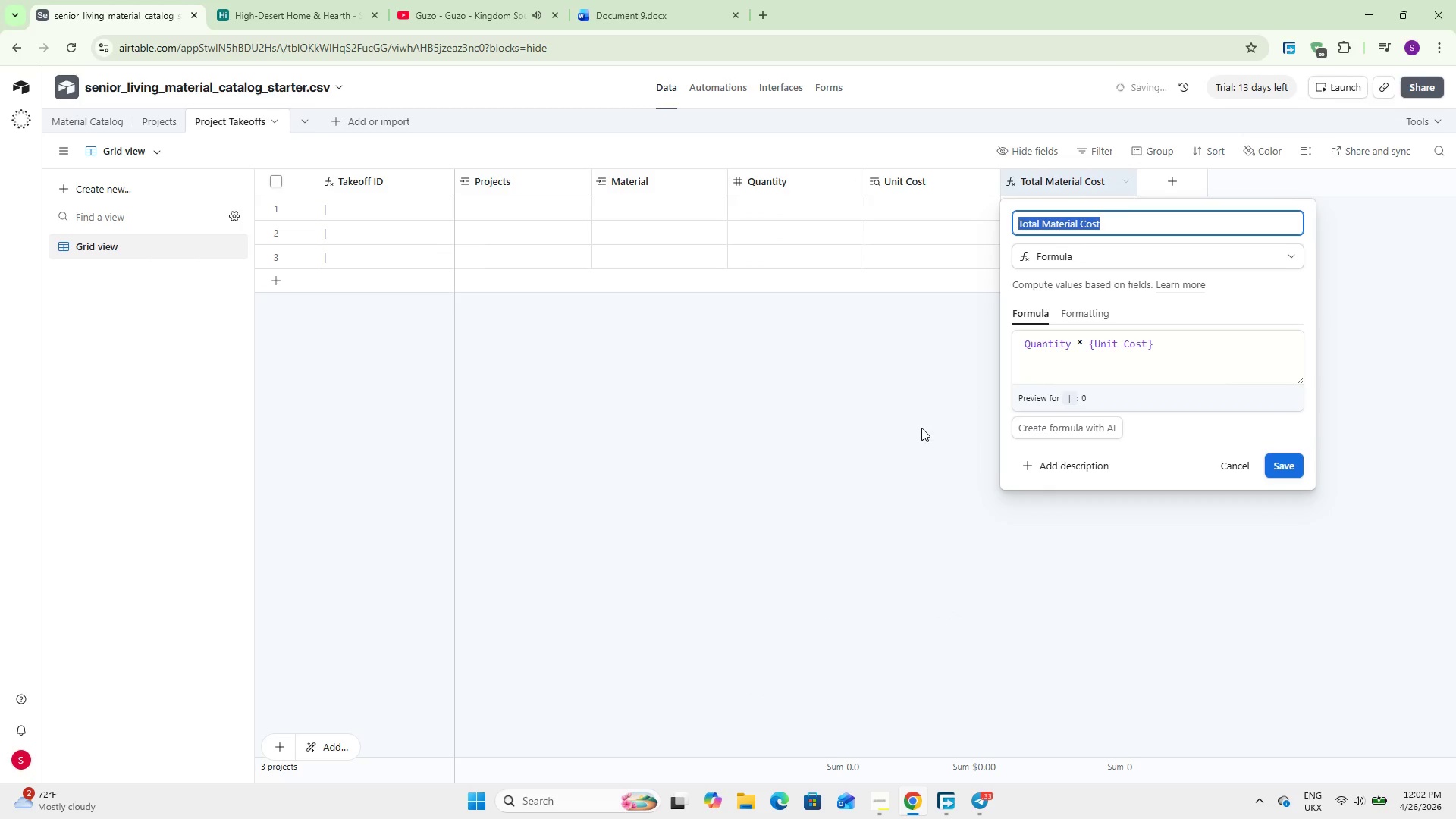 
left_click([921, 428])
 